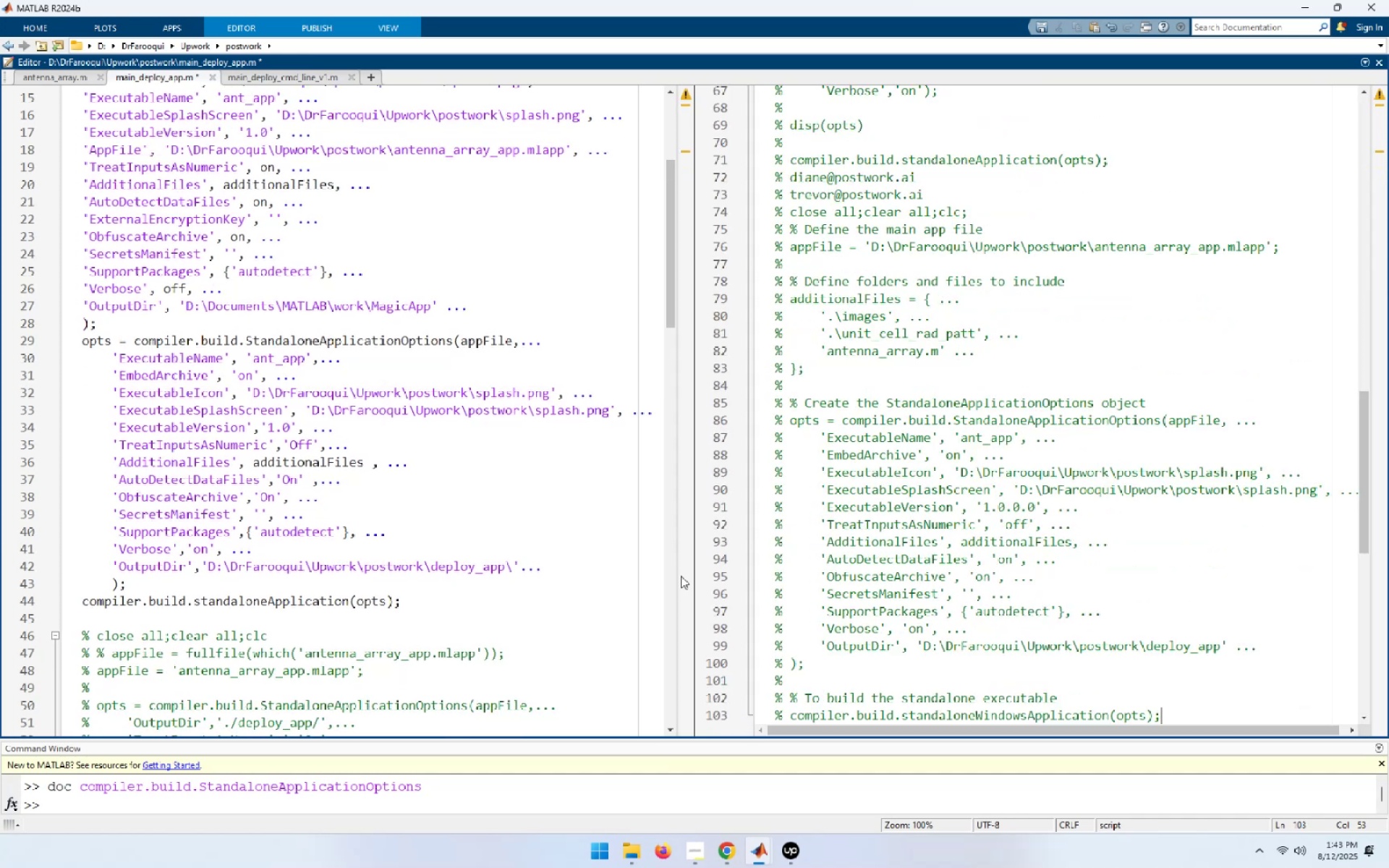 
key(Control+Home)
 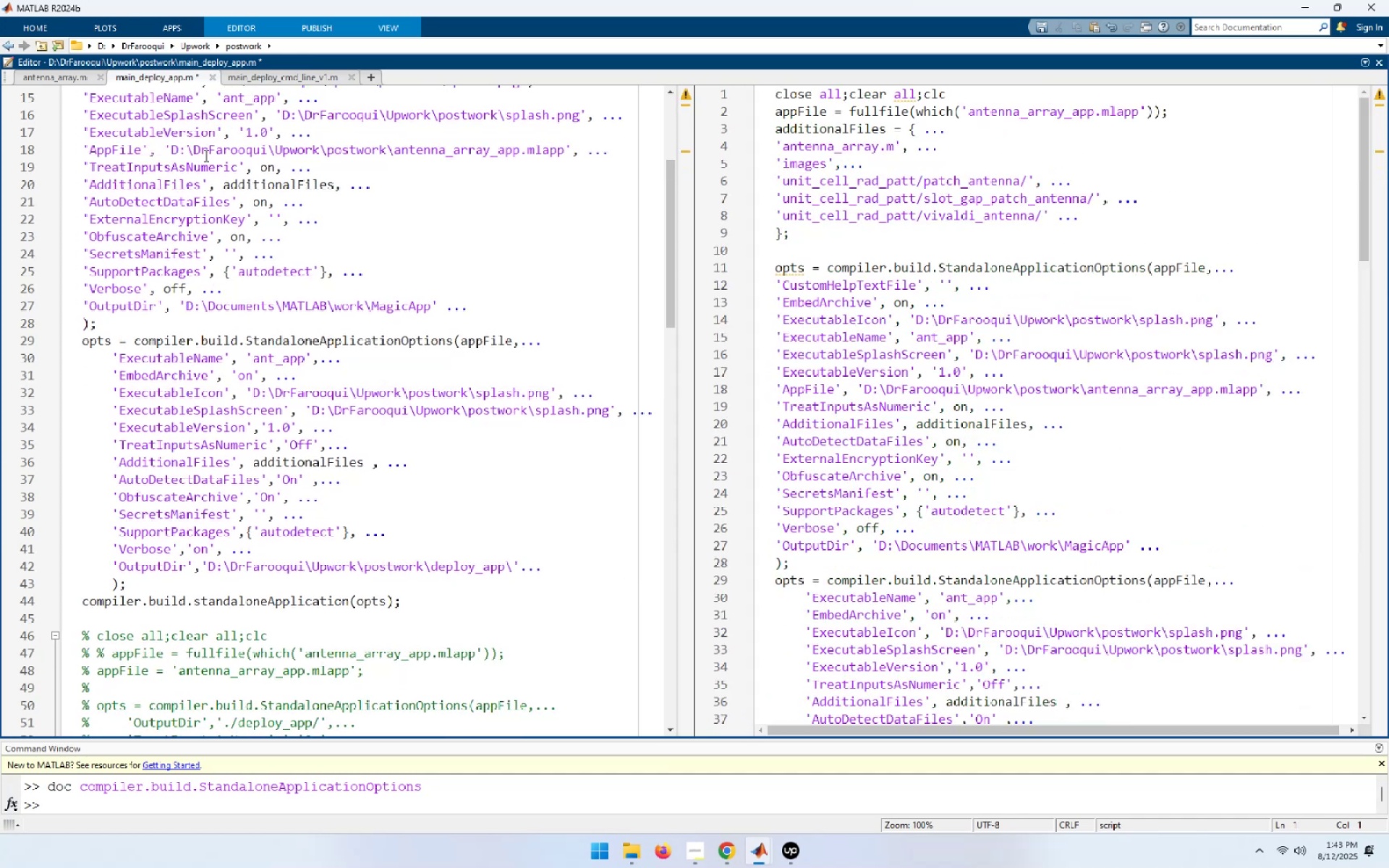 
mouse_move([399, 29])
 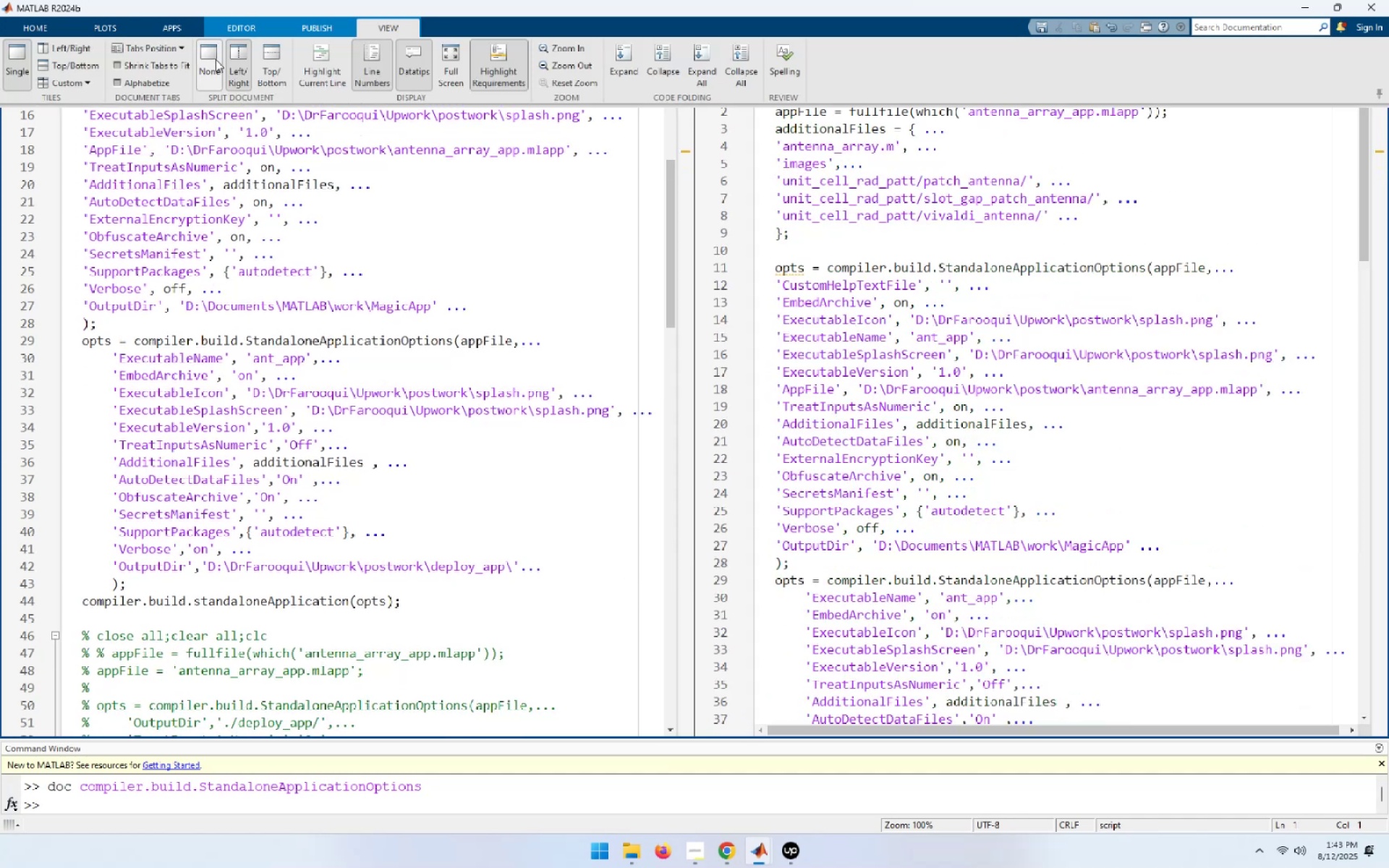 
left_click([216, 59])
 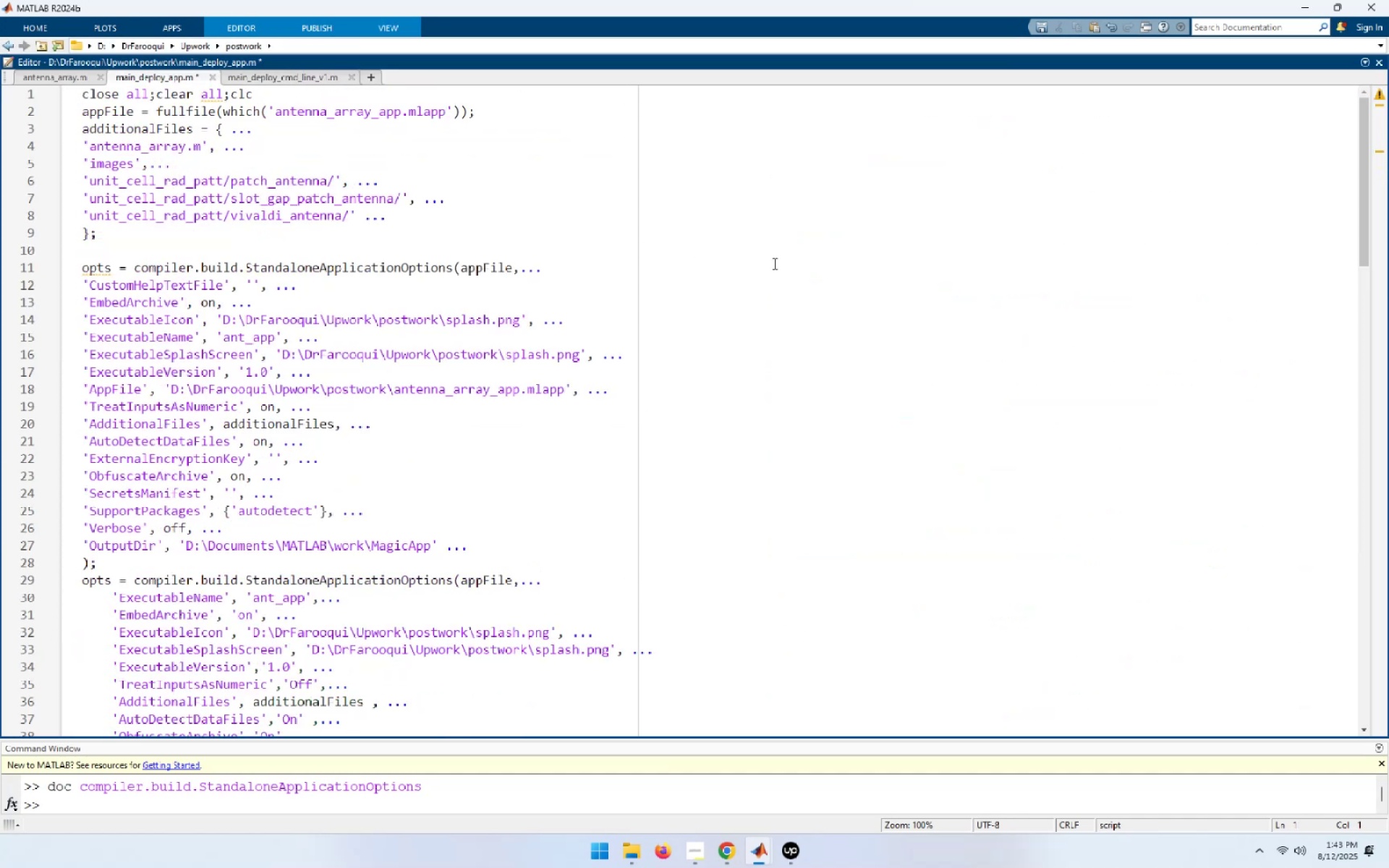 
left_click([896, 266])
 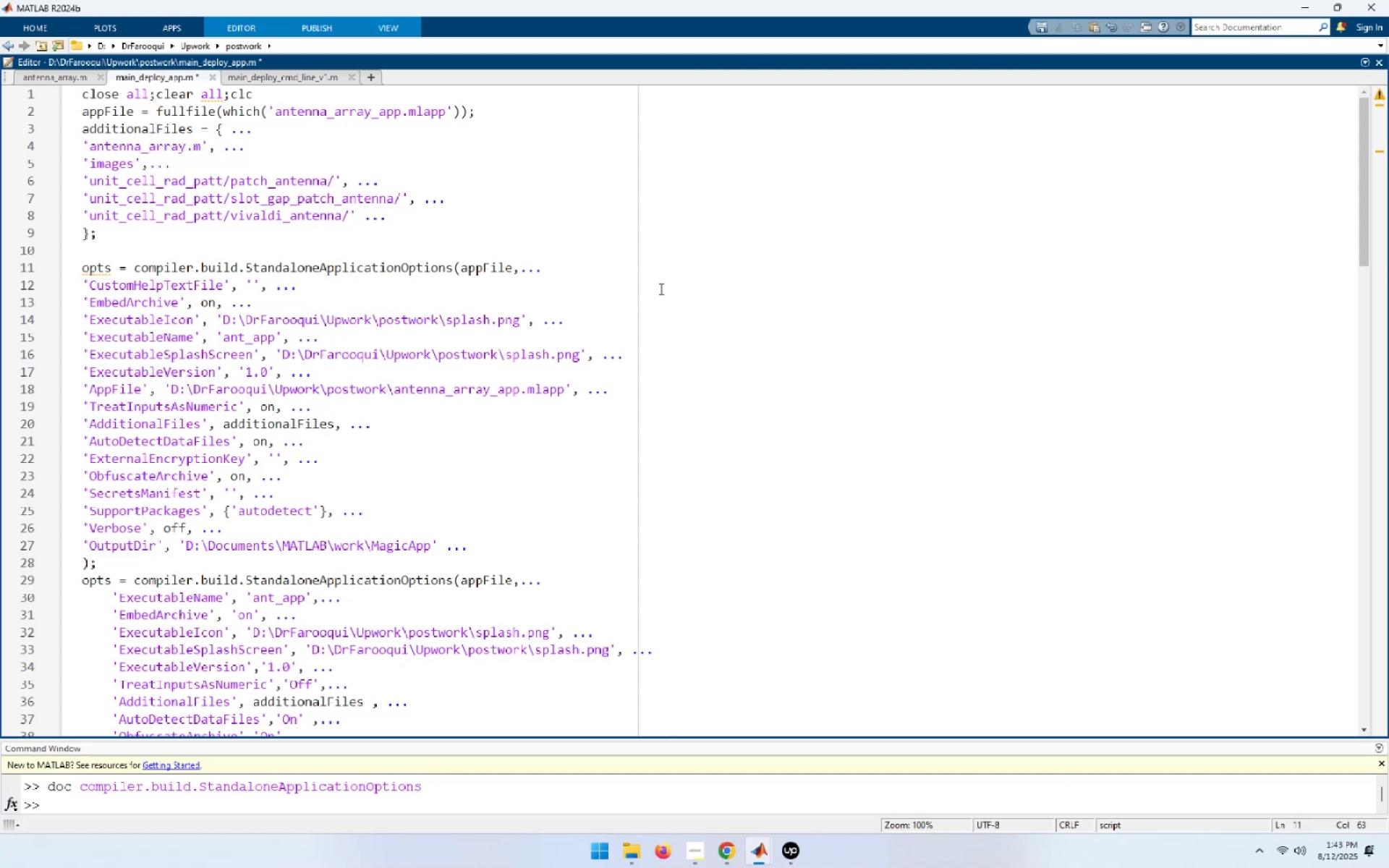 
scroll: coordinate [660, 286], scroll_direction: up, amount: 6.0
 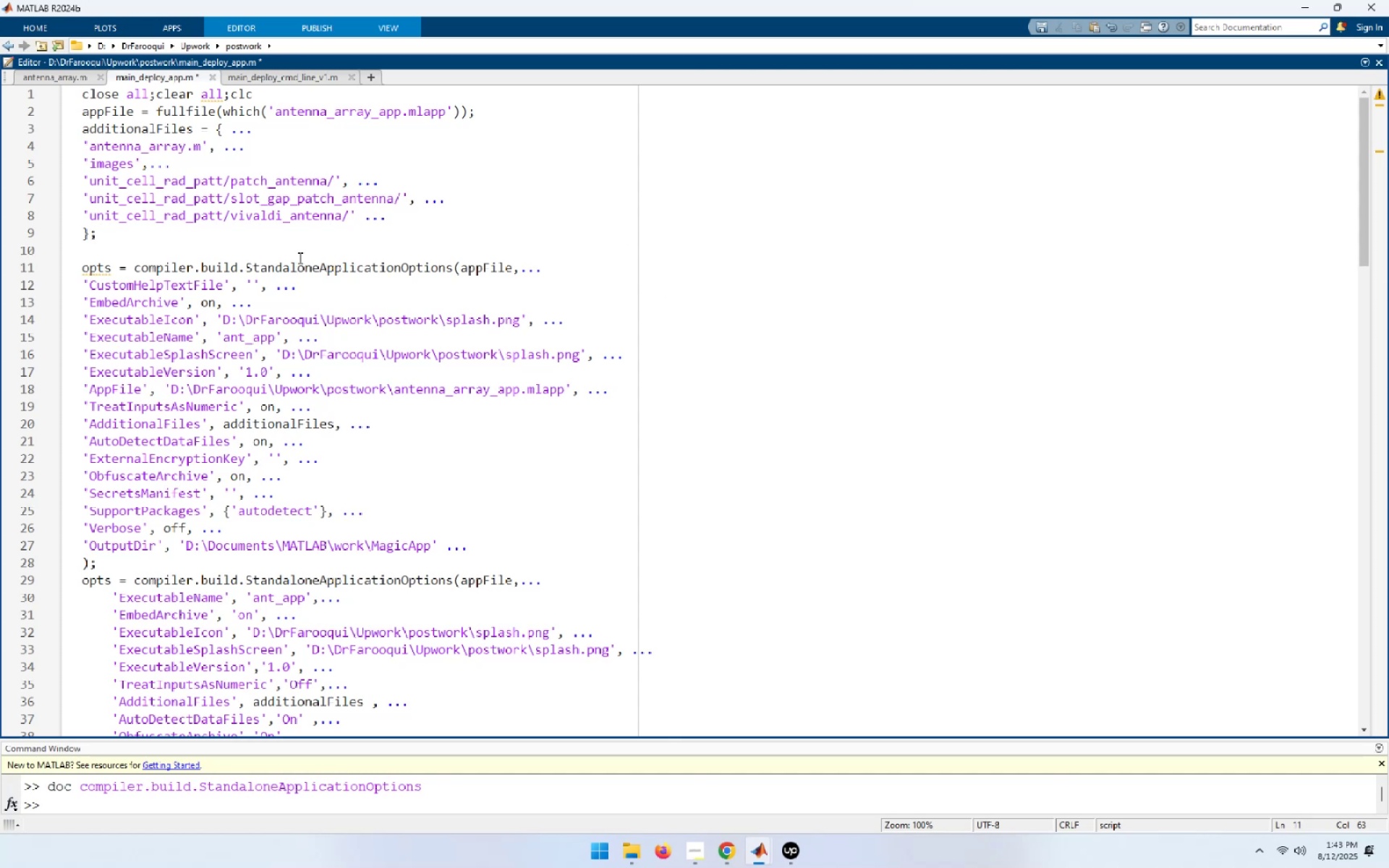 
wait(7.99)
 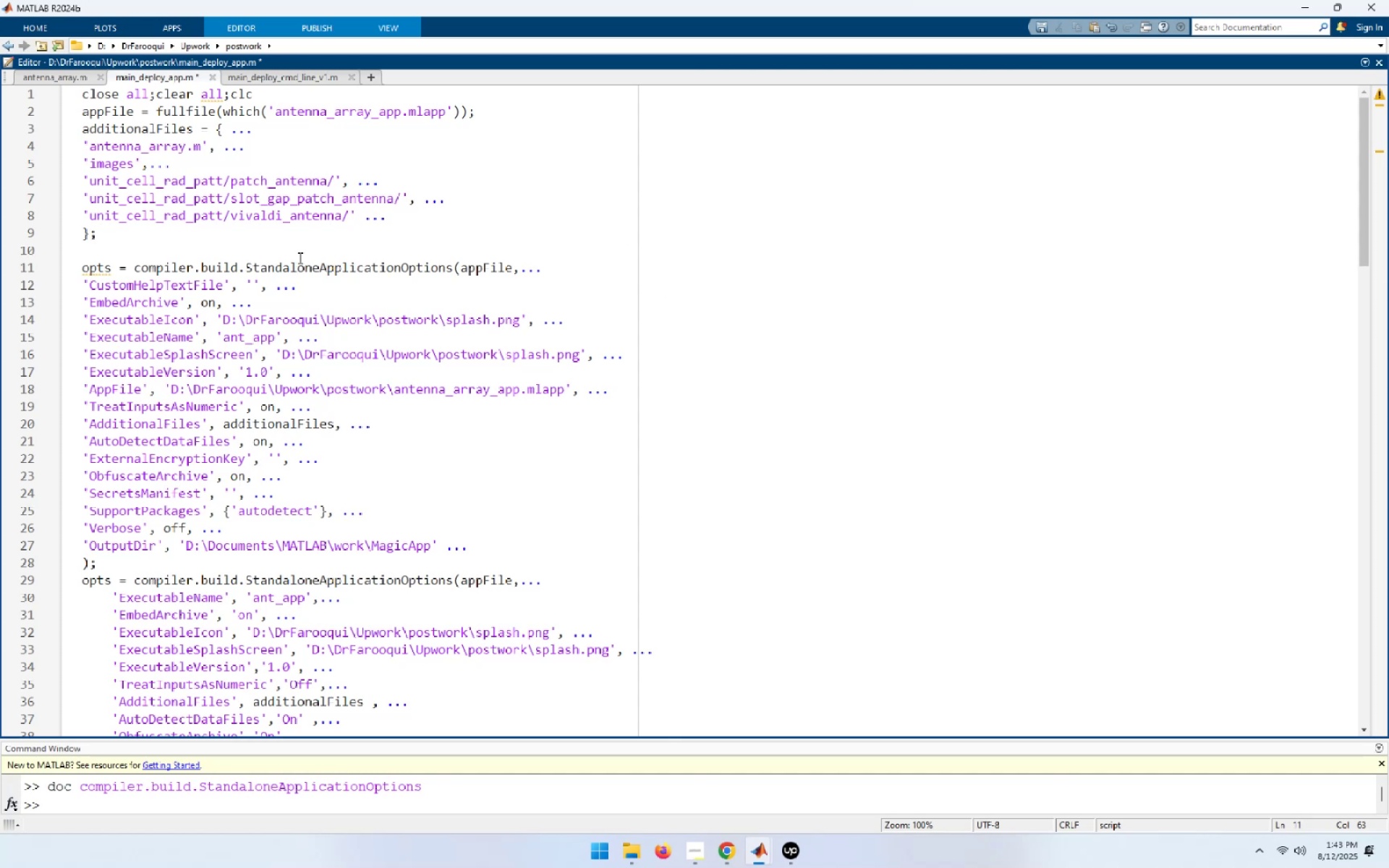 
key(Meta+ArrowRight)
 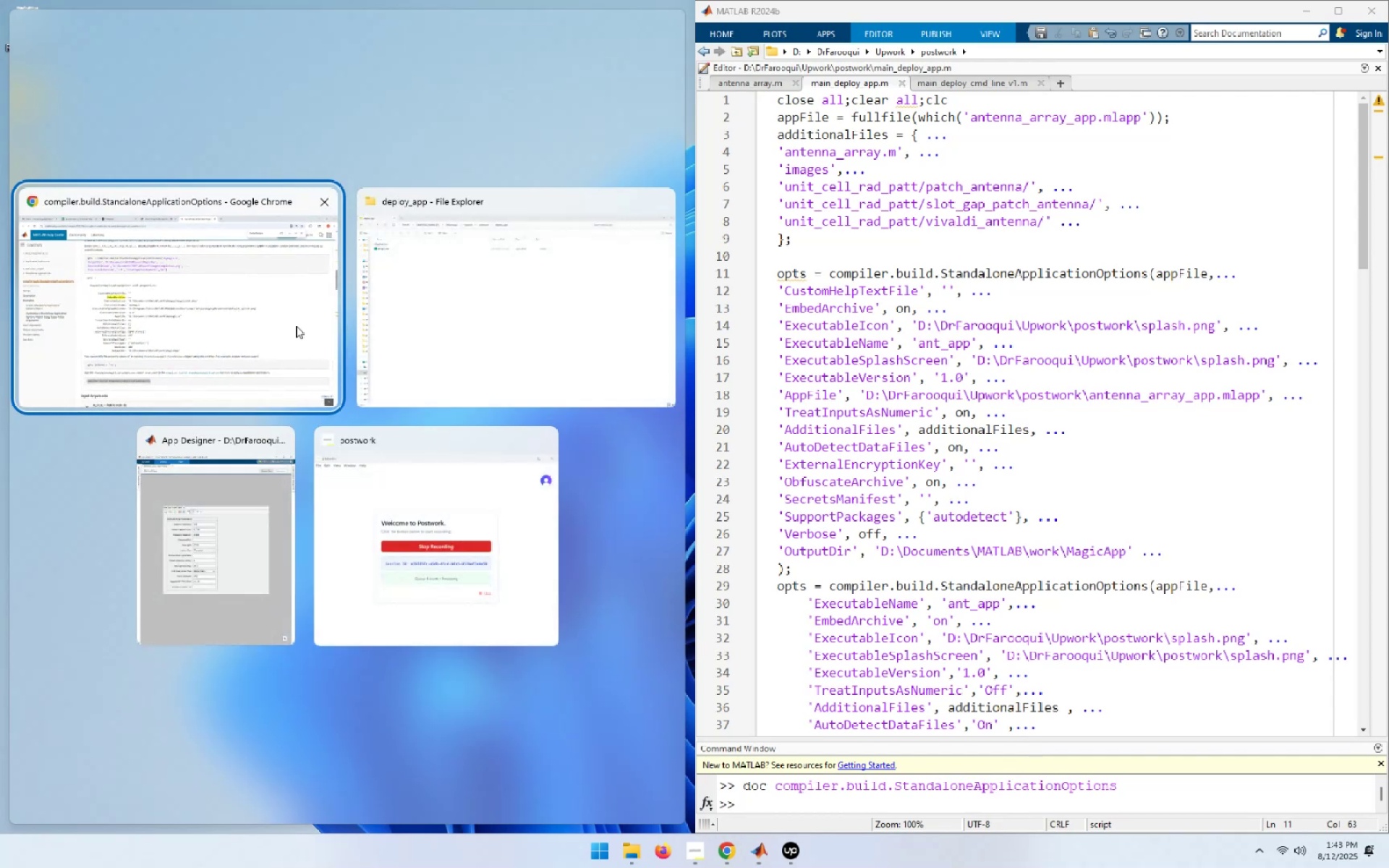 
left_click([557, 326])
 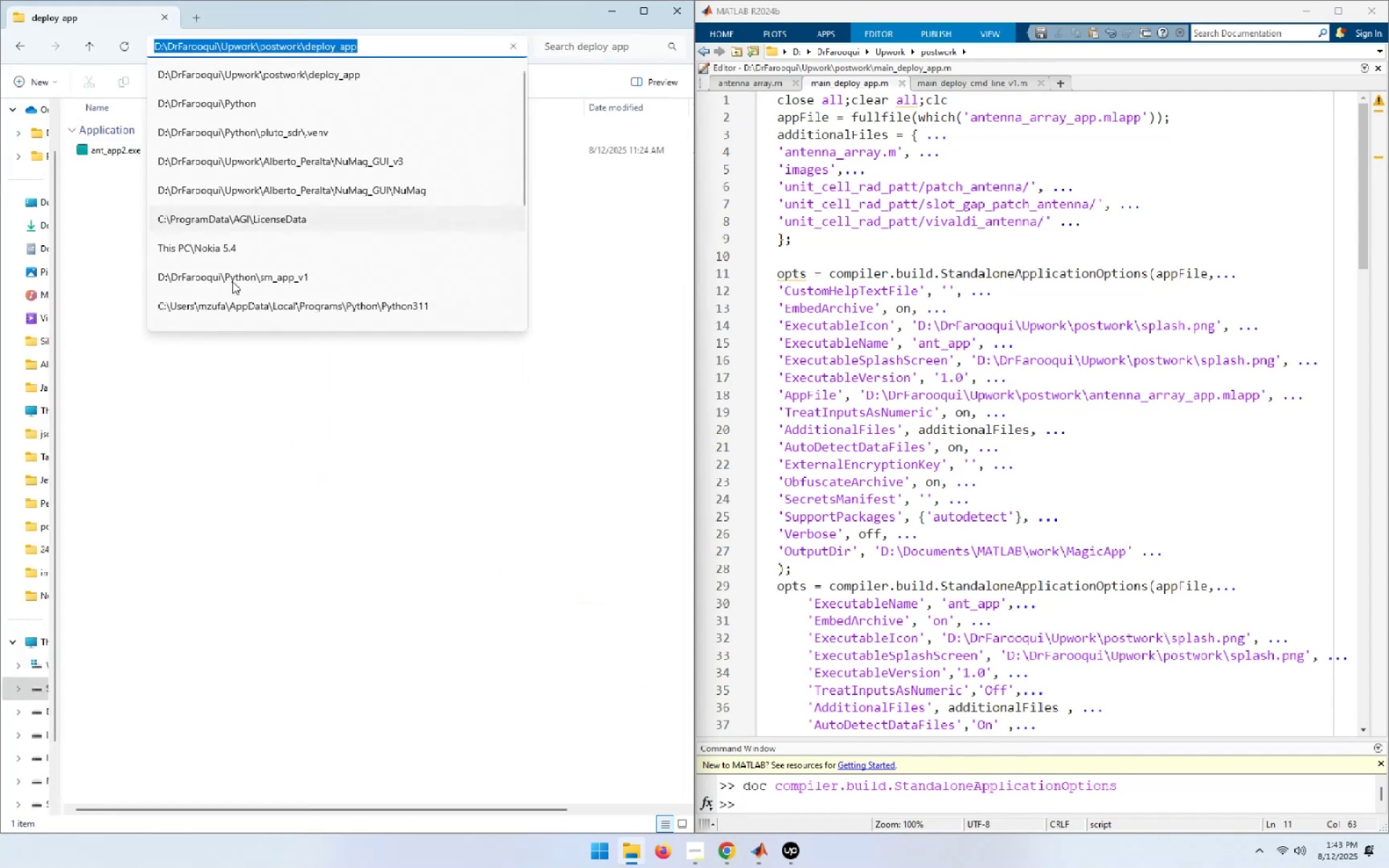 
left_click([431, 480])
 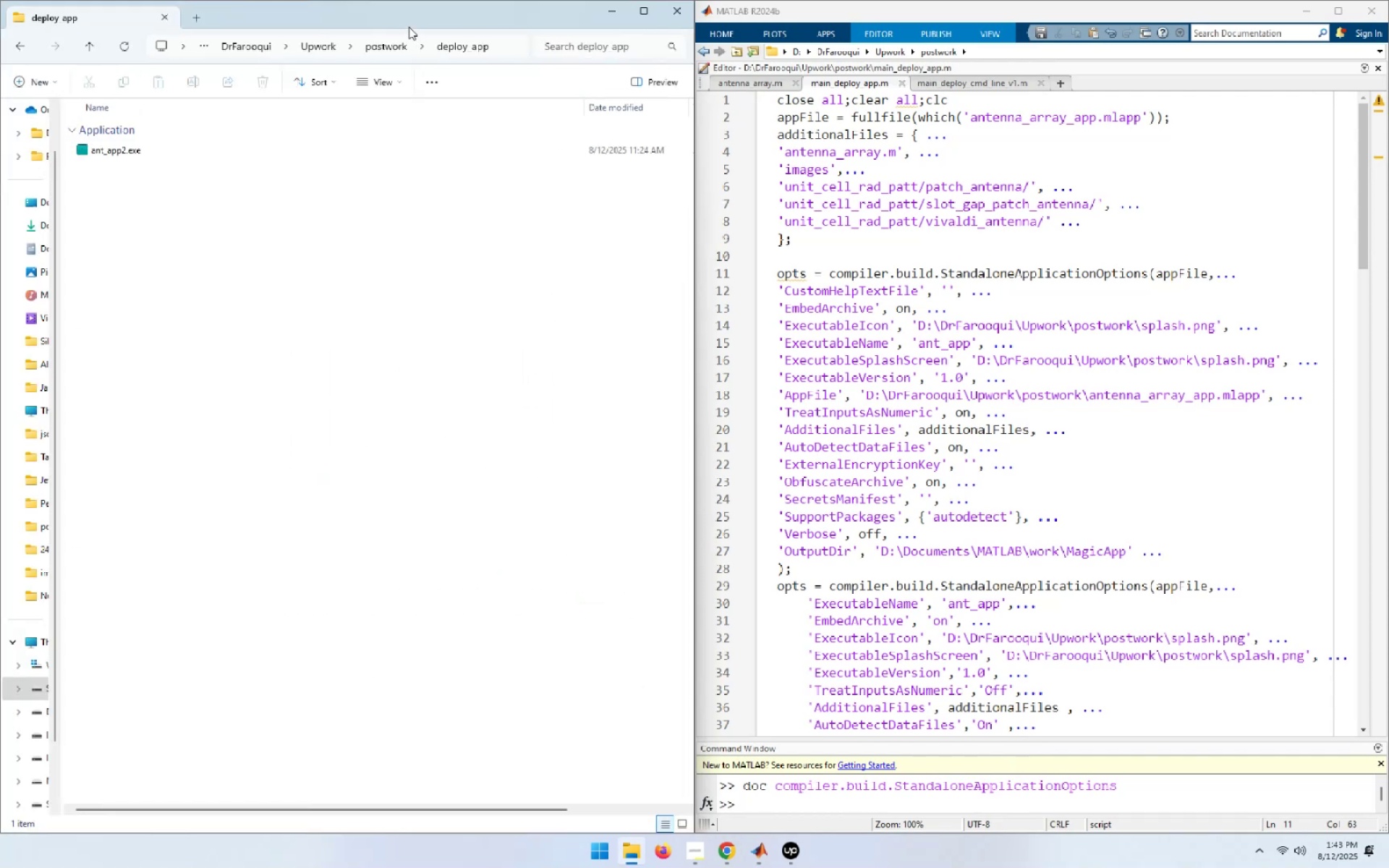 
left_click([381, 46])
 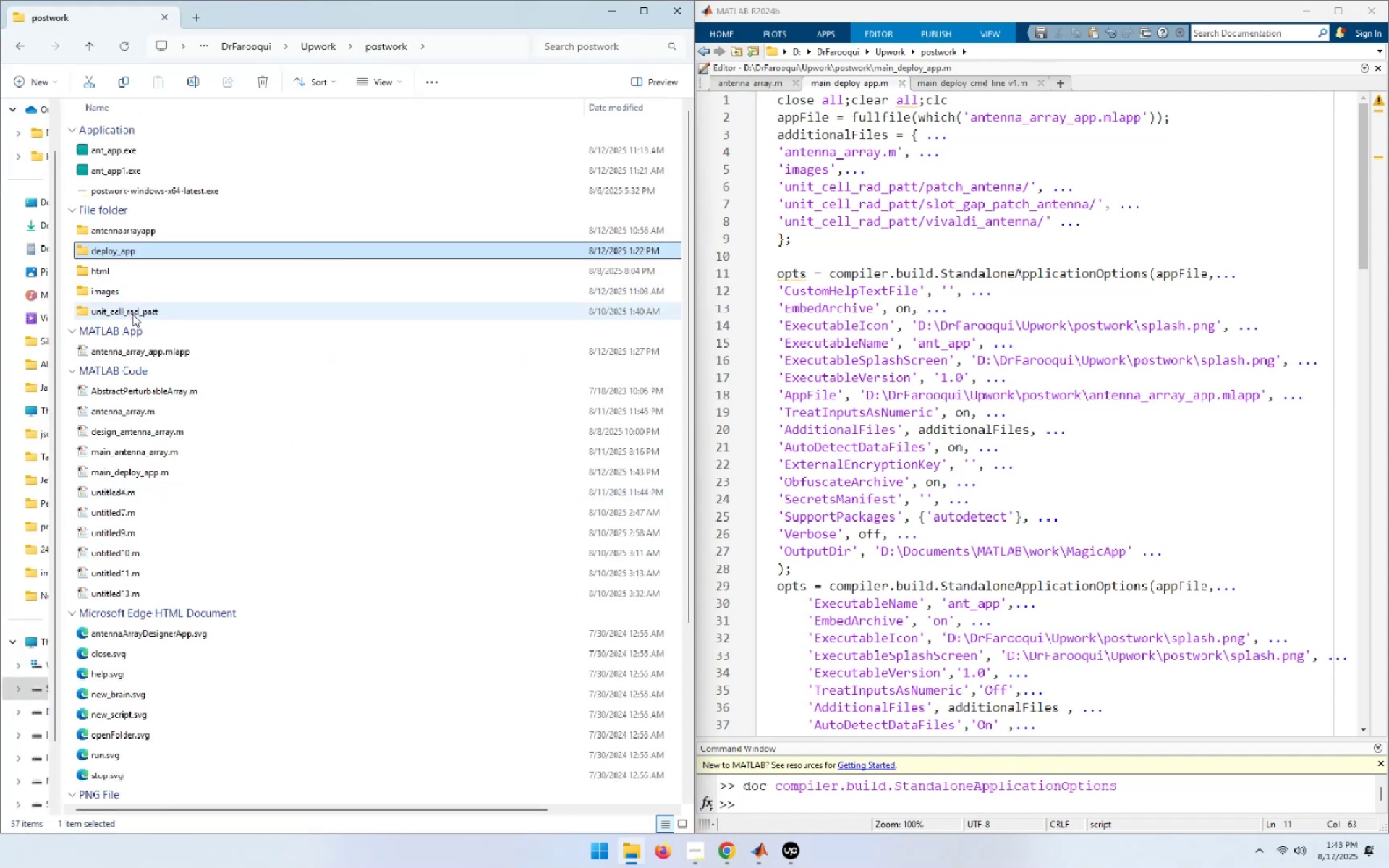 
double_click([132, 314])
 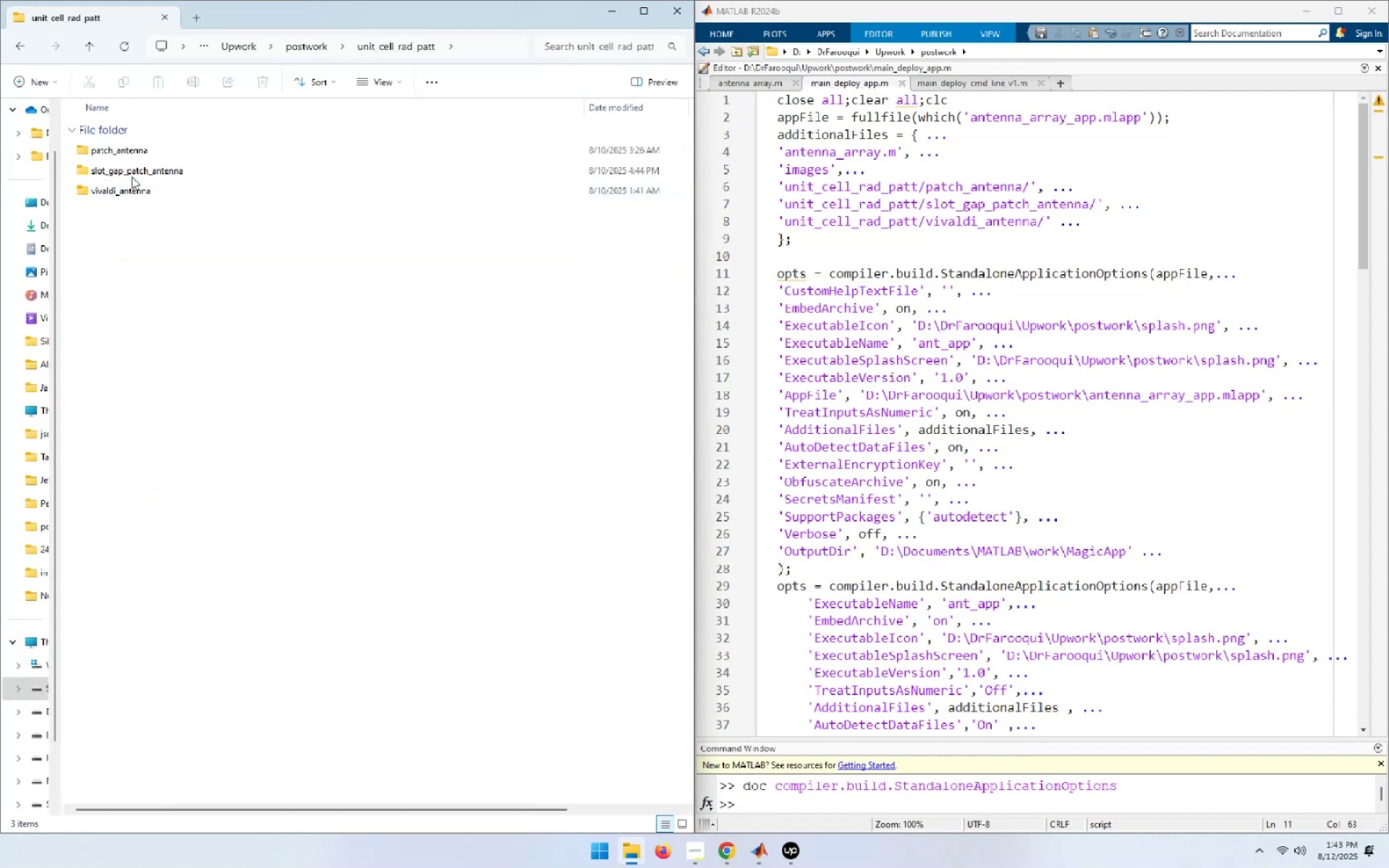 
double_click([130, 147])
 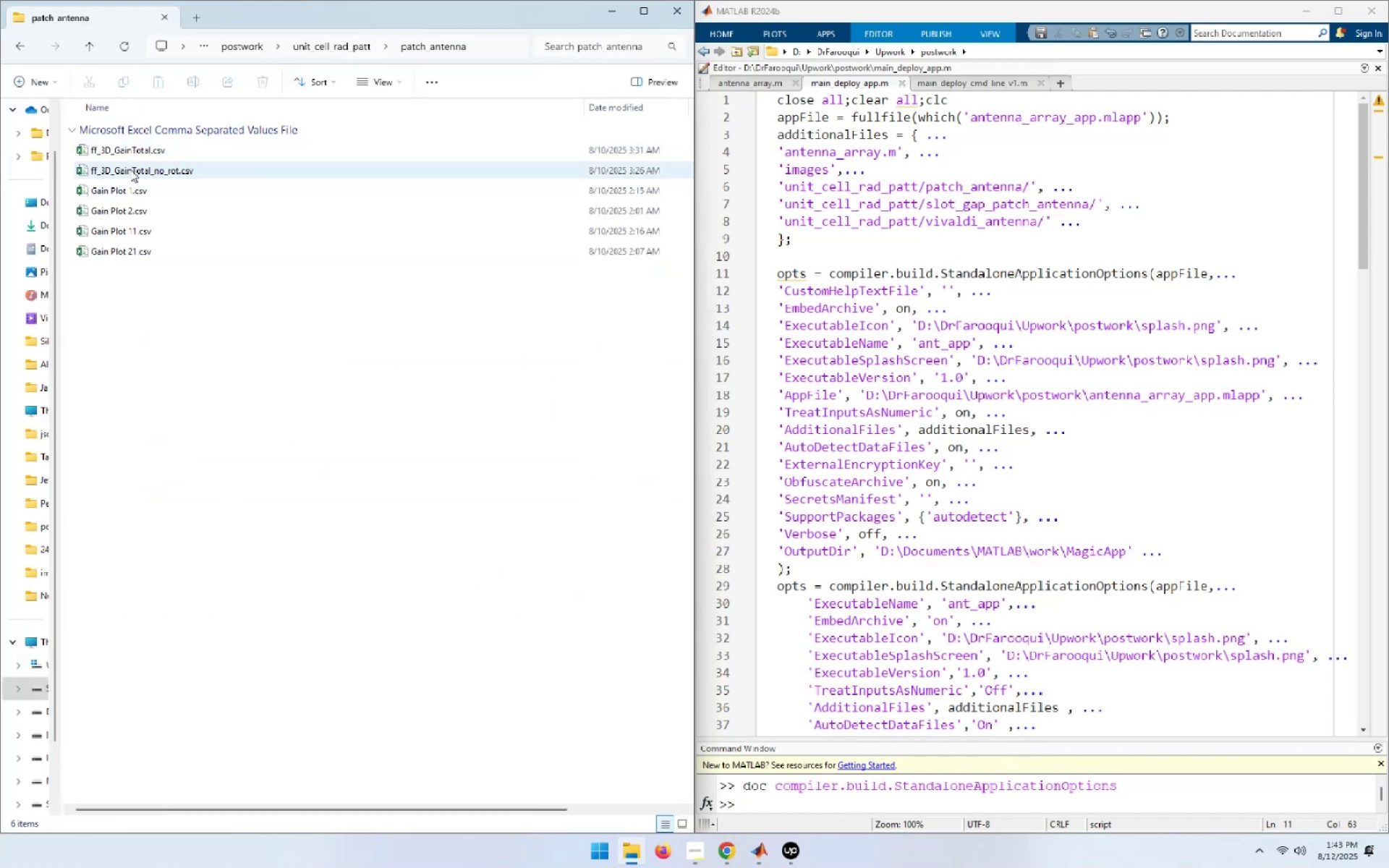 
left_click([132, 153])
 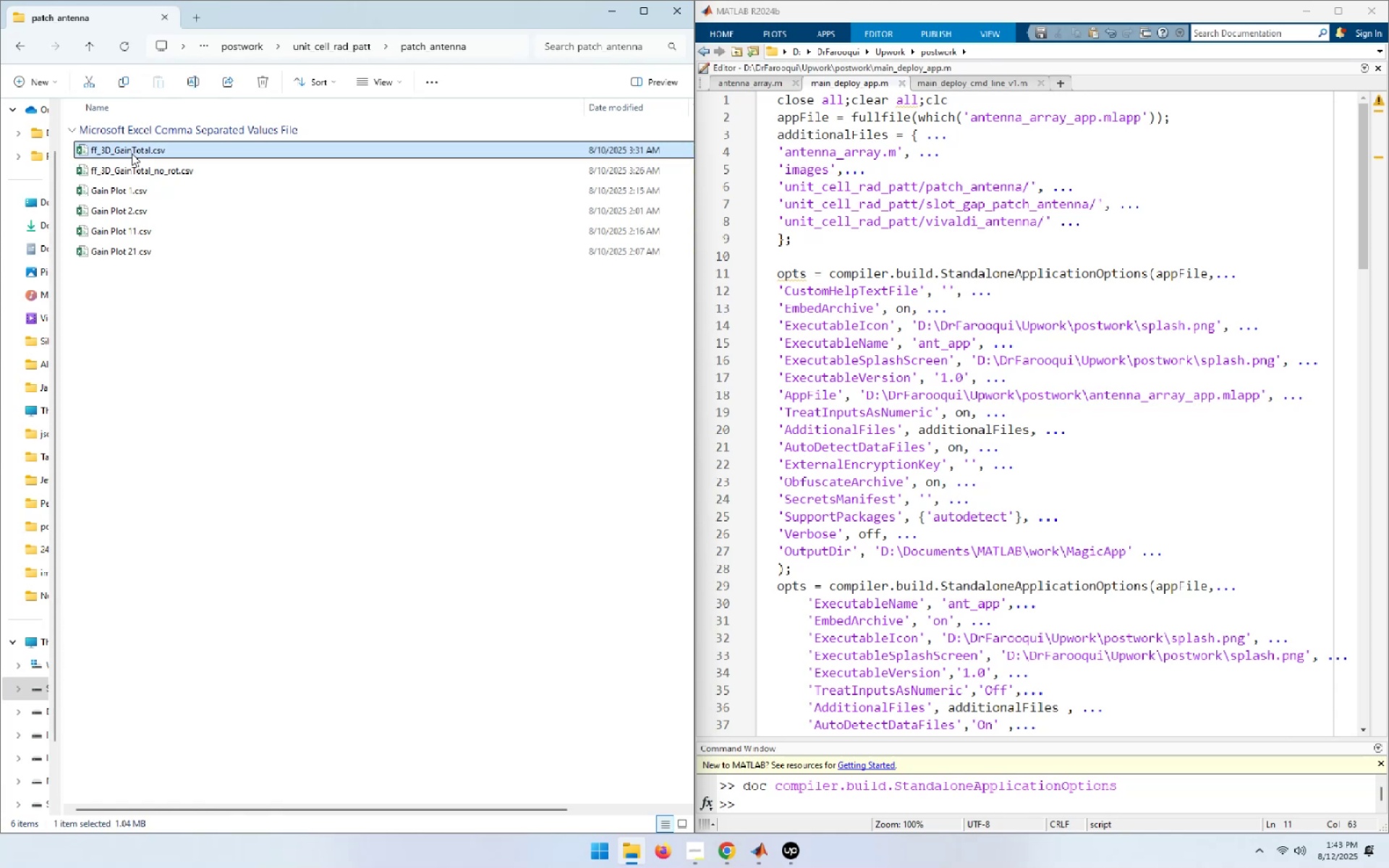 
key(F2)
 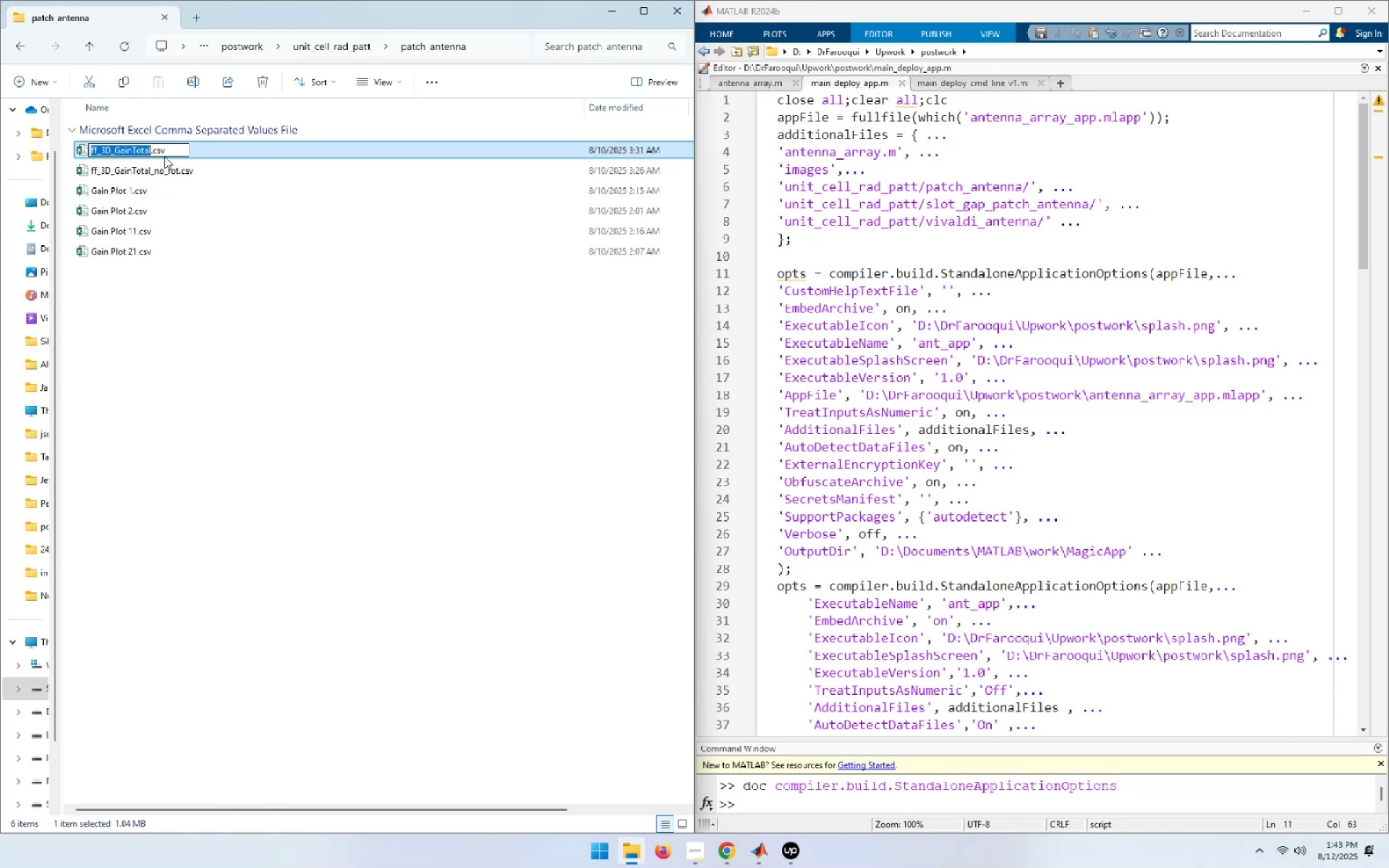 
left_click_drag(start_coordinate=[175, 151], to_coordinate=[73, 145])
 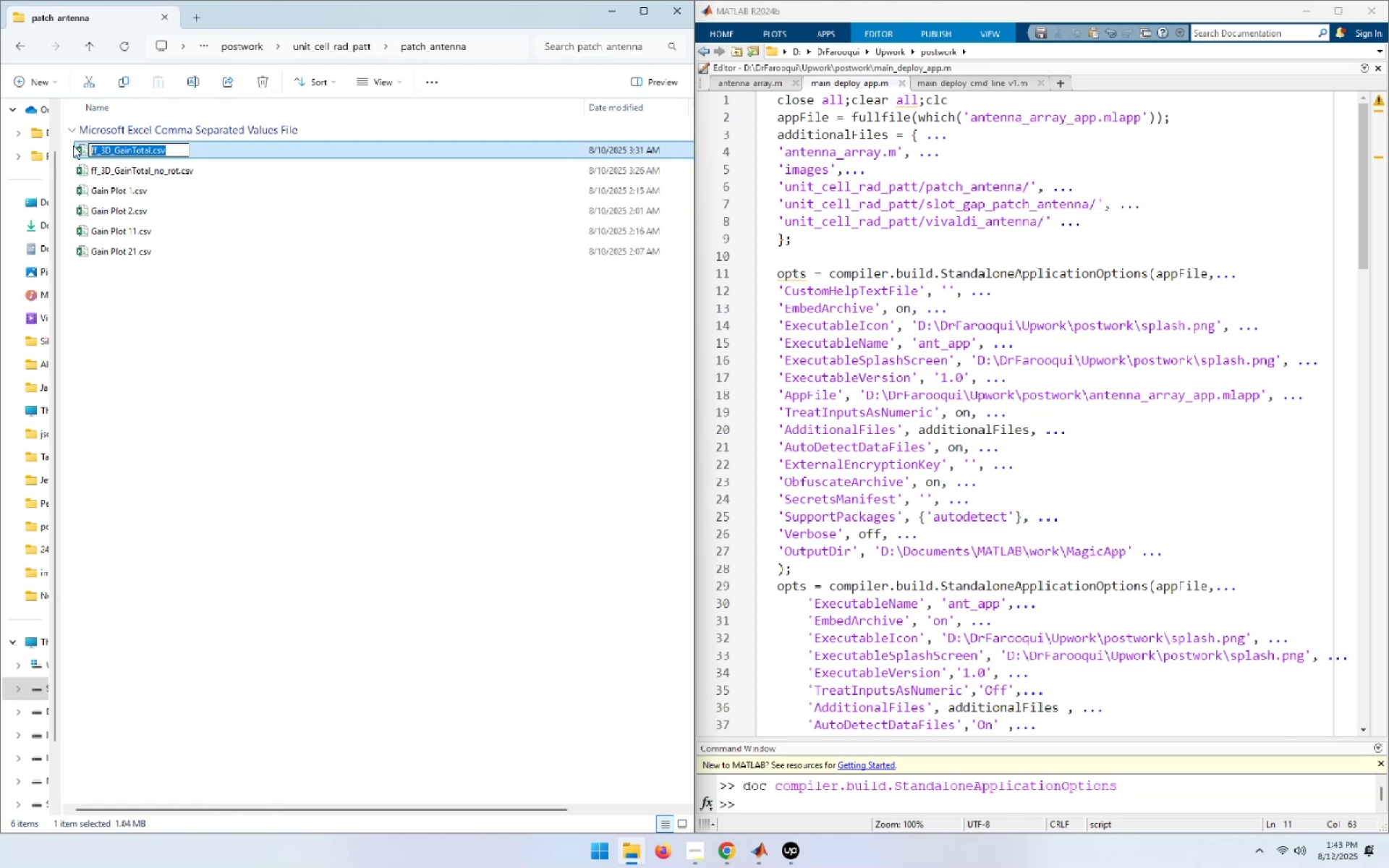 
key(Control+C)
 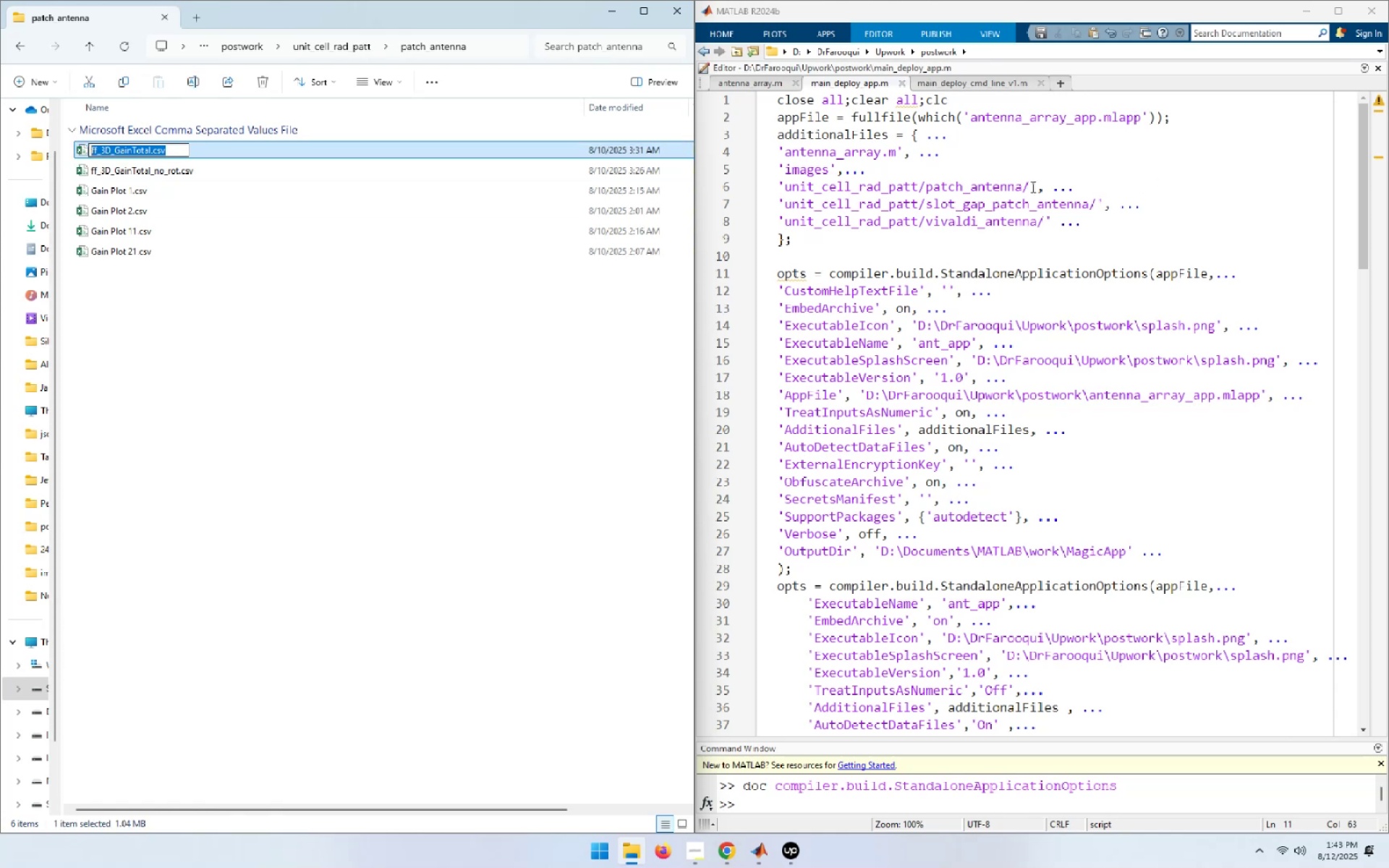 
left_click([1032, 187])
 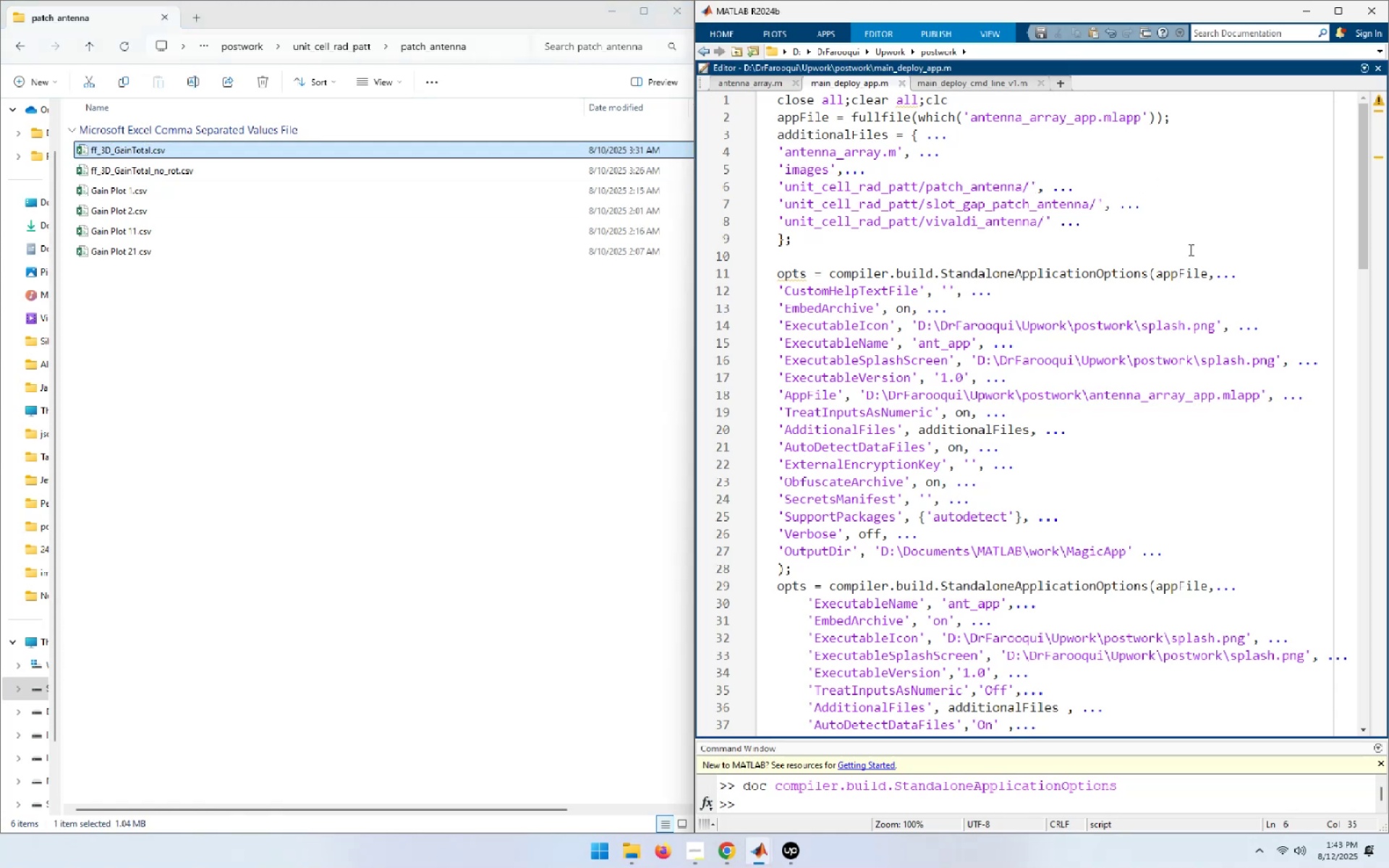 
key(Control+ControlLeft)
 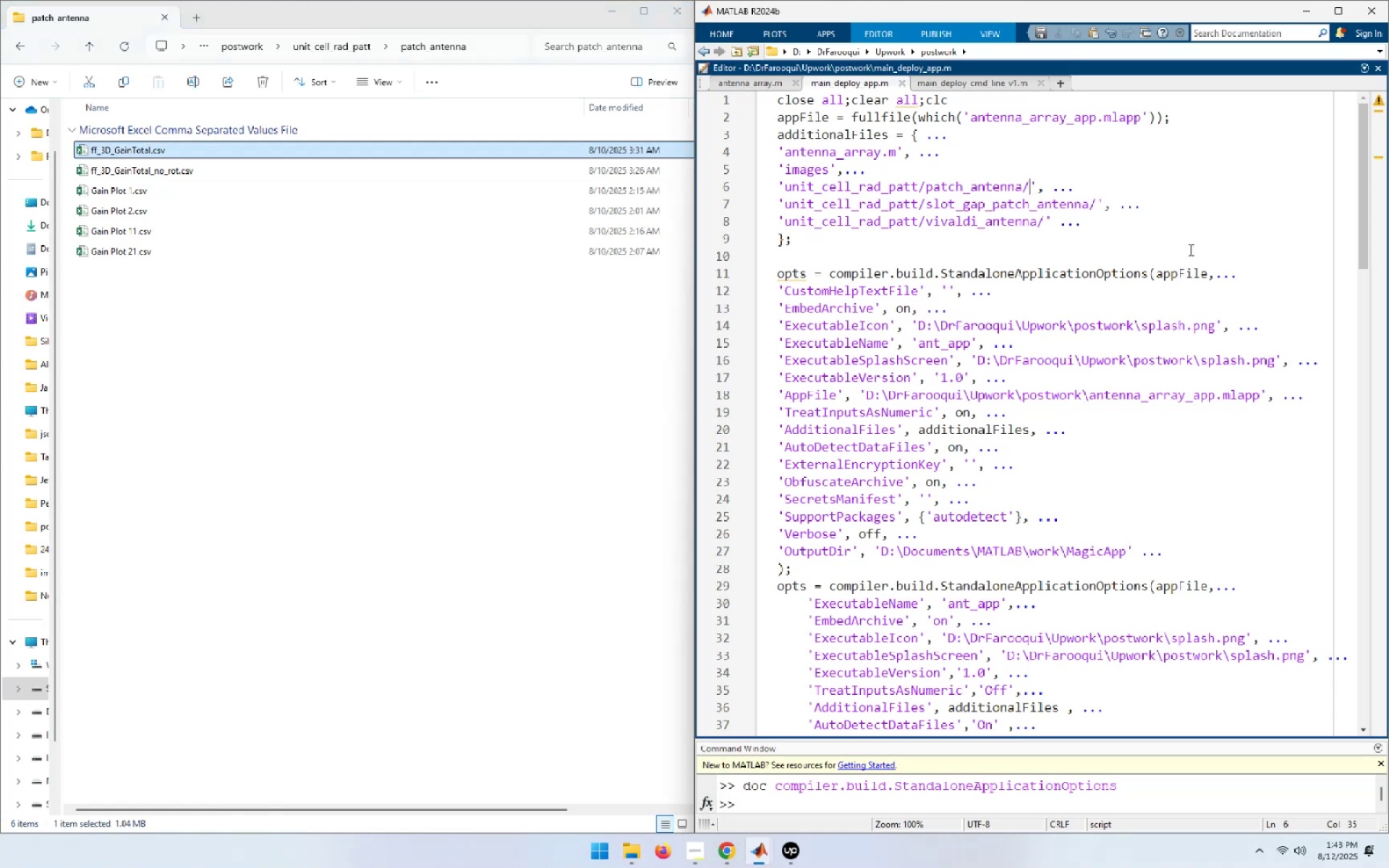 
key(Control+V)
 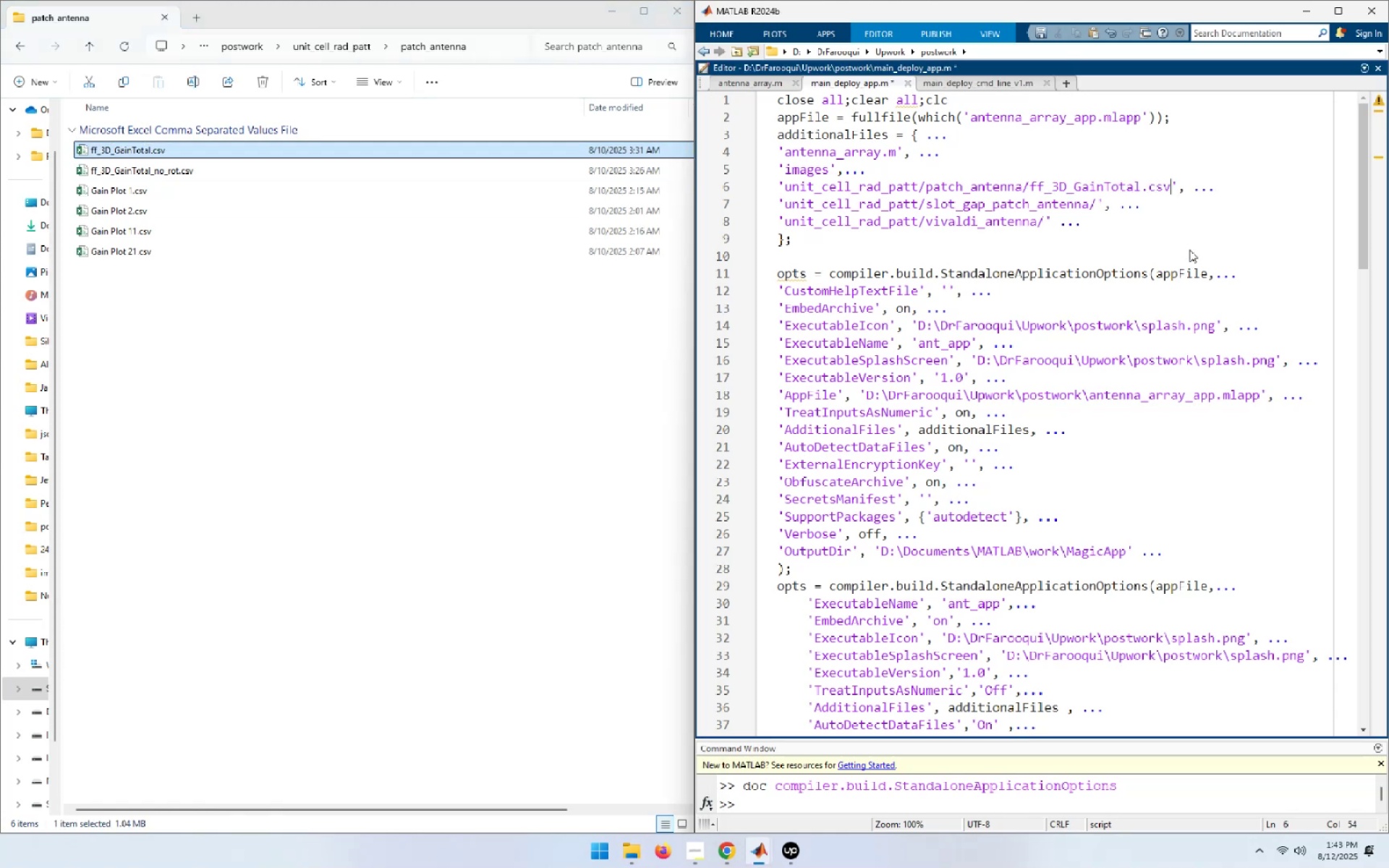 
hold_key(key=ArrowLeft, duration=1.5)
 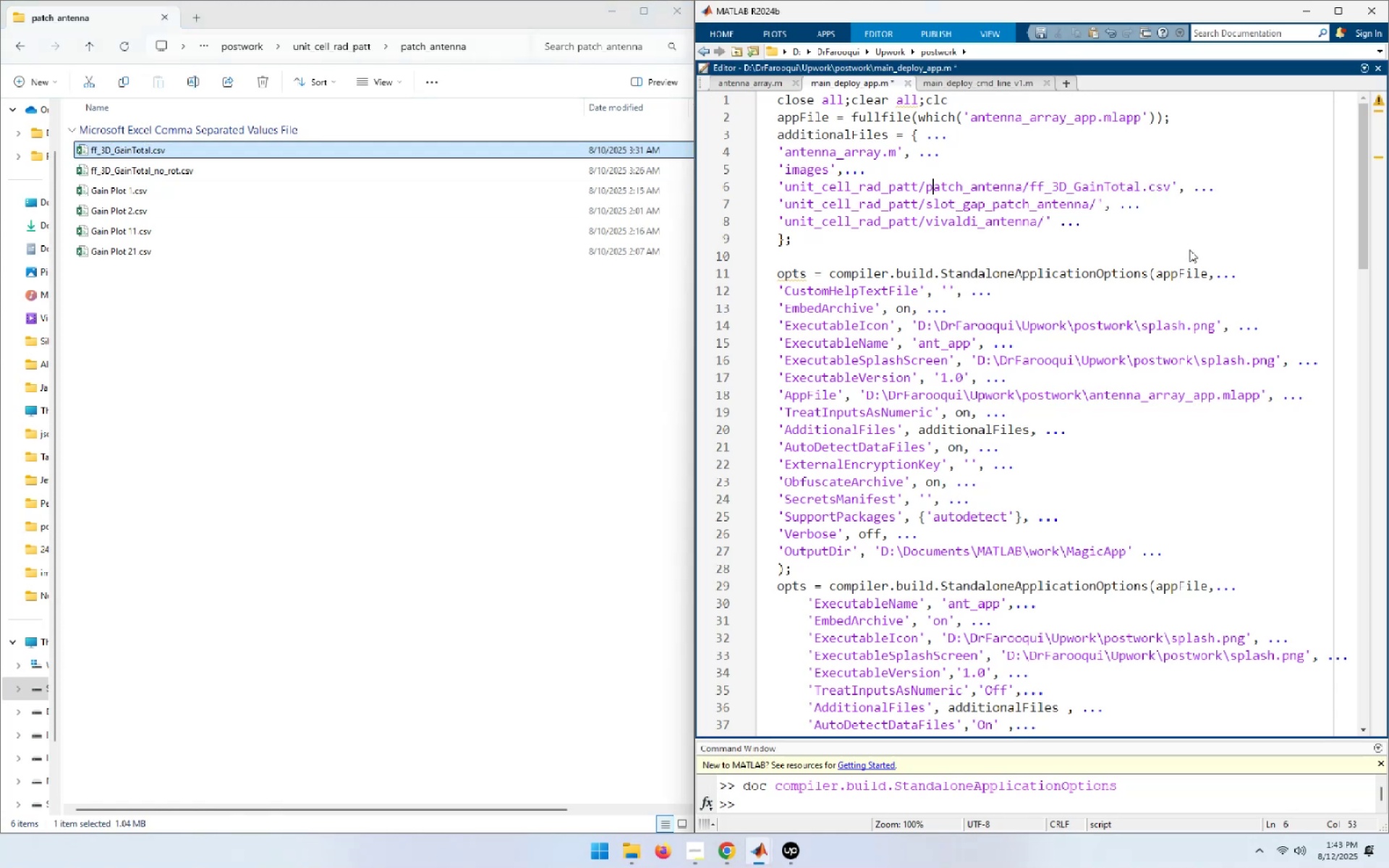 
key(ArrowLeft)
 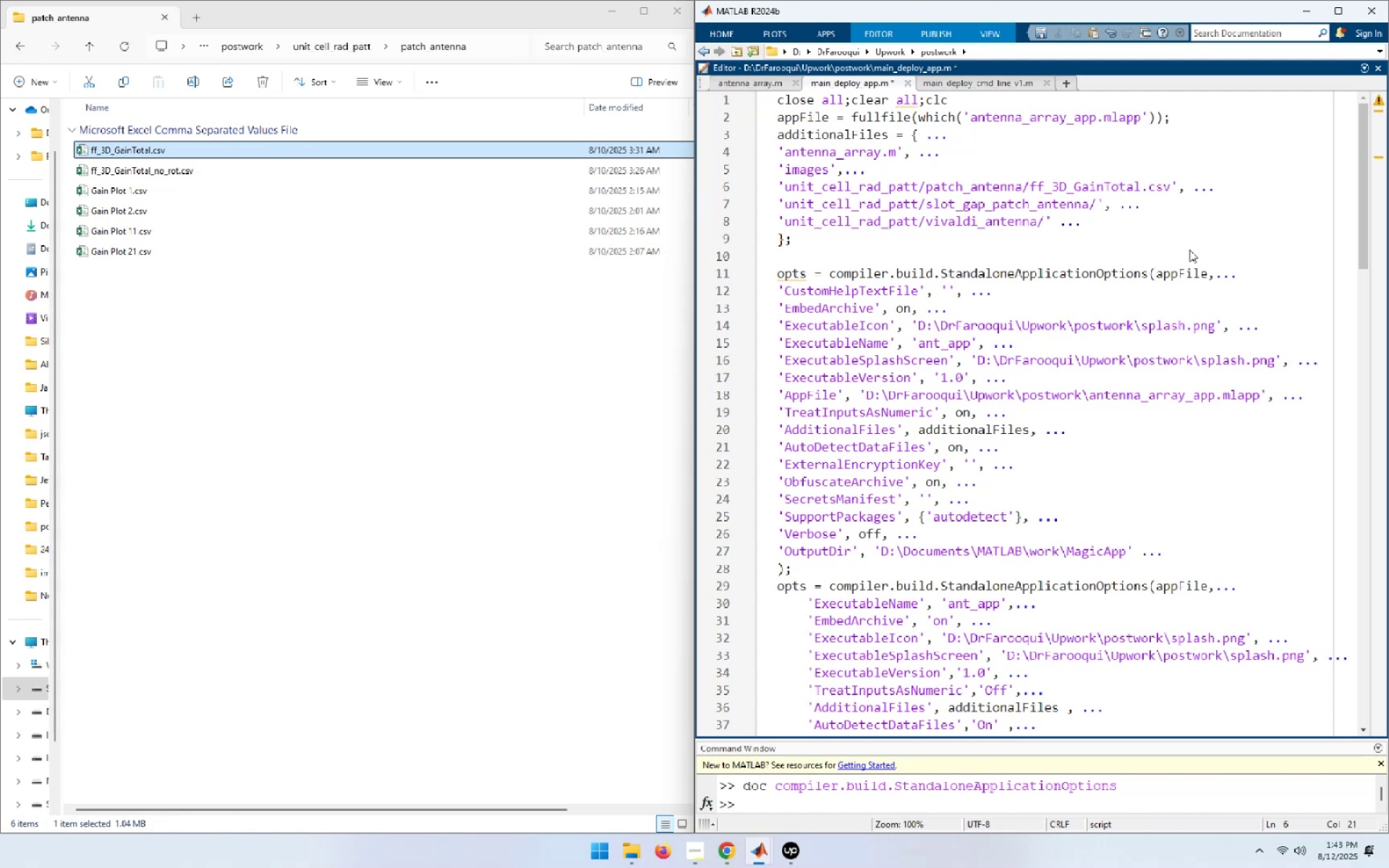 
key(Backspace)
 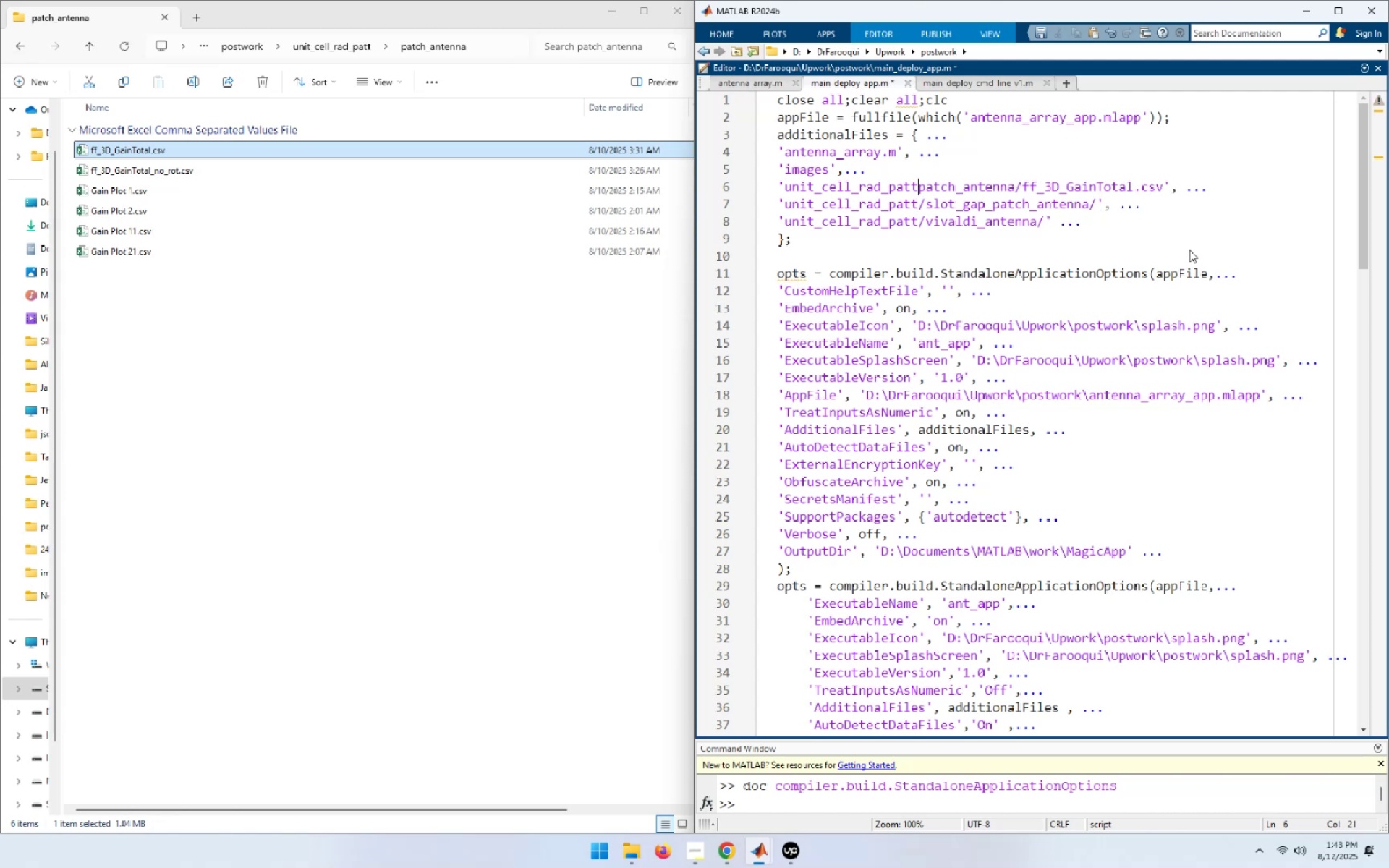 
key(Backslash)
 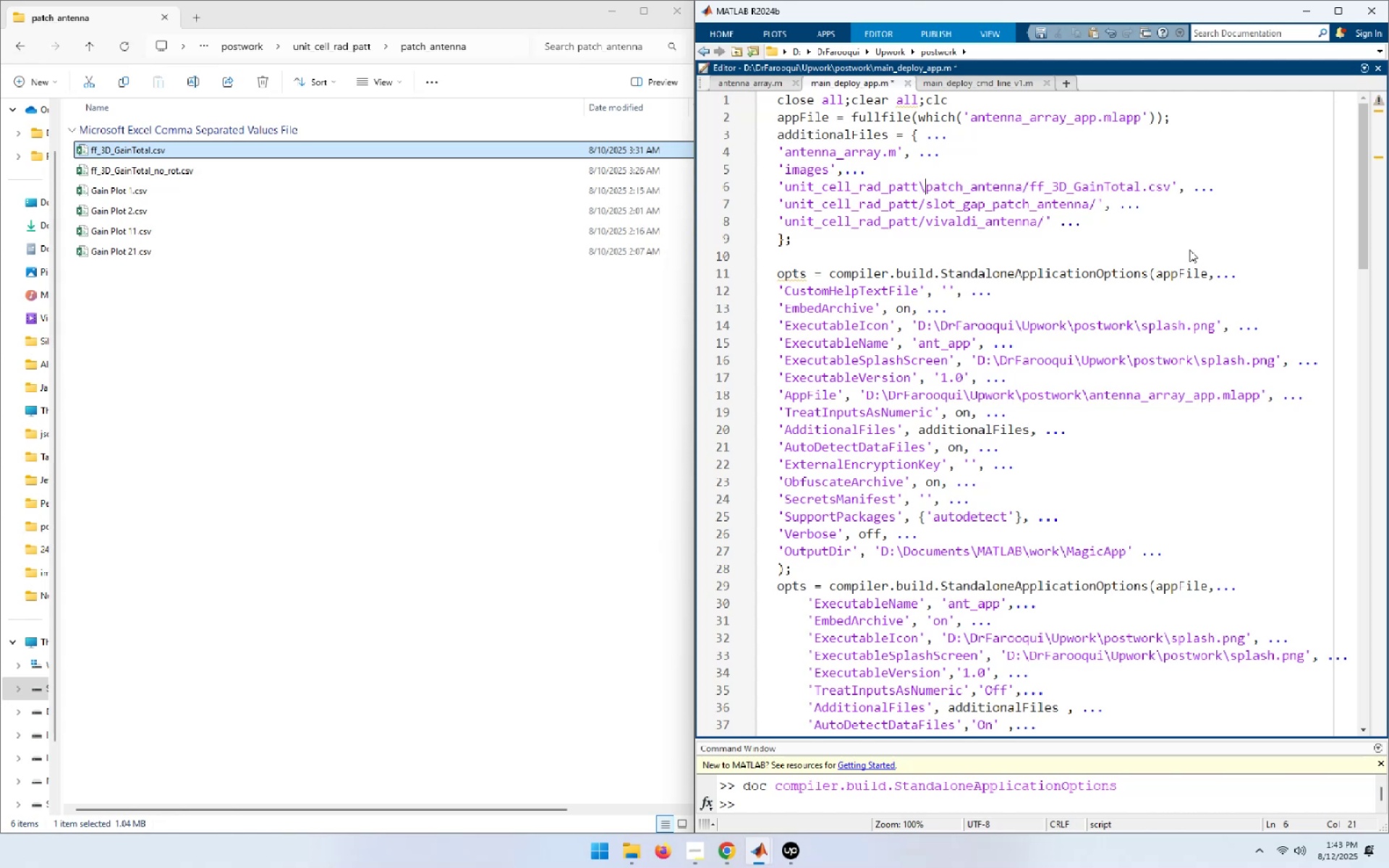 
hold_key(key=ArrowRight, duration=0.96)
 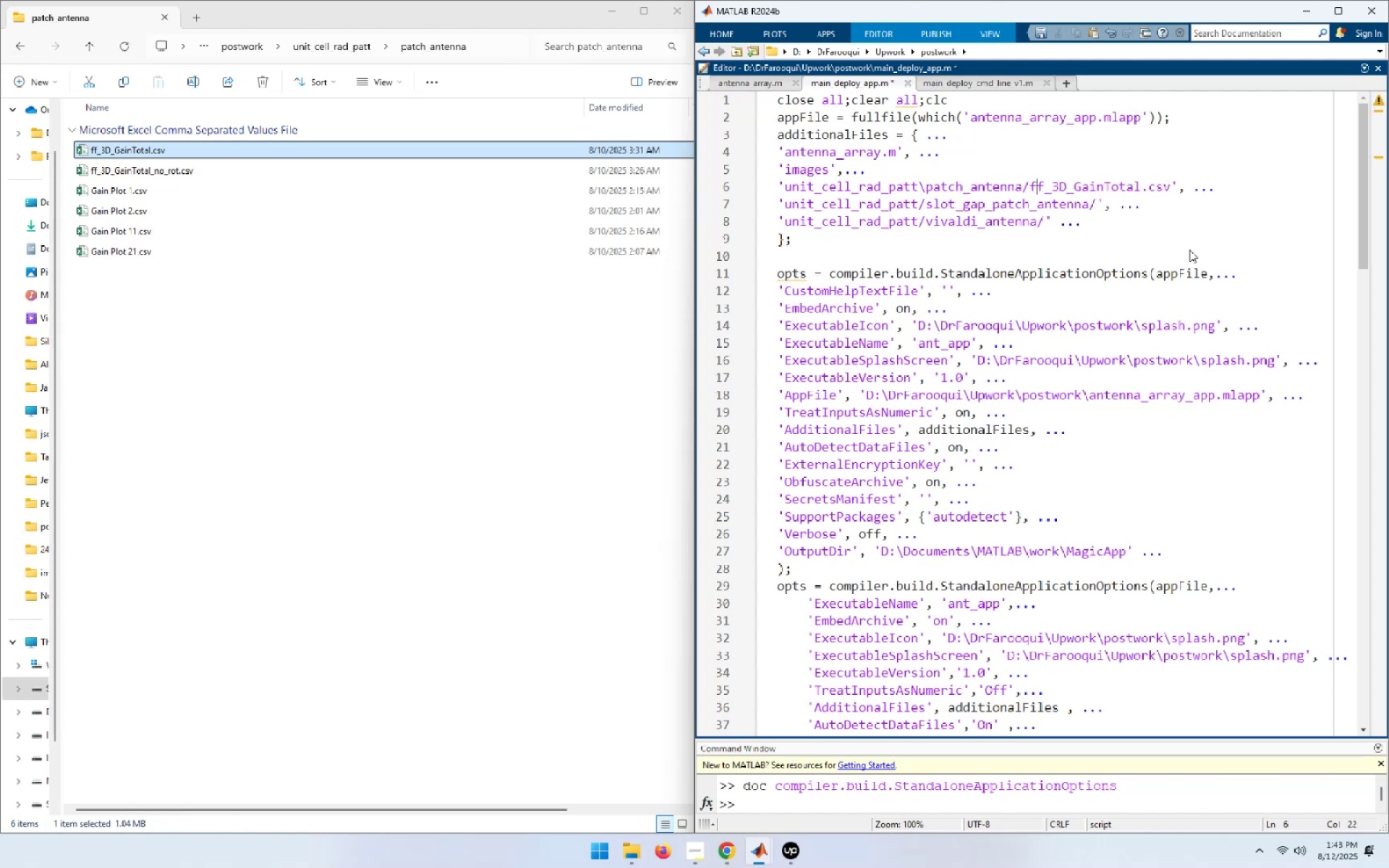 
key(ArrowLeft)
 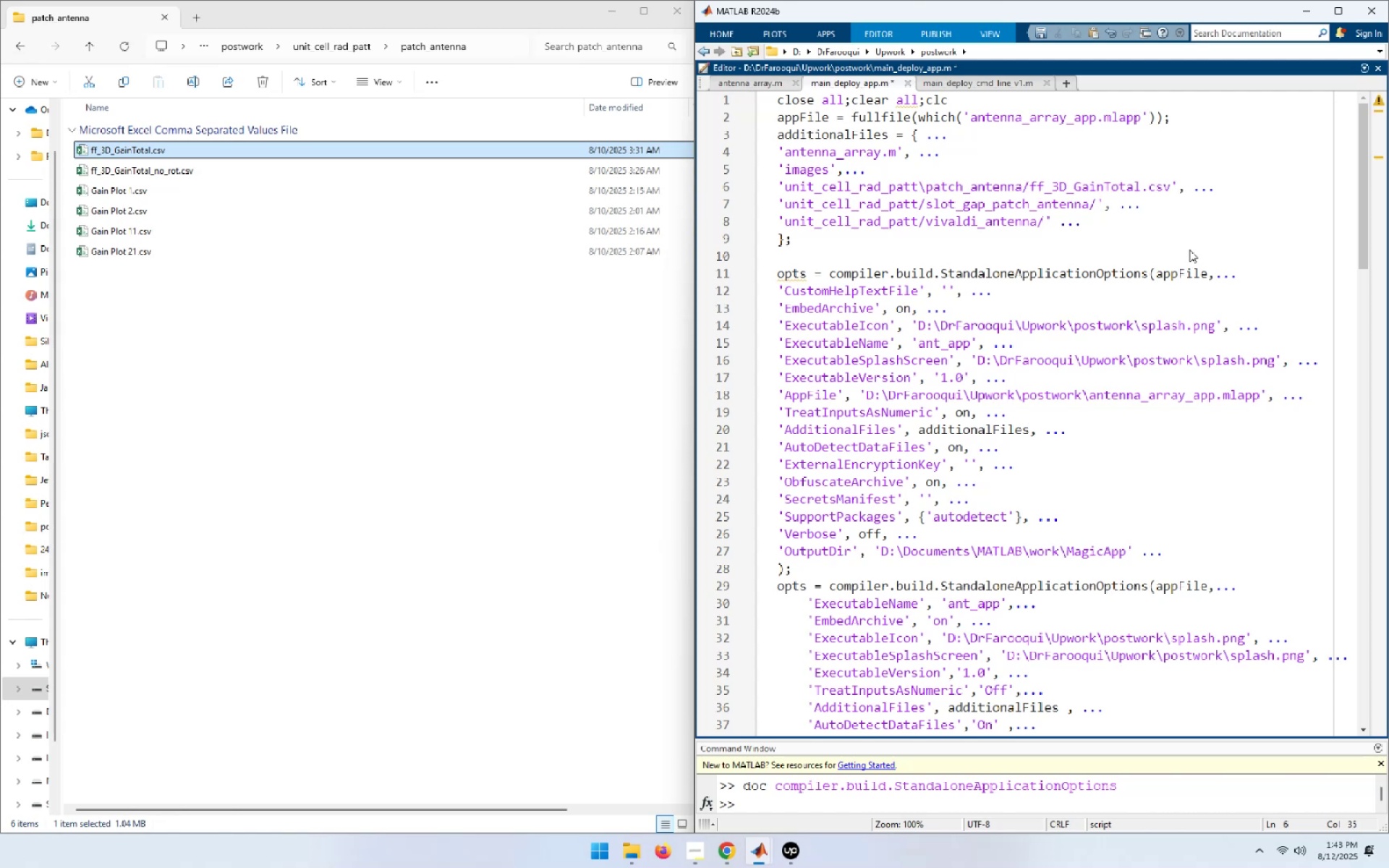 
key(Backspace)
 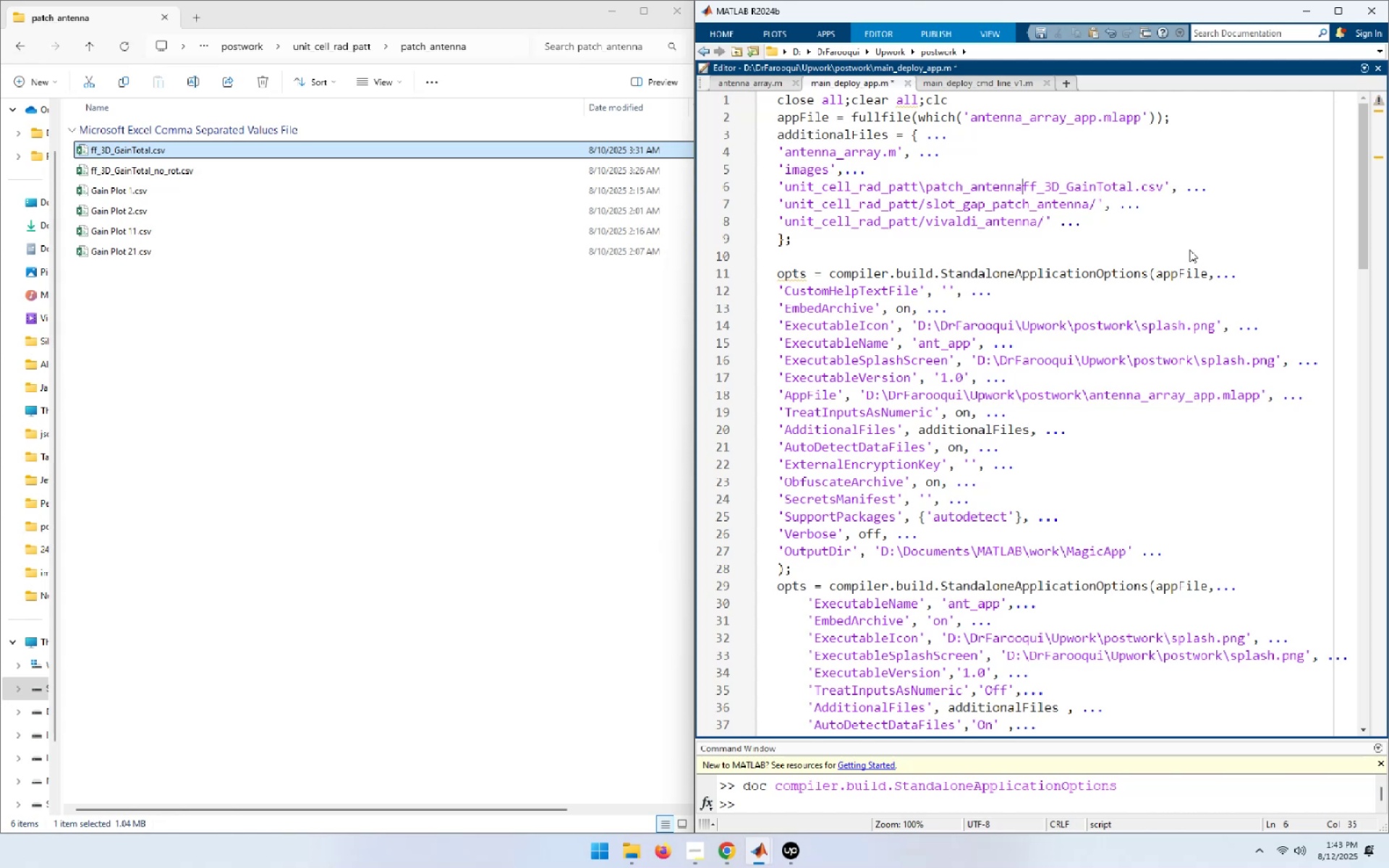 
key(Backslash)
 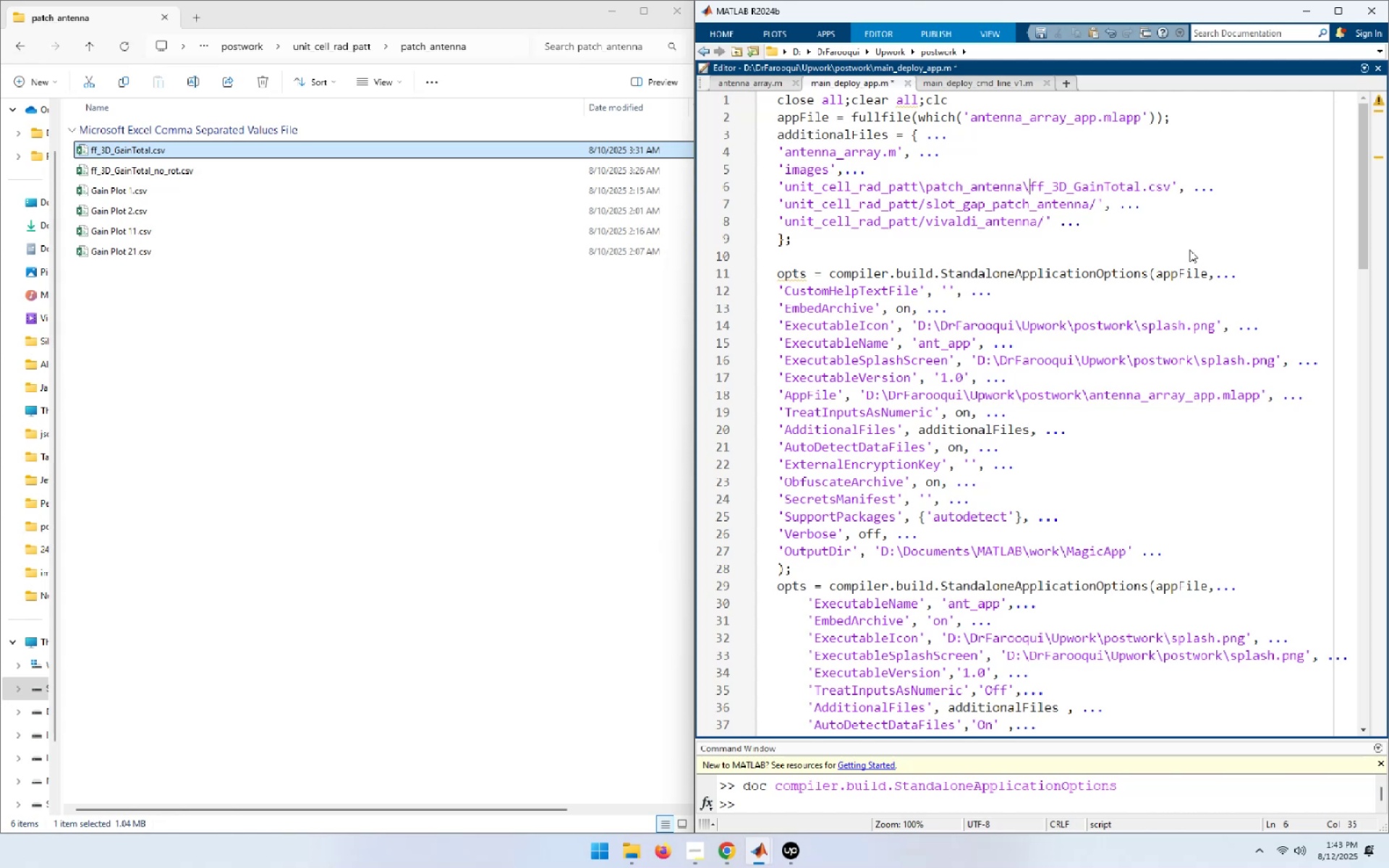 
key(Shift+End)
 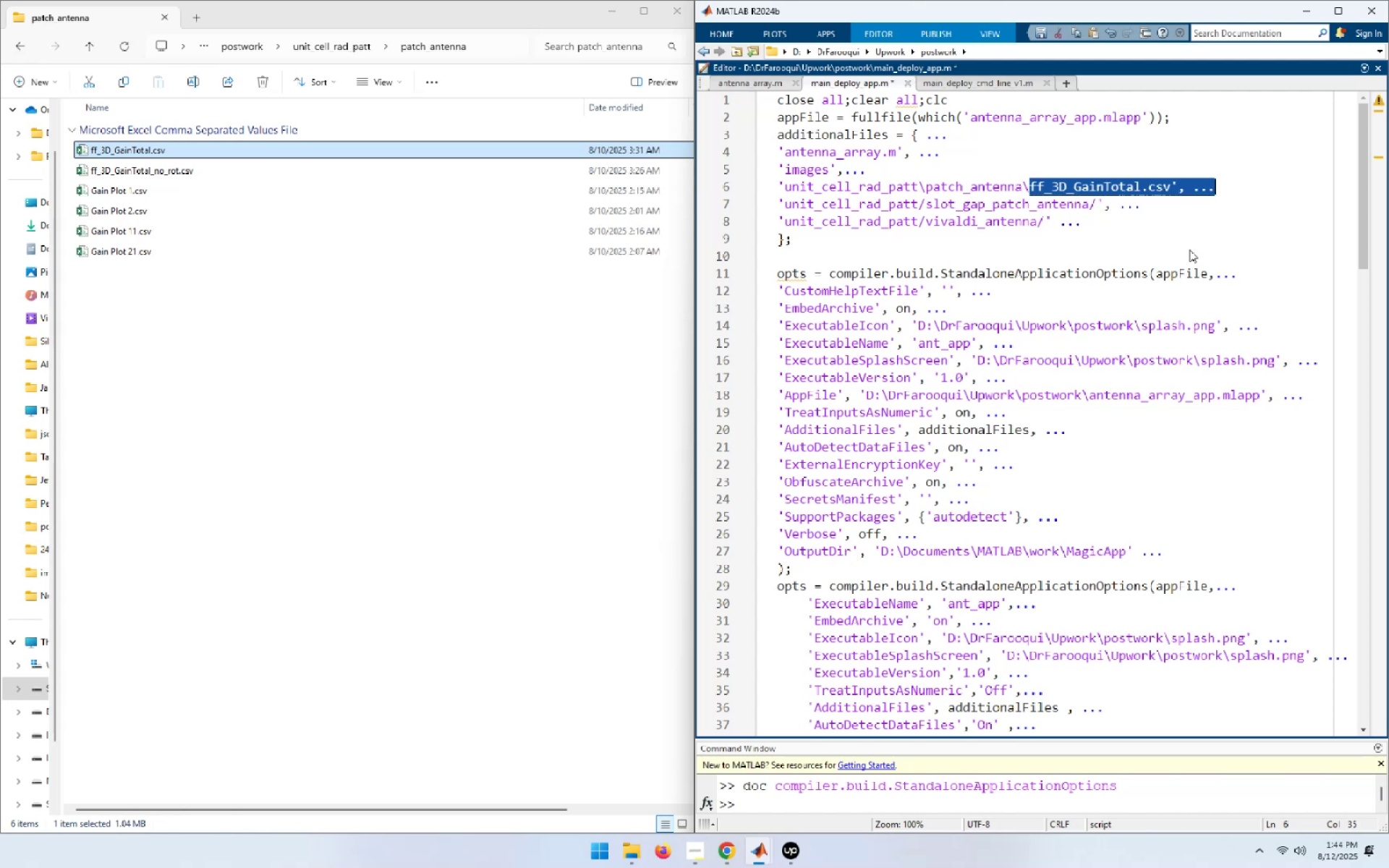 
hold_key(key=ArrowLeft, duration=0.7)
 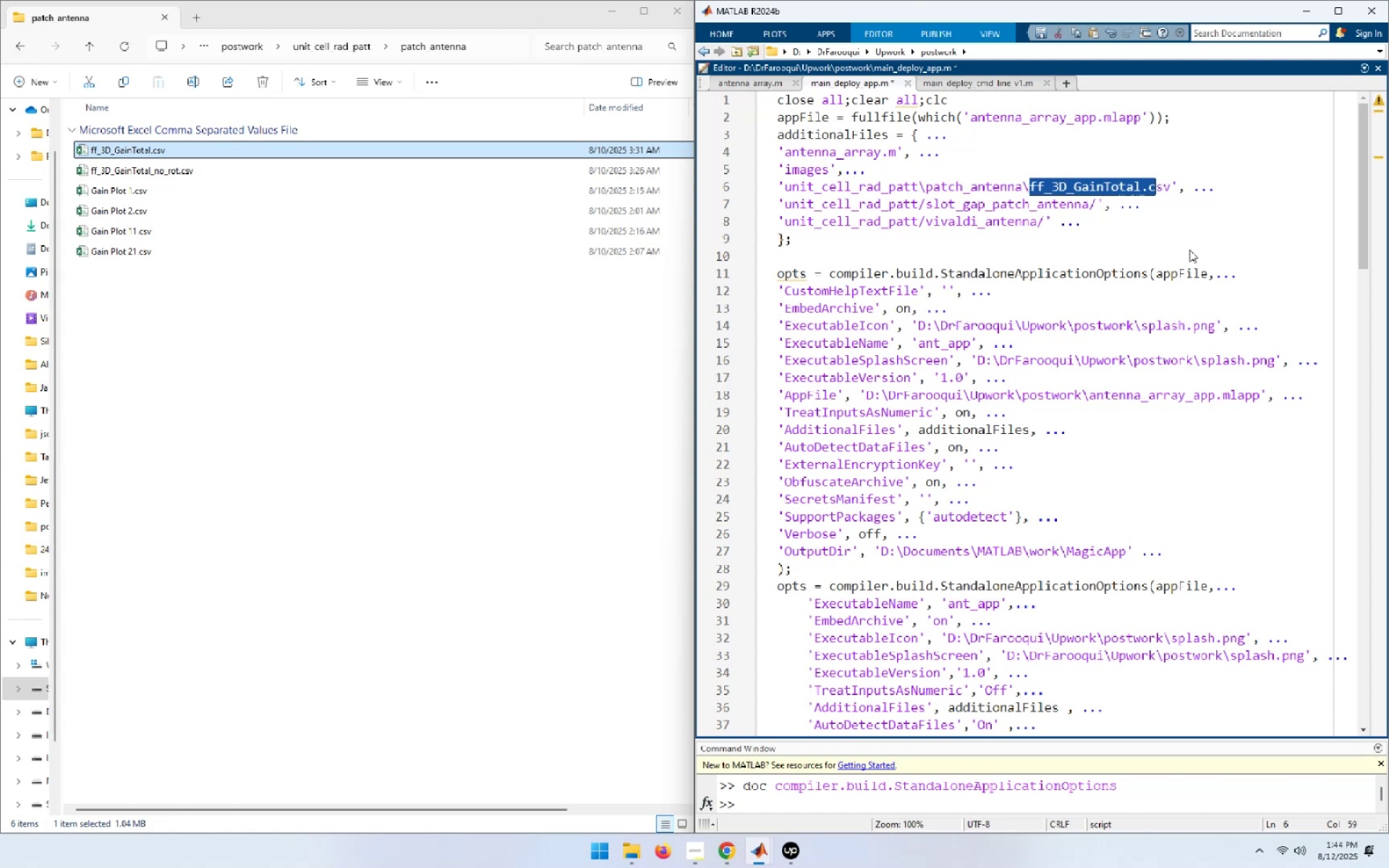 
key(Shift+ArrowRight)
 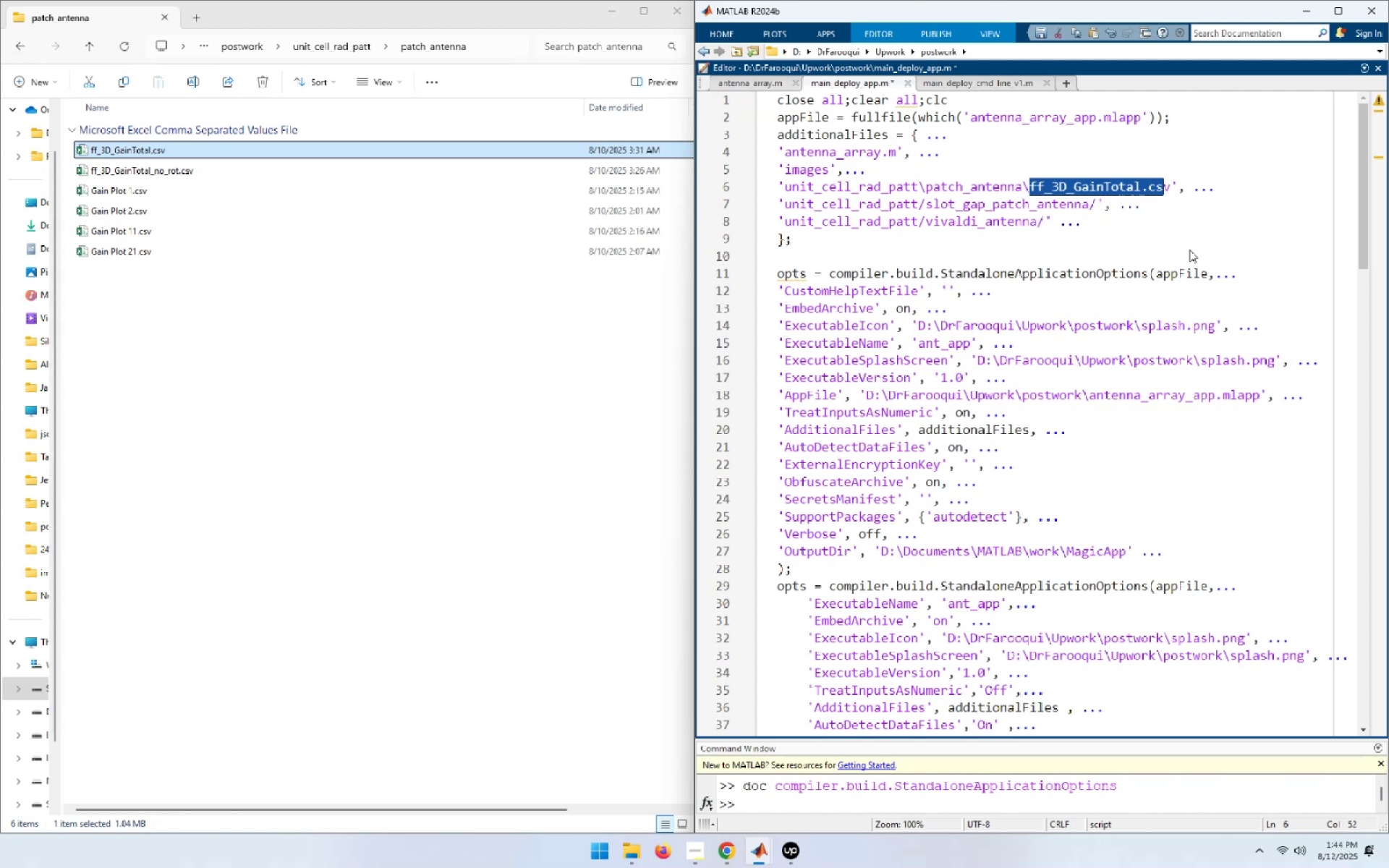 
key(Shift+ArrowRight)
 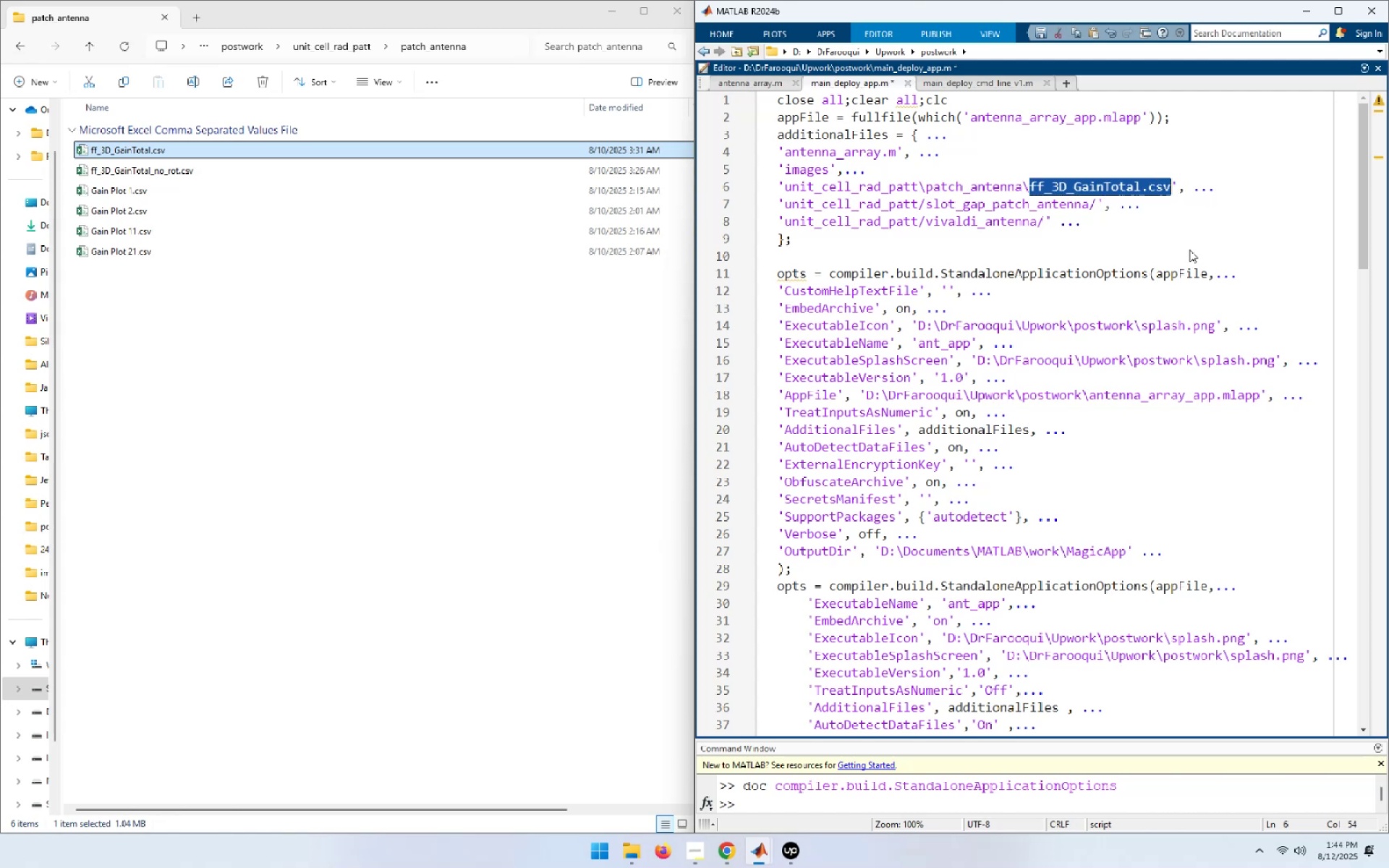 
key(Control+C)
 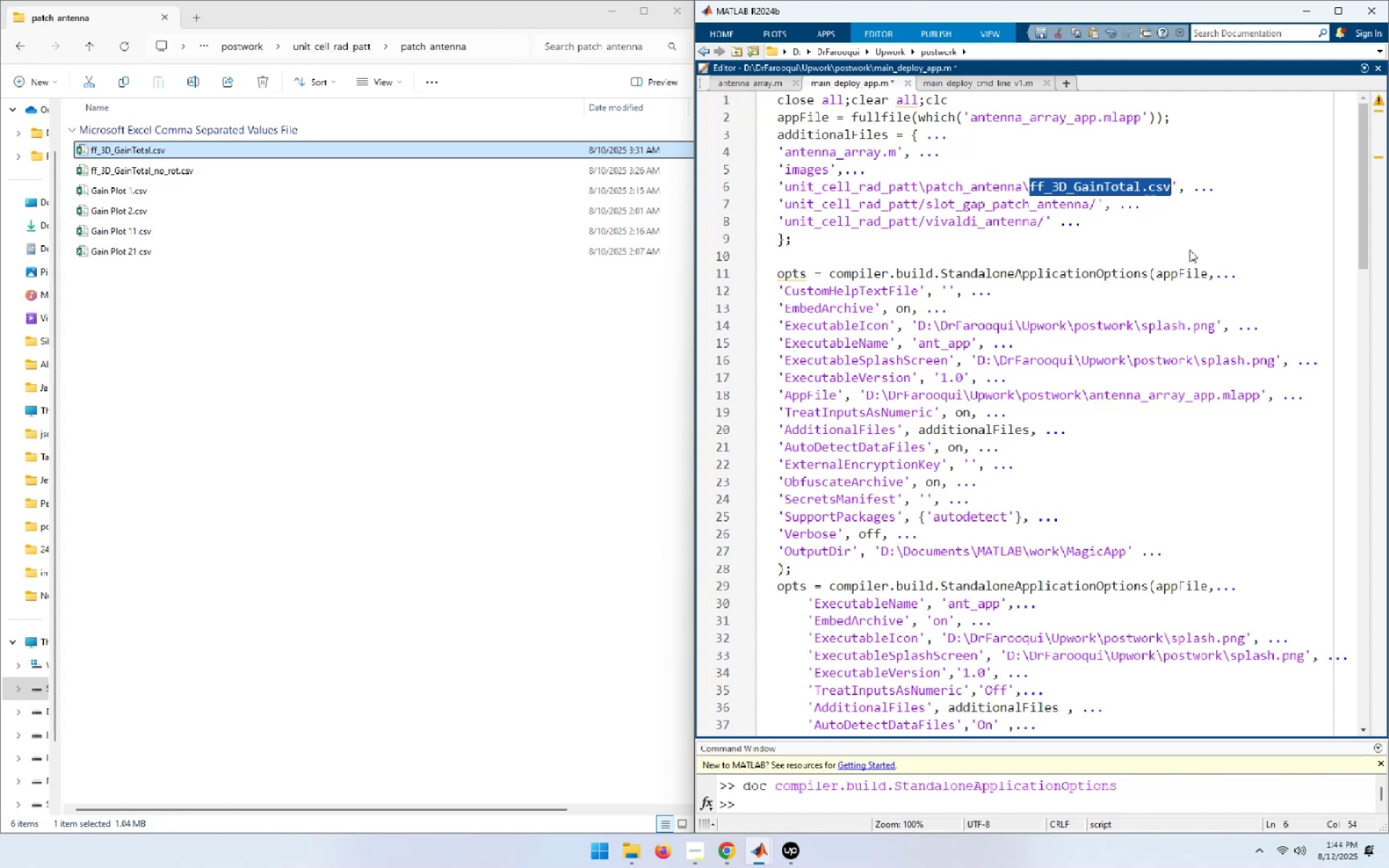 
key(ArrowDown)
 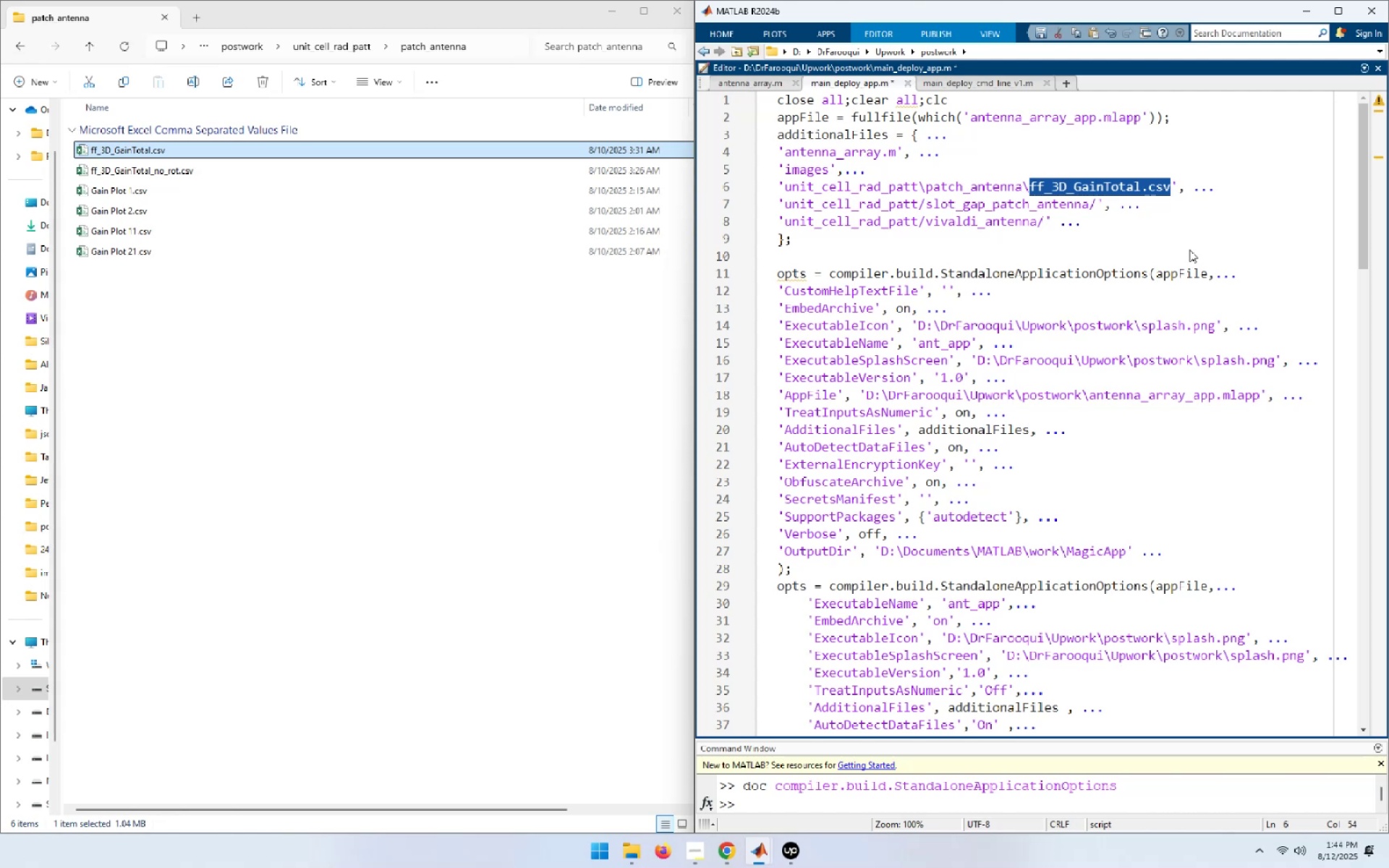 
key(ArrowLeft)
 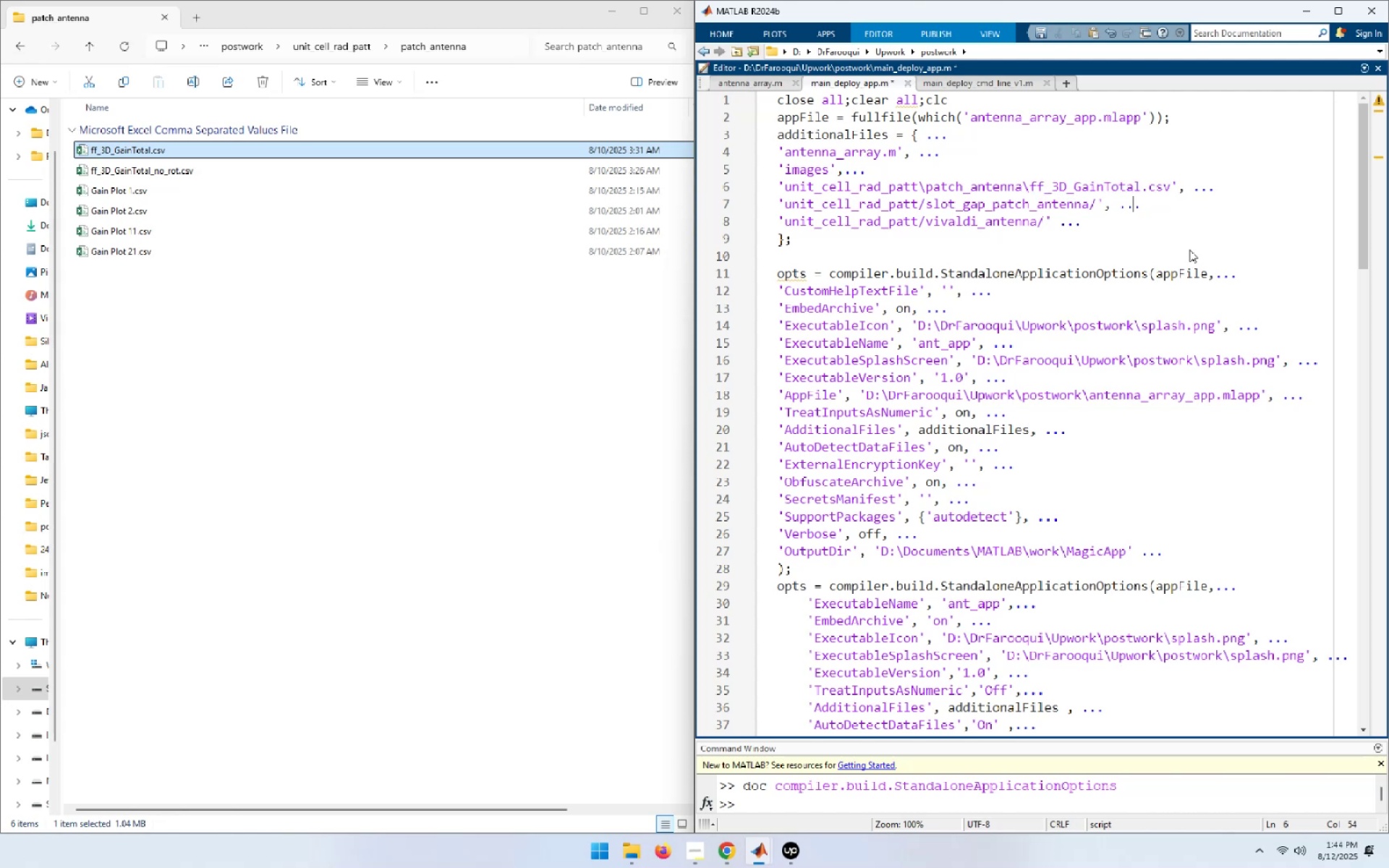 
key(ArrowLeft)
 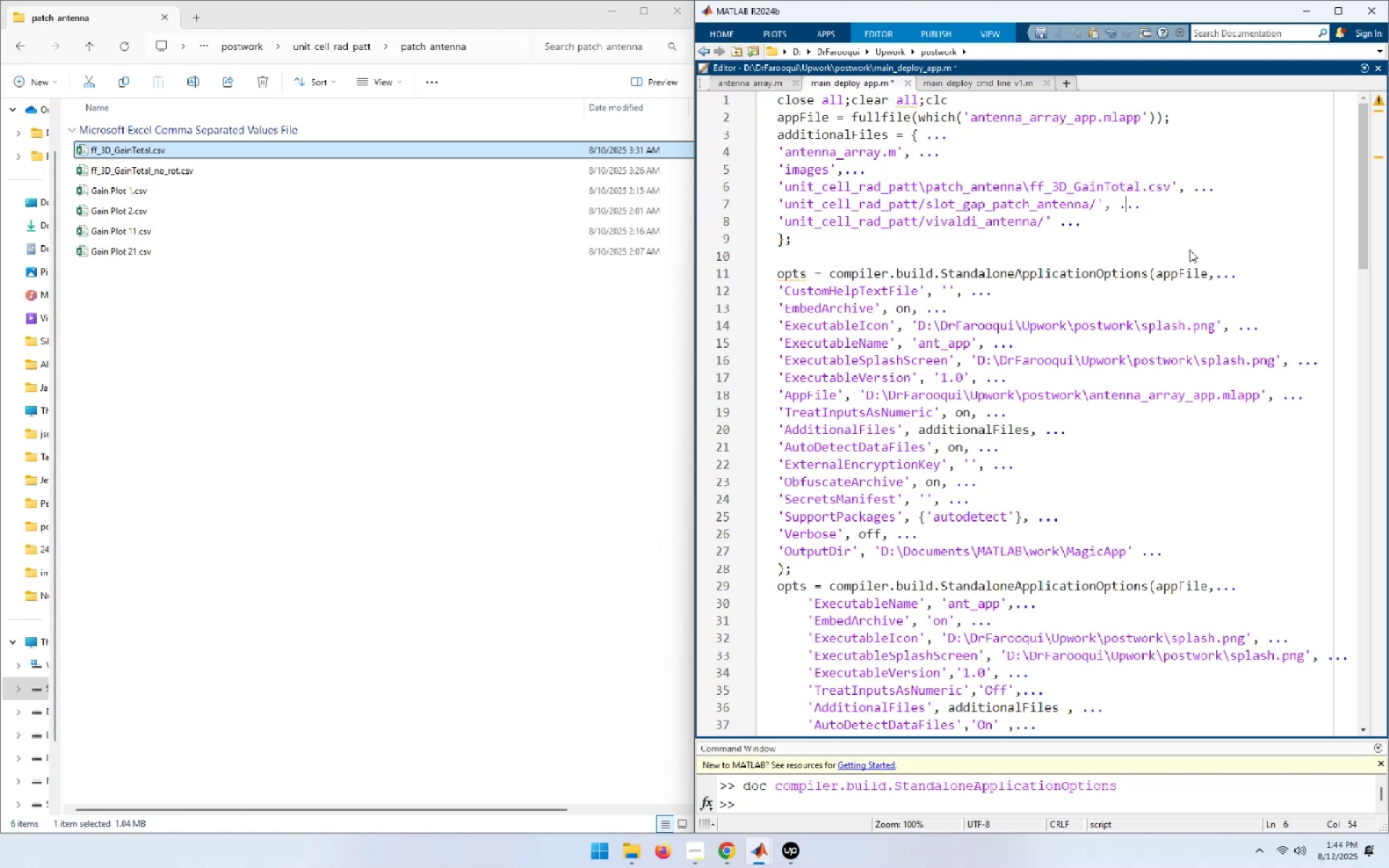 
key(ArrowLeft)
 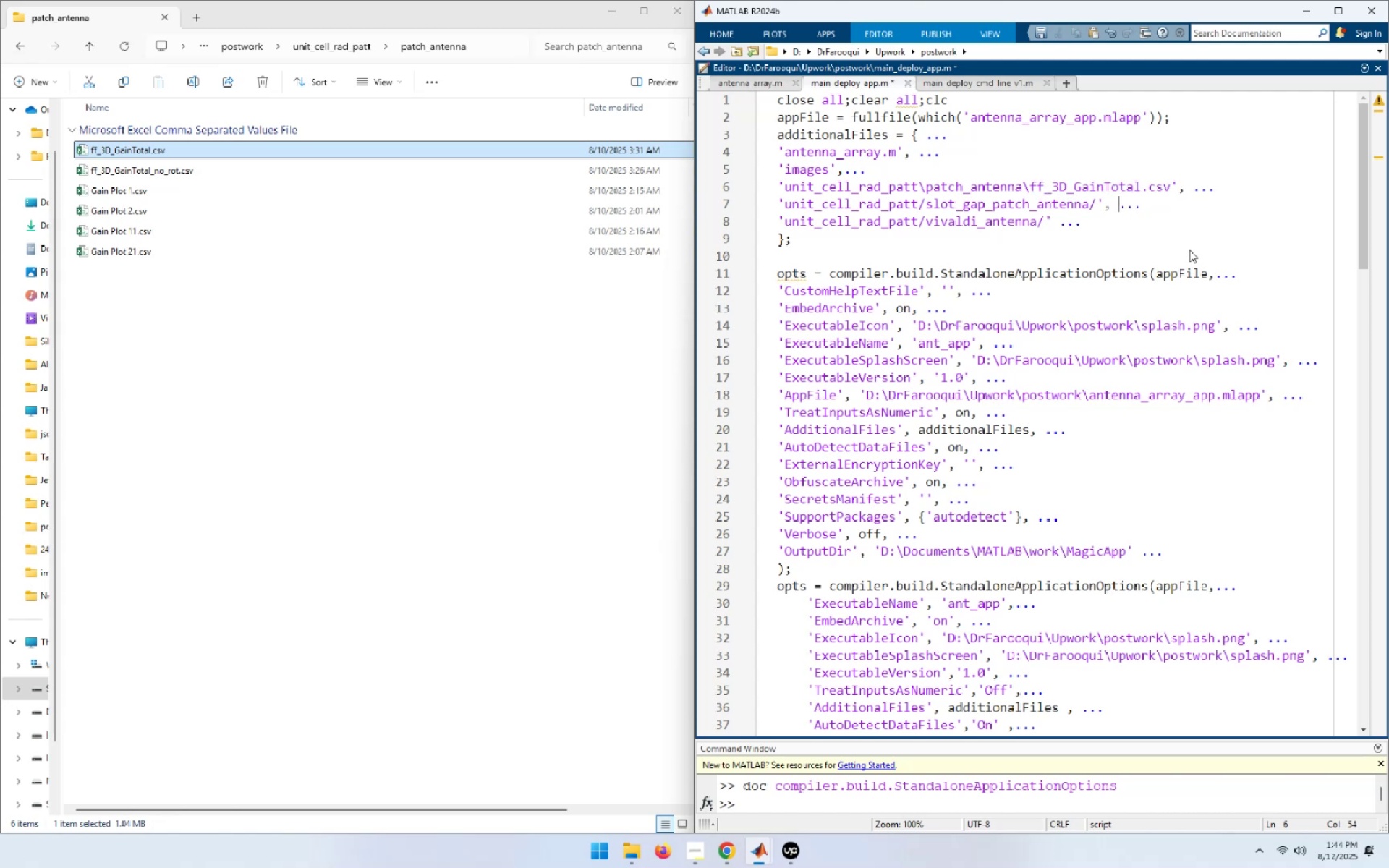 
key(ArrowLeft)
 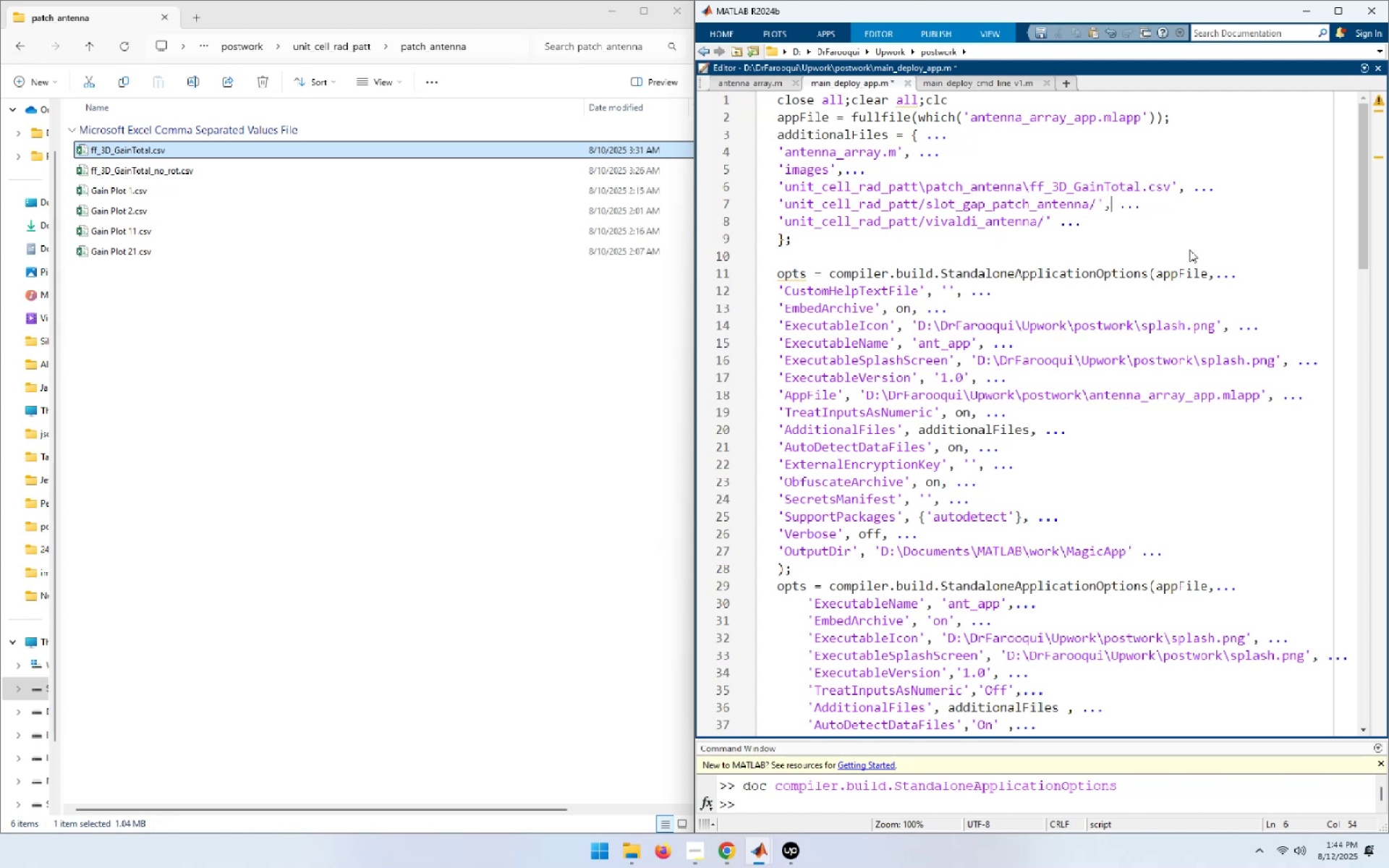 
key(ArrowLeft)
 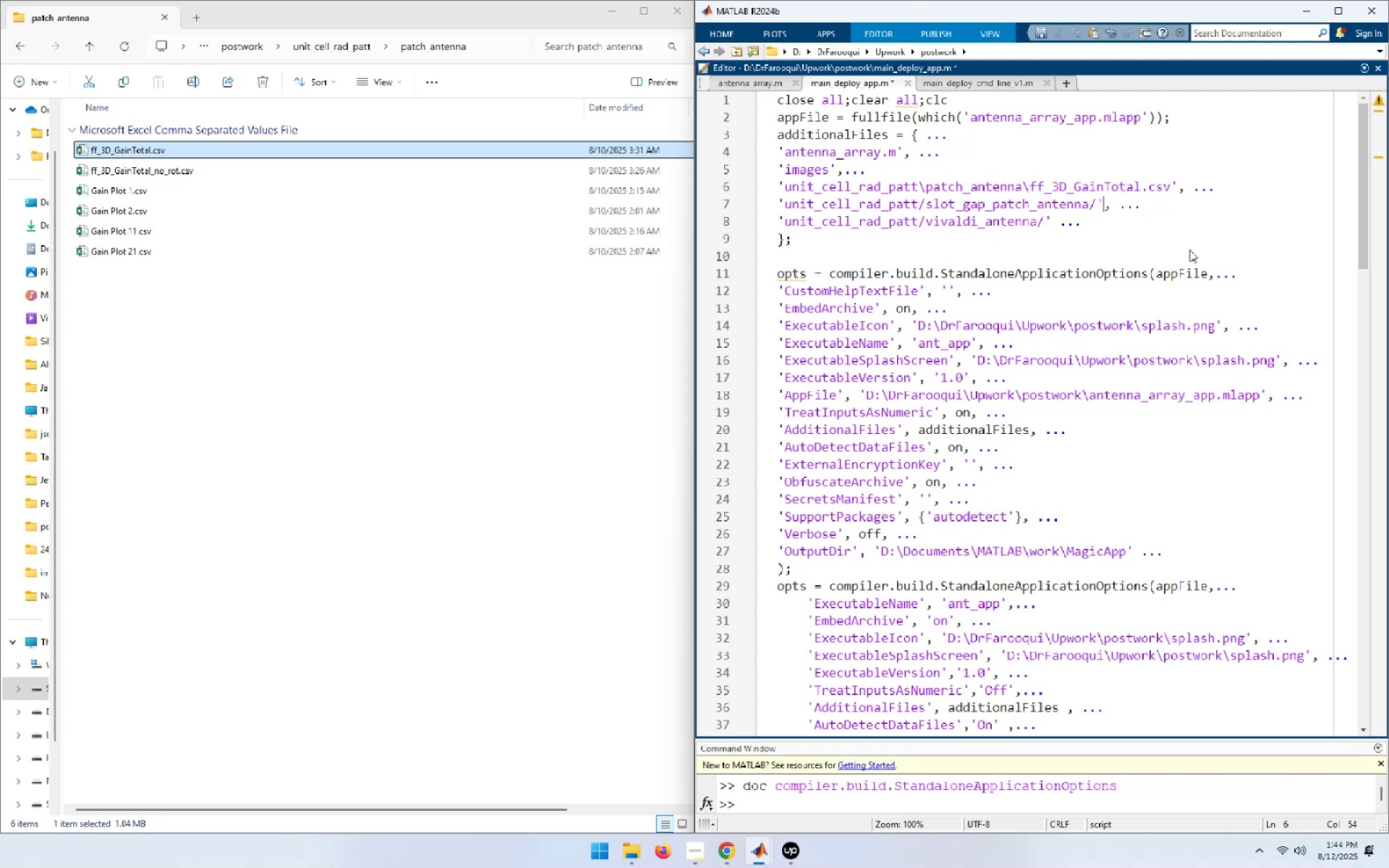 
key(ArrowLeft)
 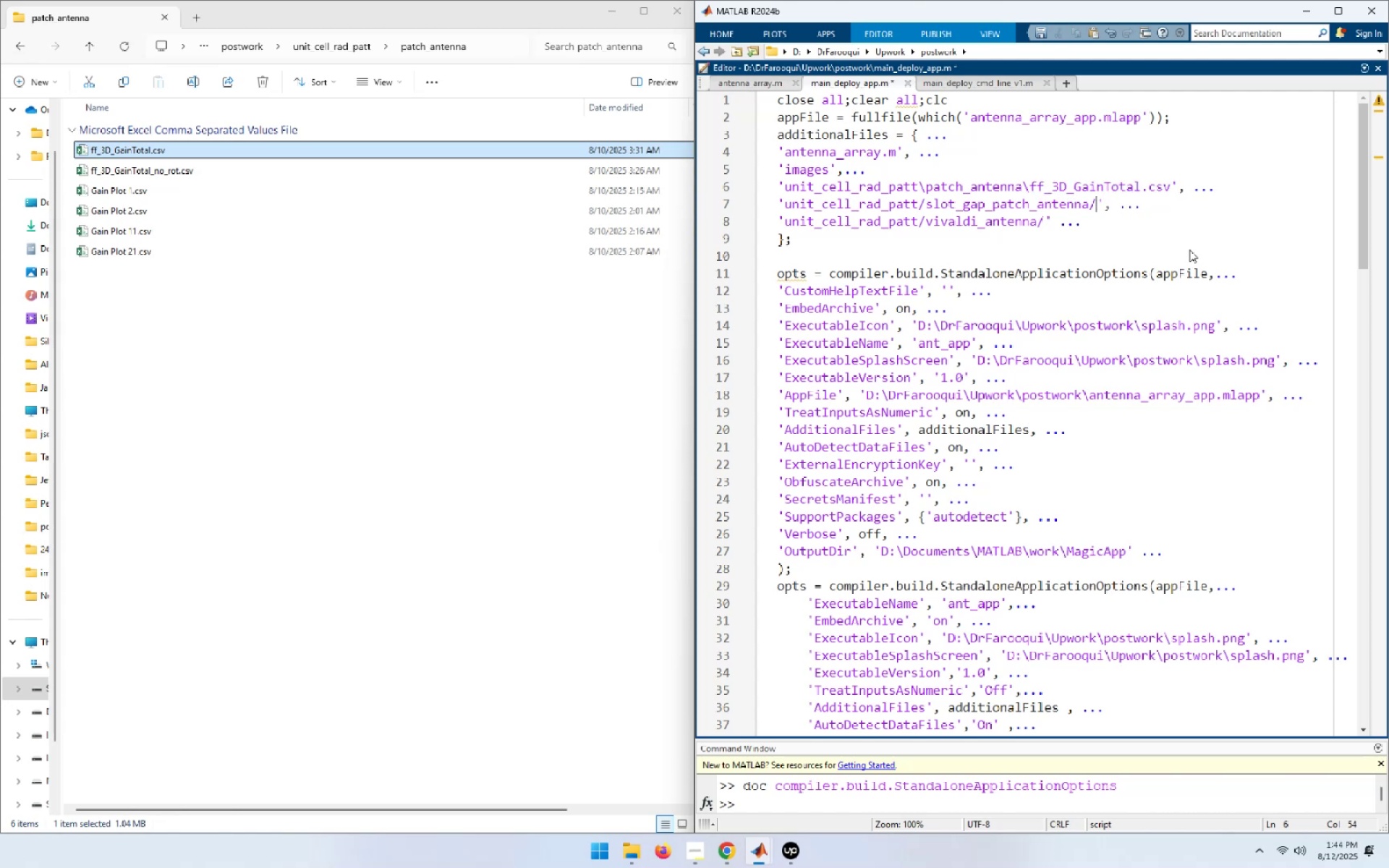 
key(Control+ControlLeft)
 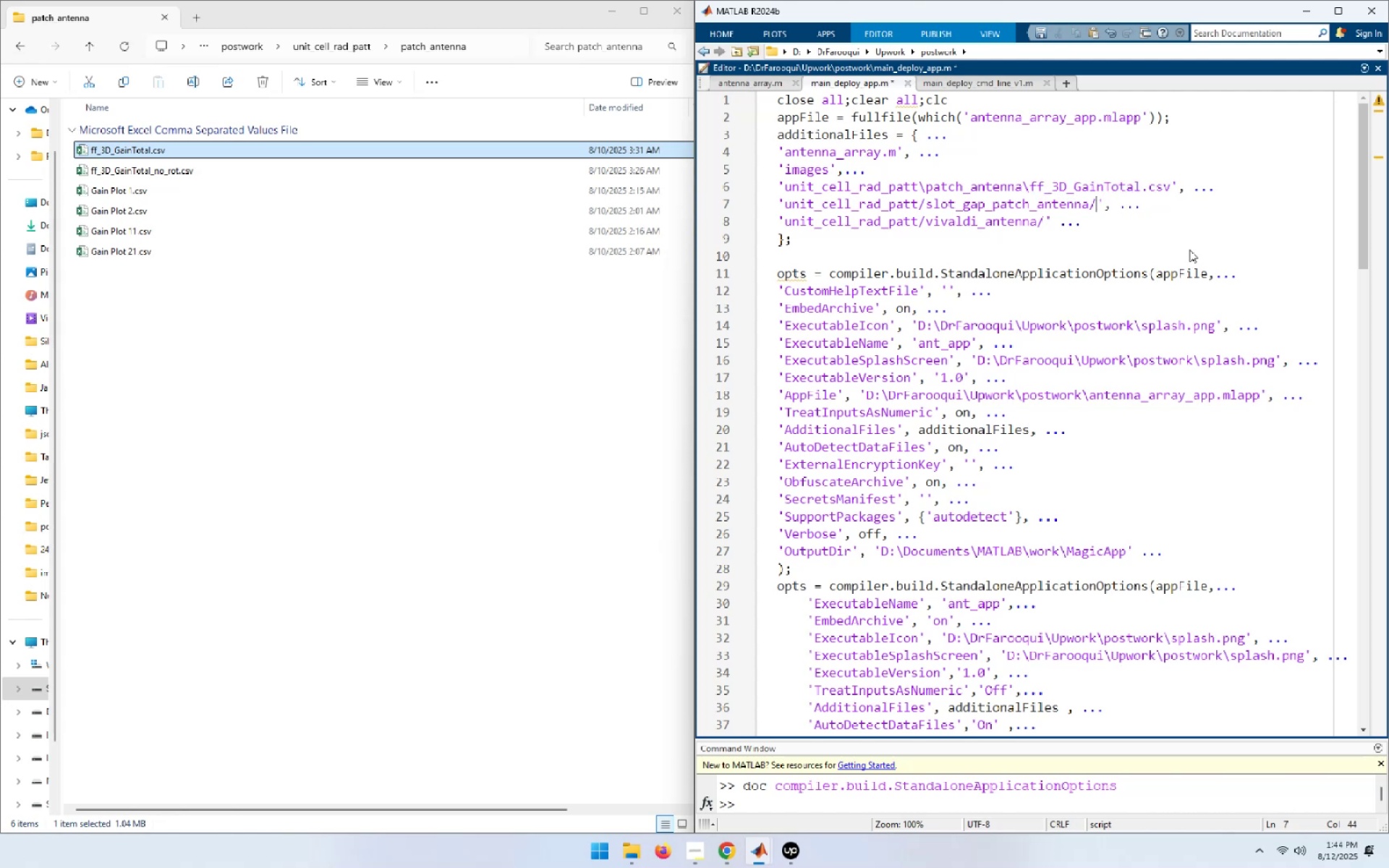 
key(Control+V)
 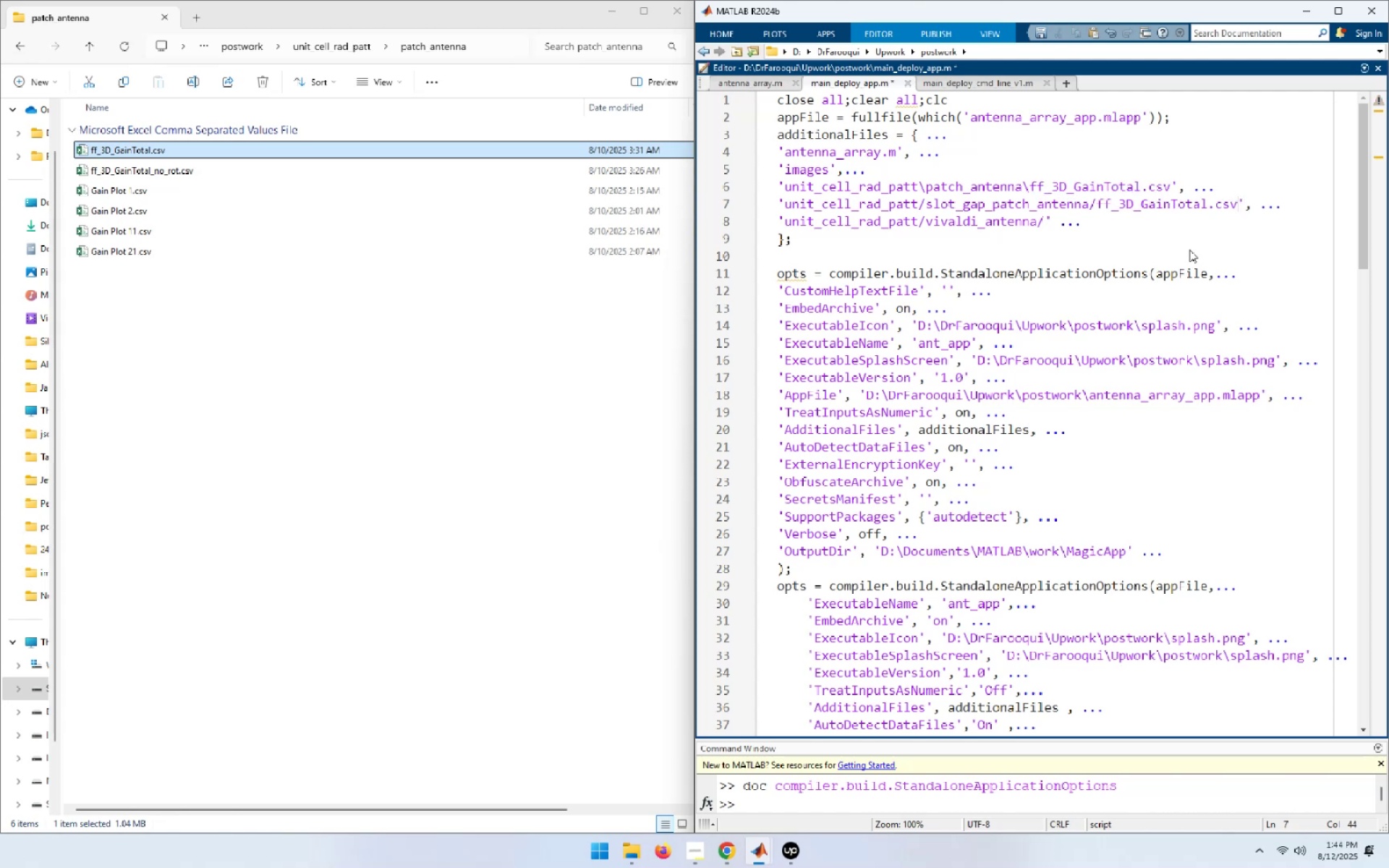 
key(ArrowDown)
 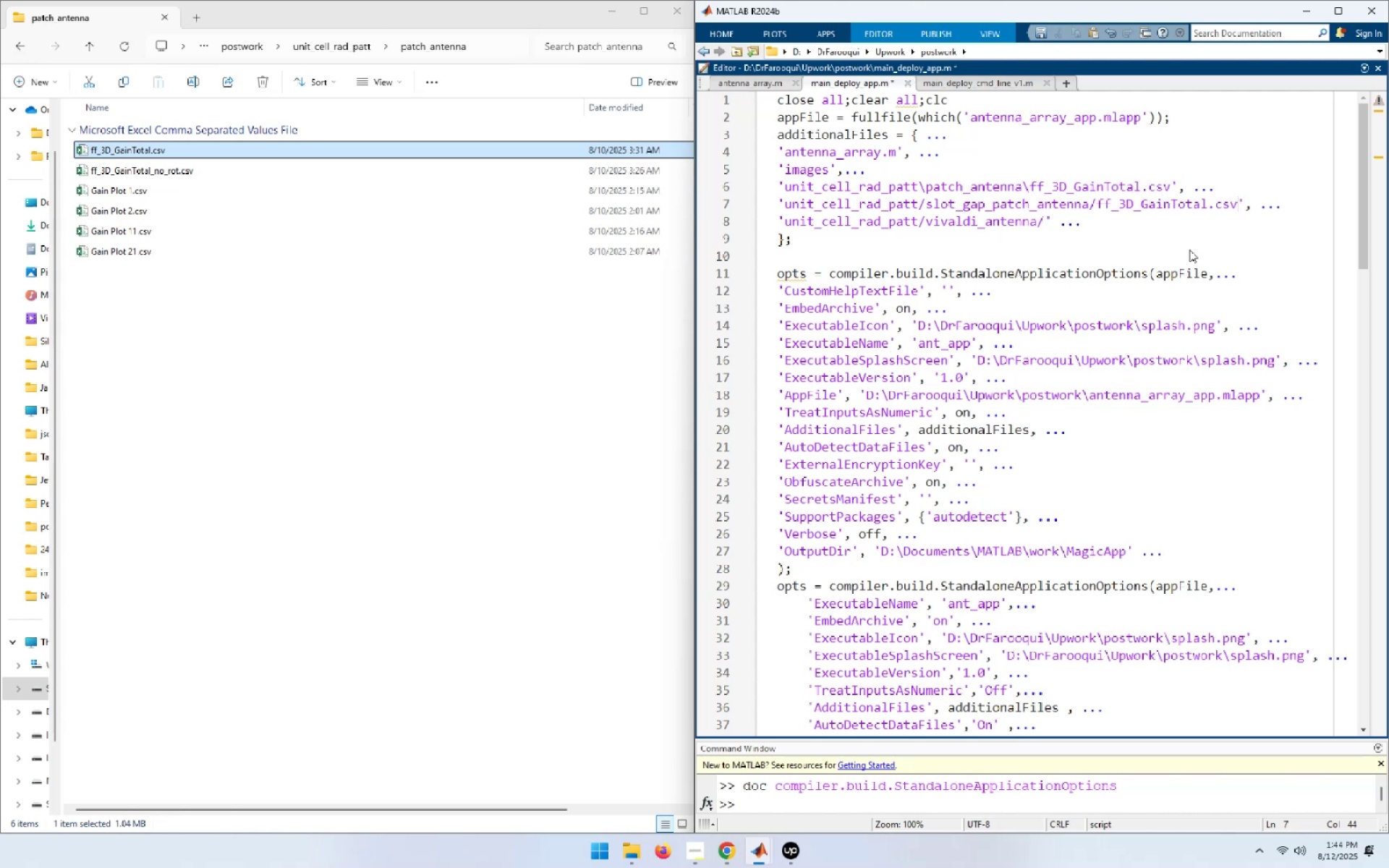 
hold_key(key=ArrowLeft, duration=0.47)
 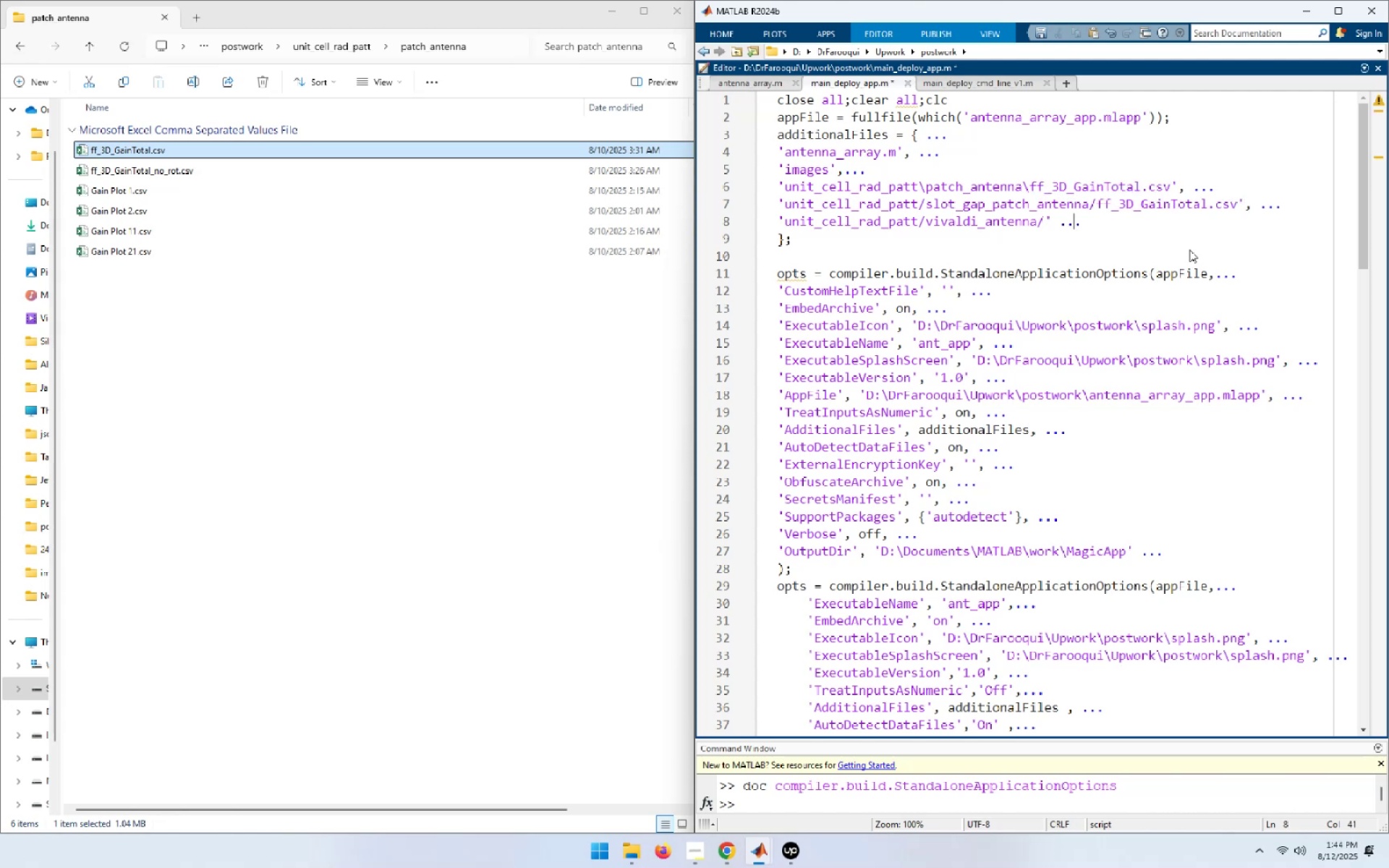 
key(ArrowLeft)
 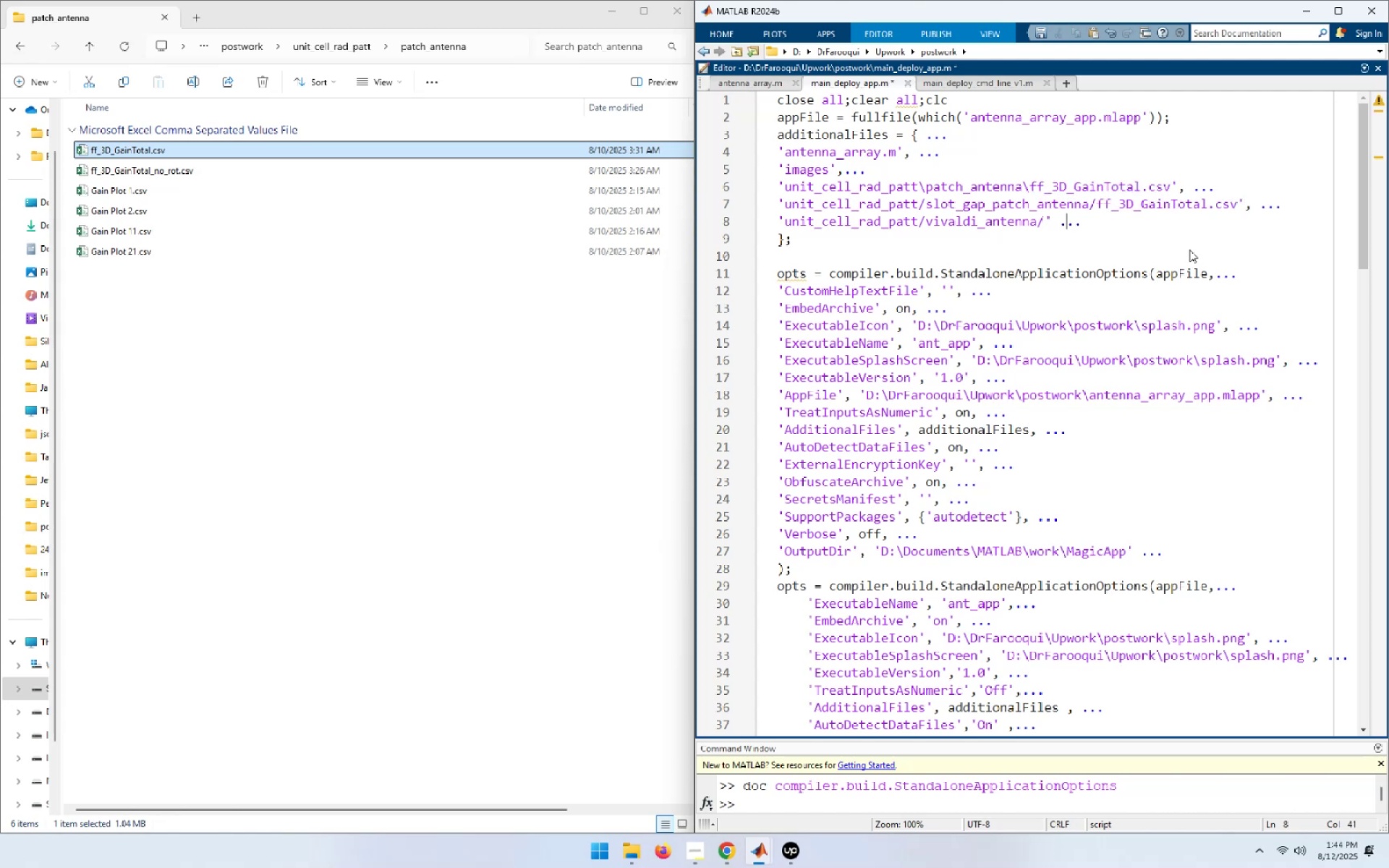 
key(ArrowLeft)
 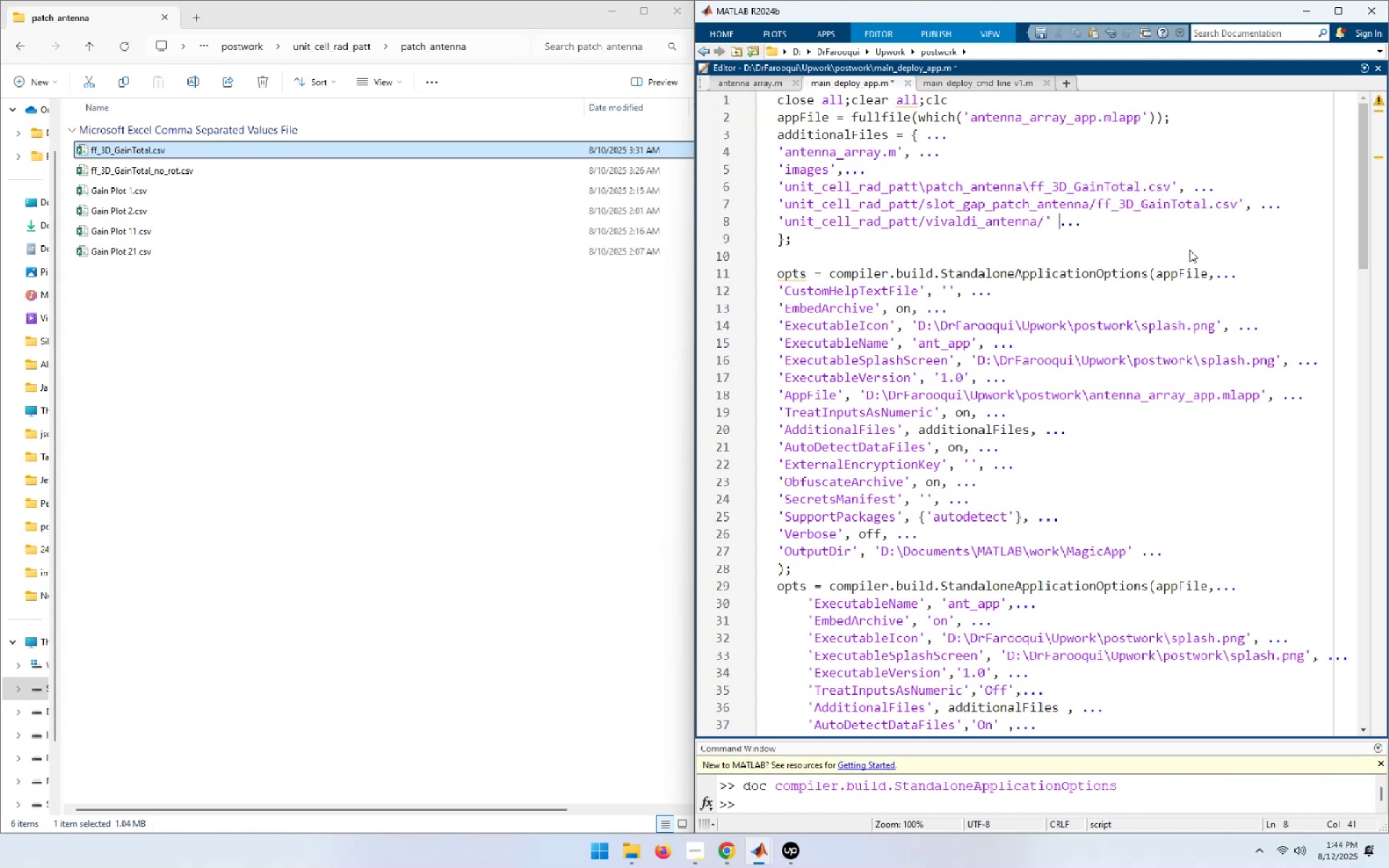 
key(ArrowLeft)
 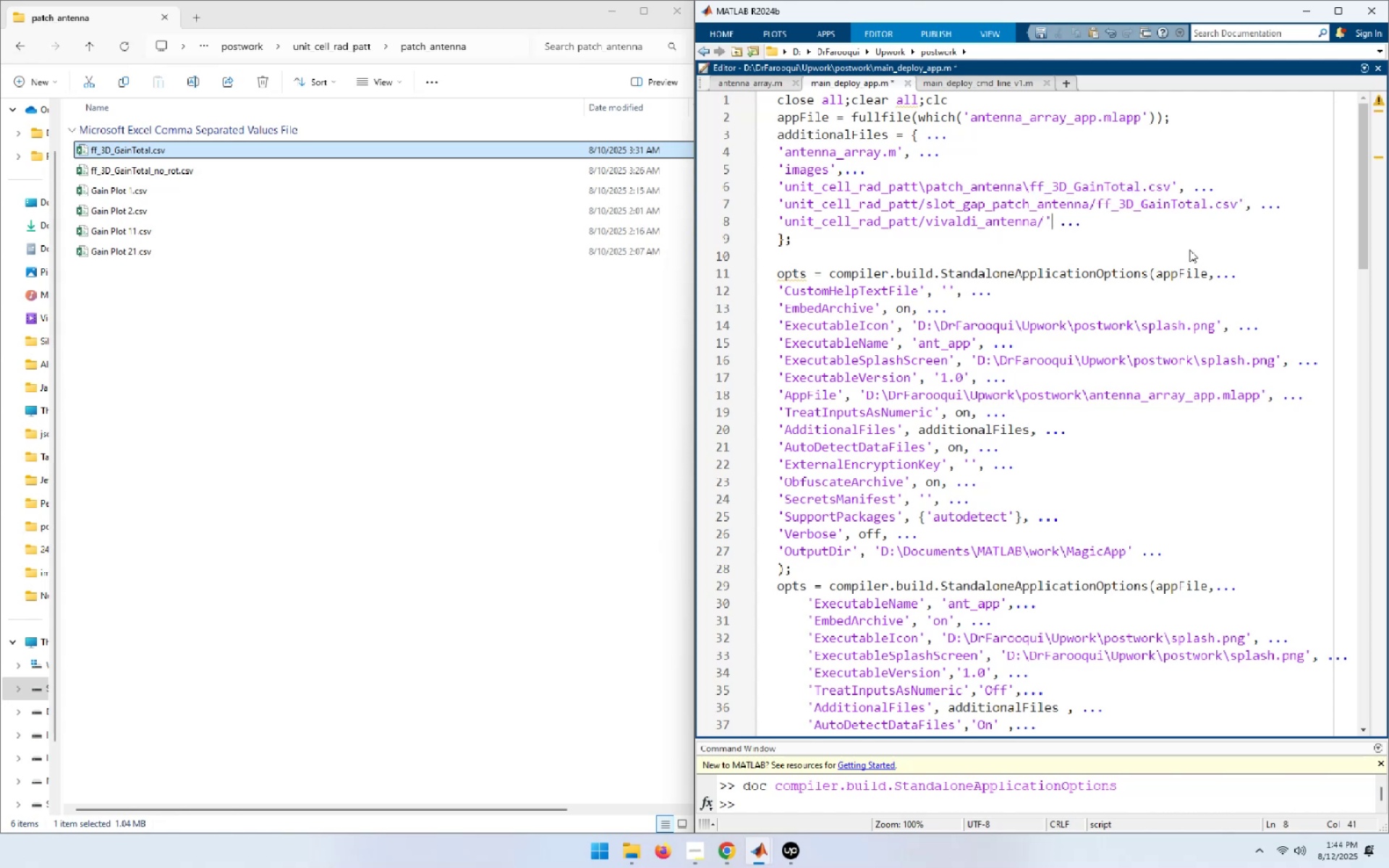 
key(ArrowLeft)
 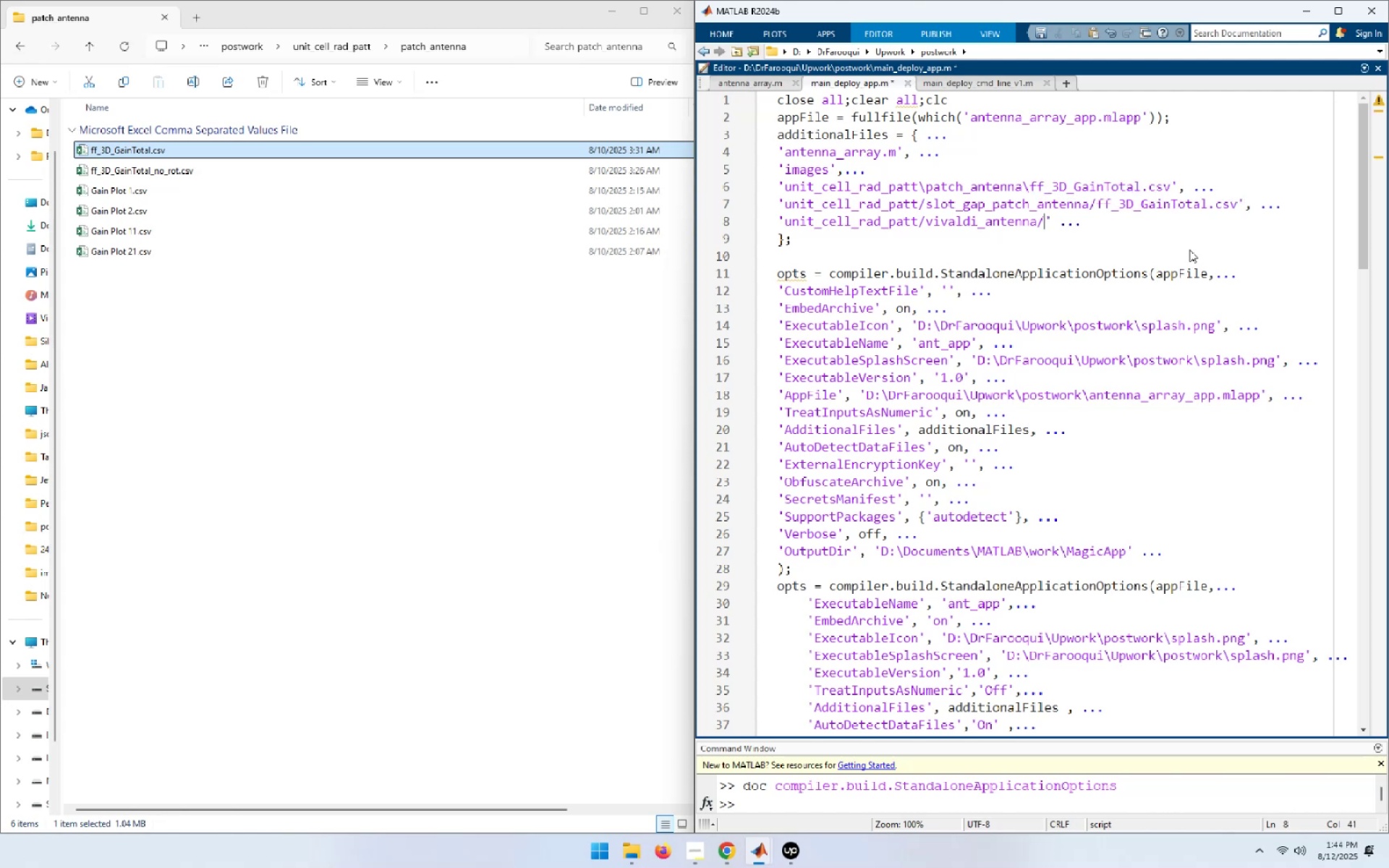 
key(Control+ControlLeft)
 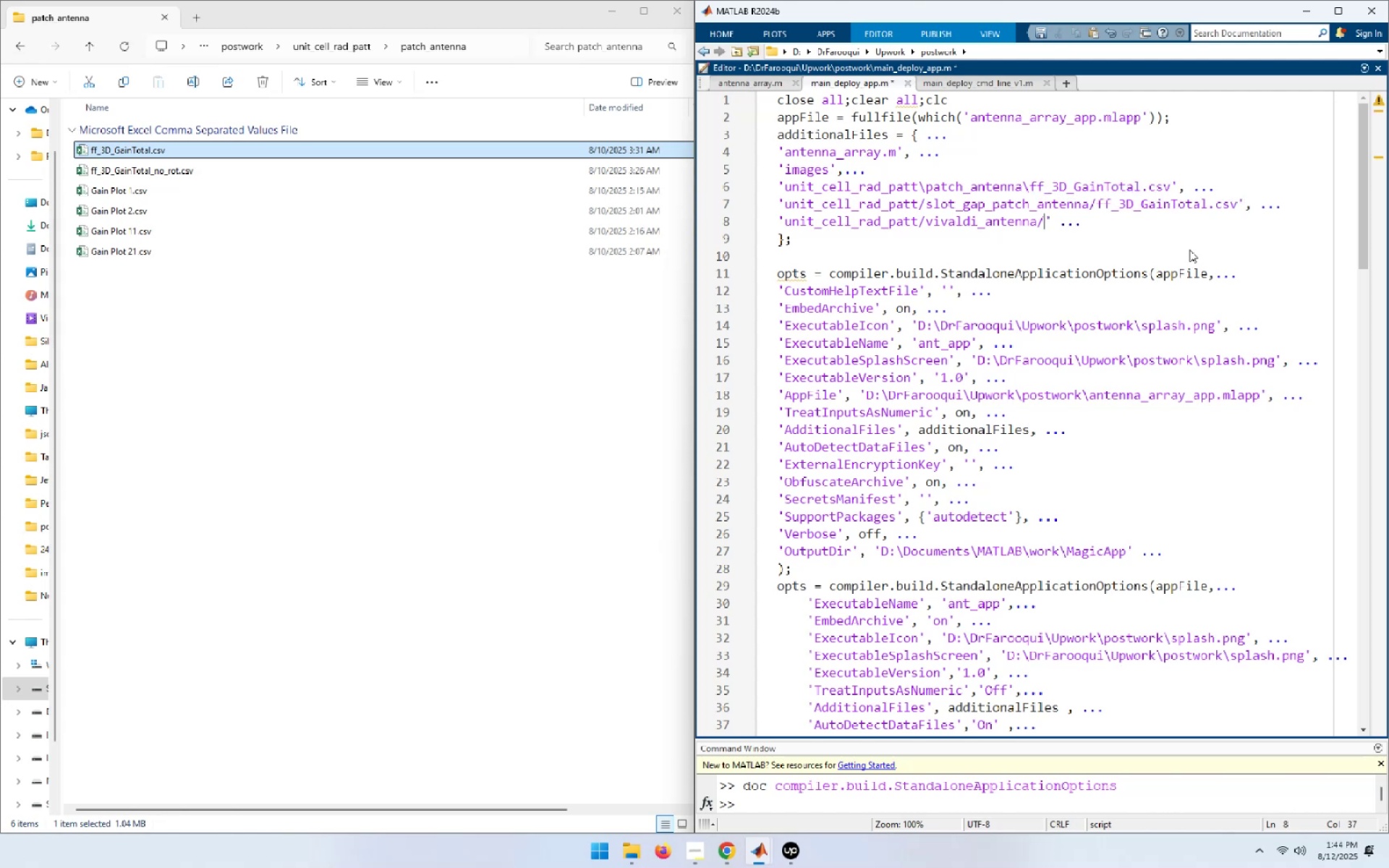 
key(Control+V)
 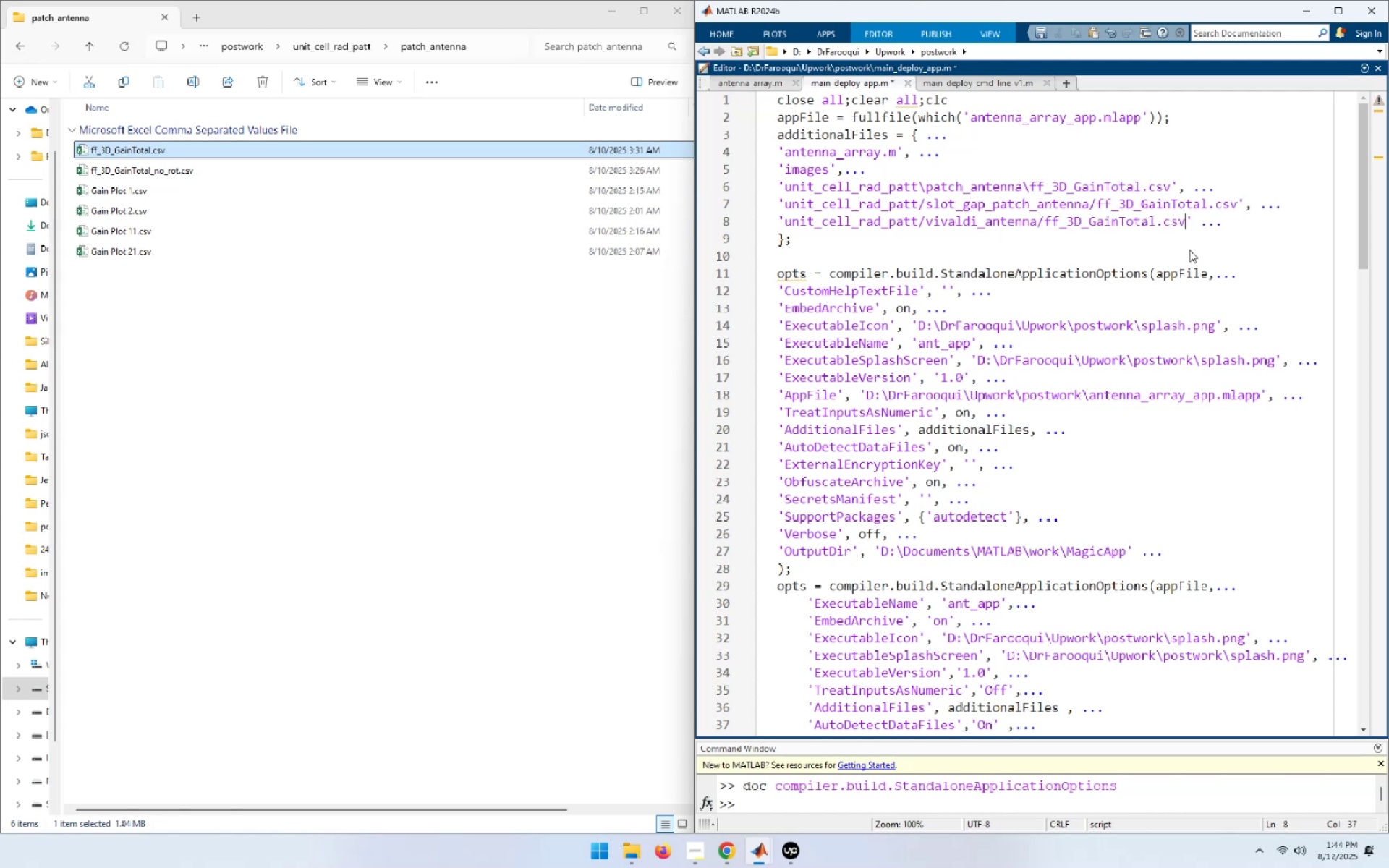 
hold_key(key=ArrowLeft, duration=0.99)
 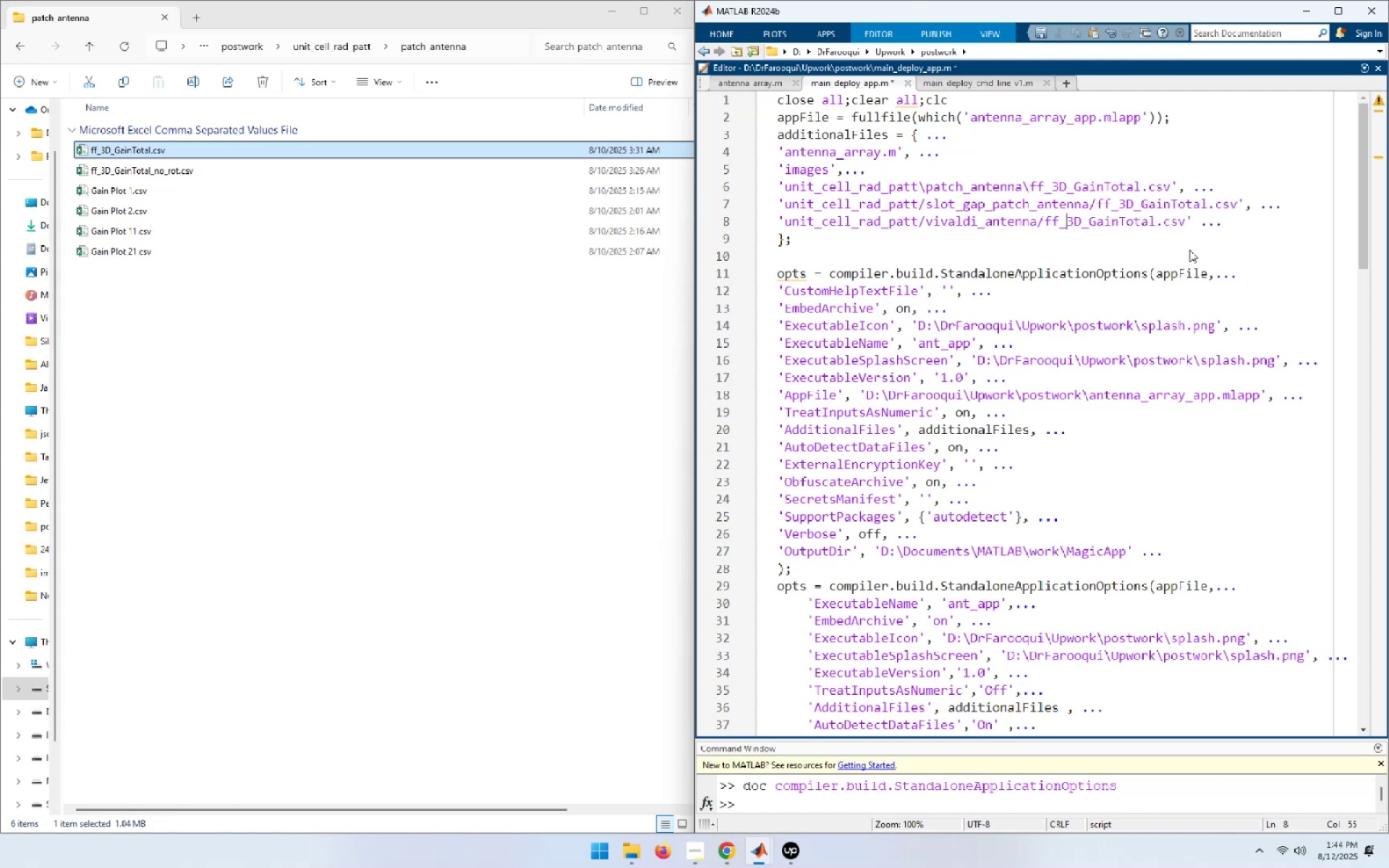 
key(ArrowLeft)
 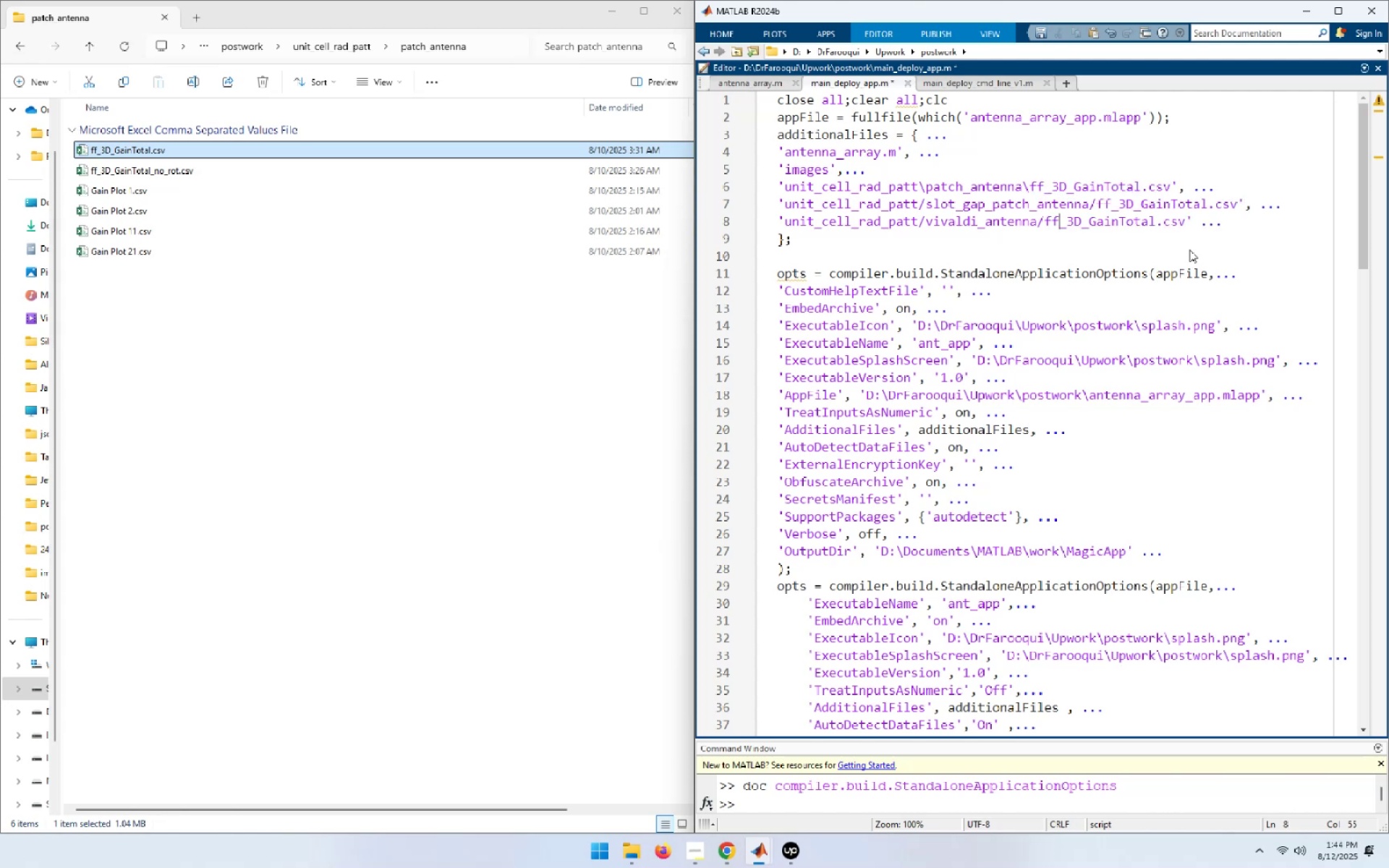 
key(ArrowLeft)
 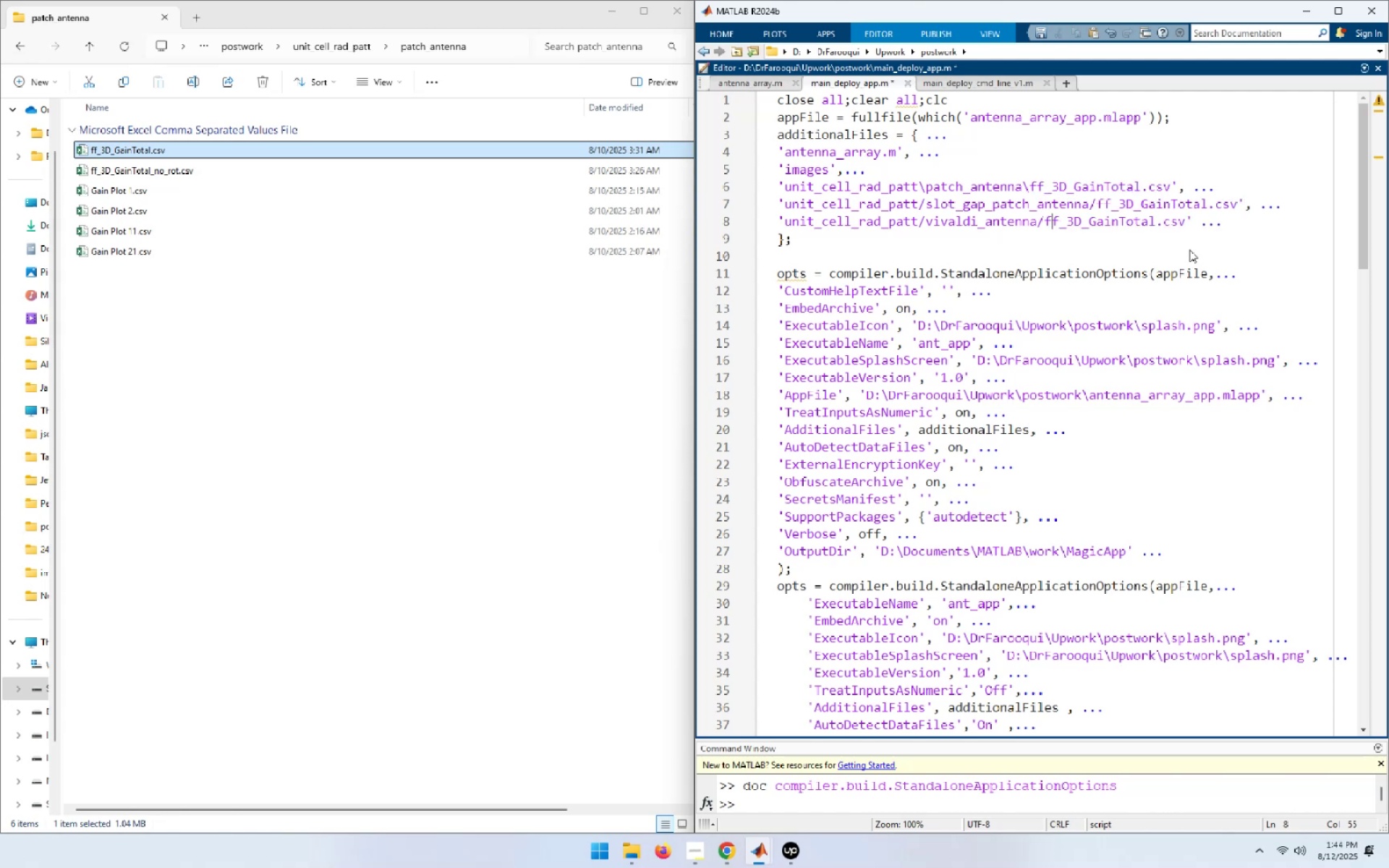 
key(ArrowLeft)
 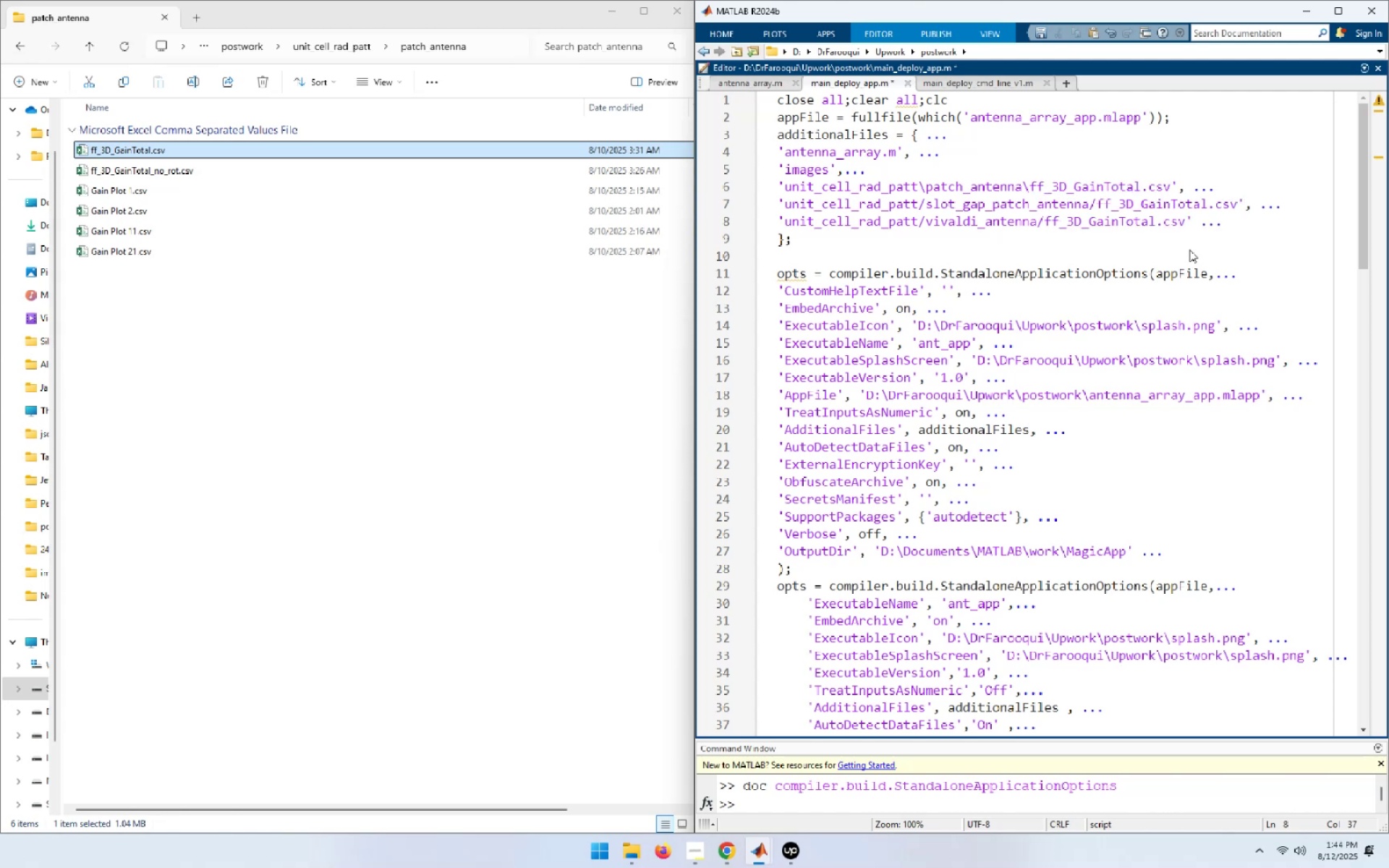 
key(Backspace)
 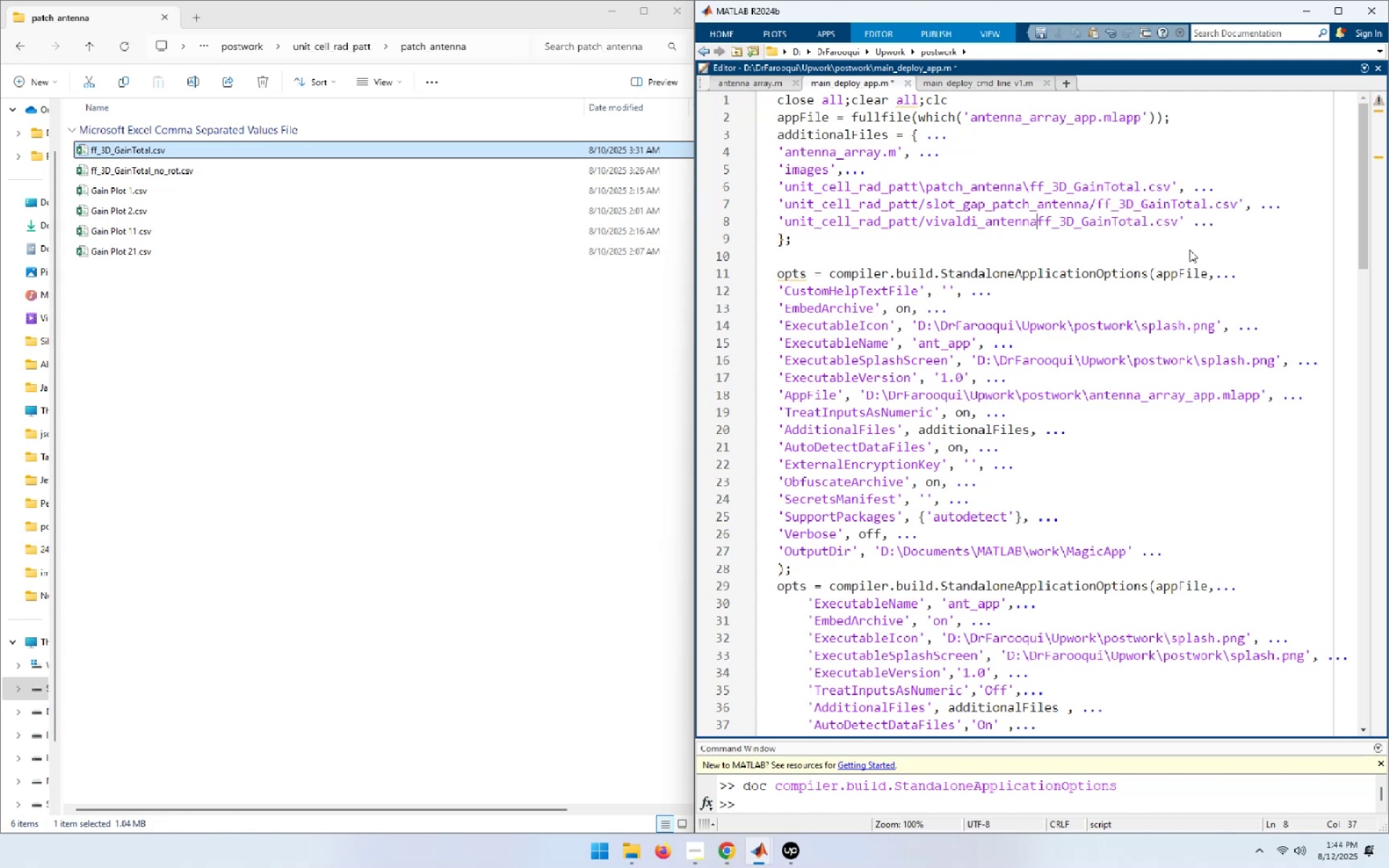 
key(Backslash)
 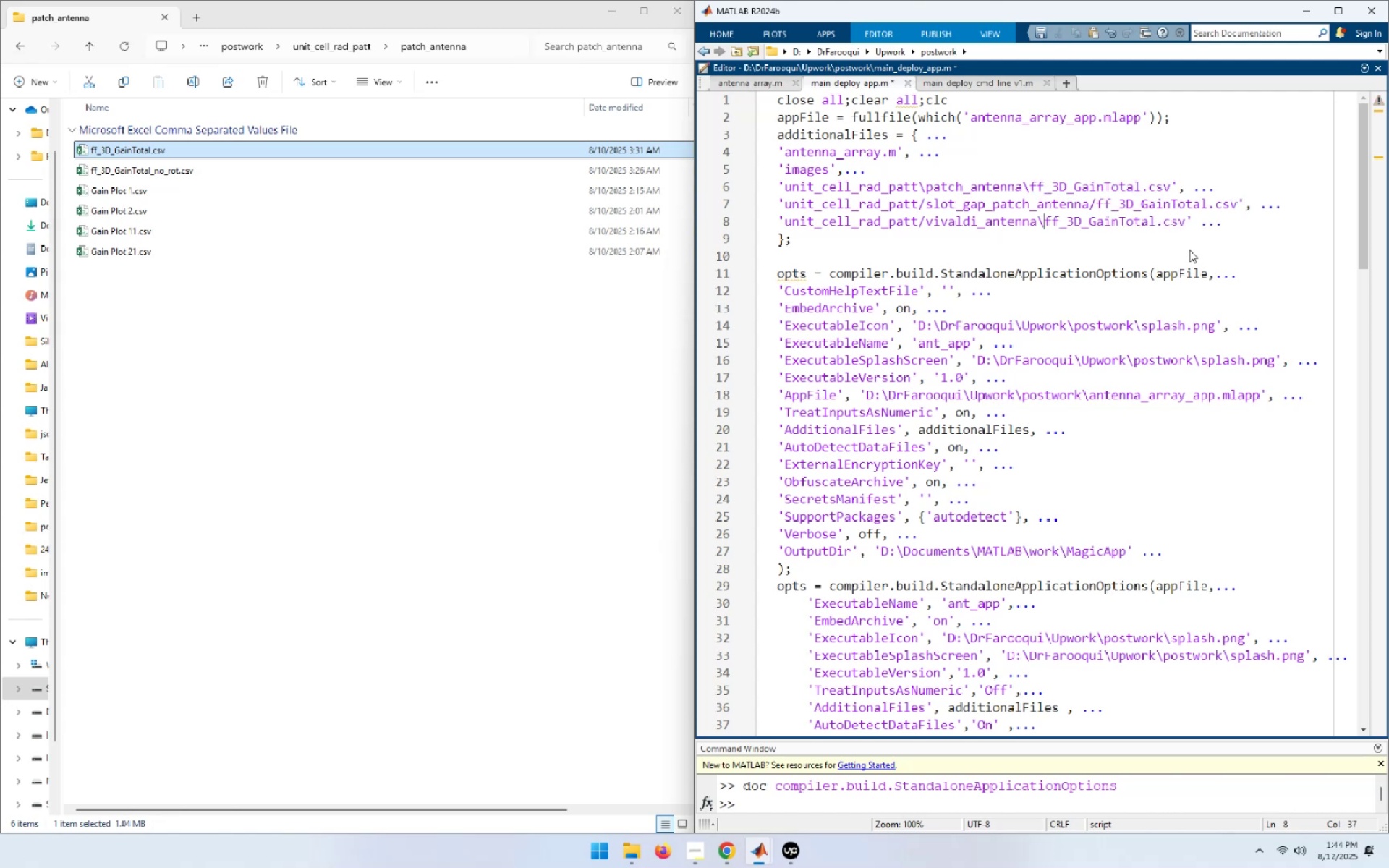 
hold_key(key=ArrowLeft, duration=0.96)
 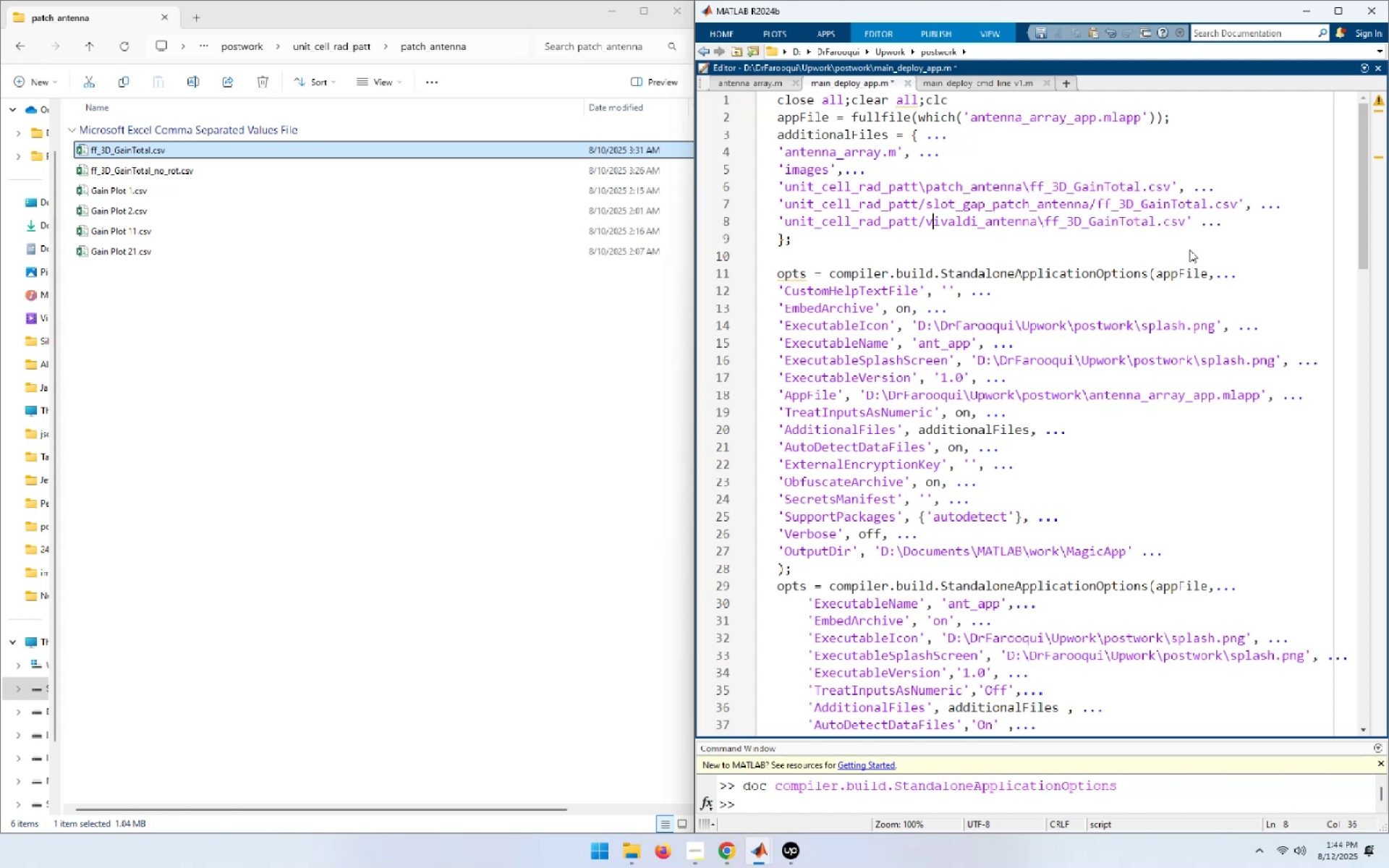 
key(ArrowLeft)
 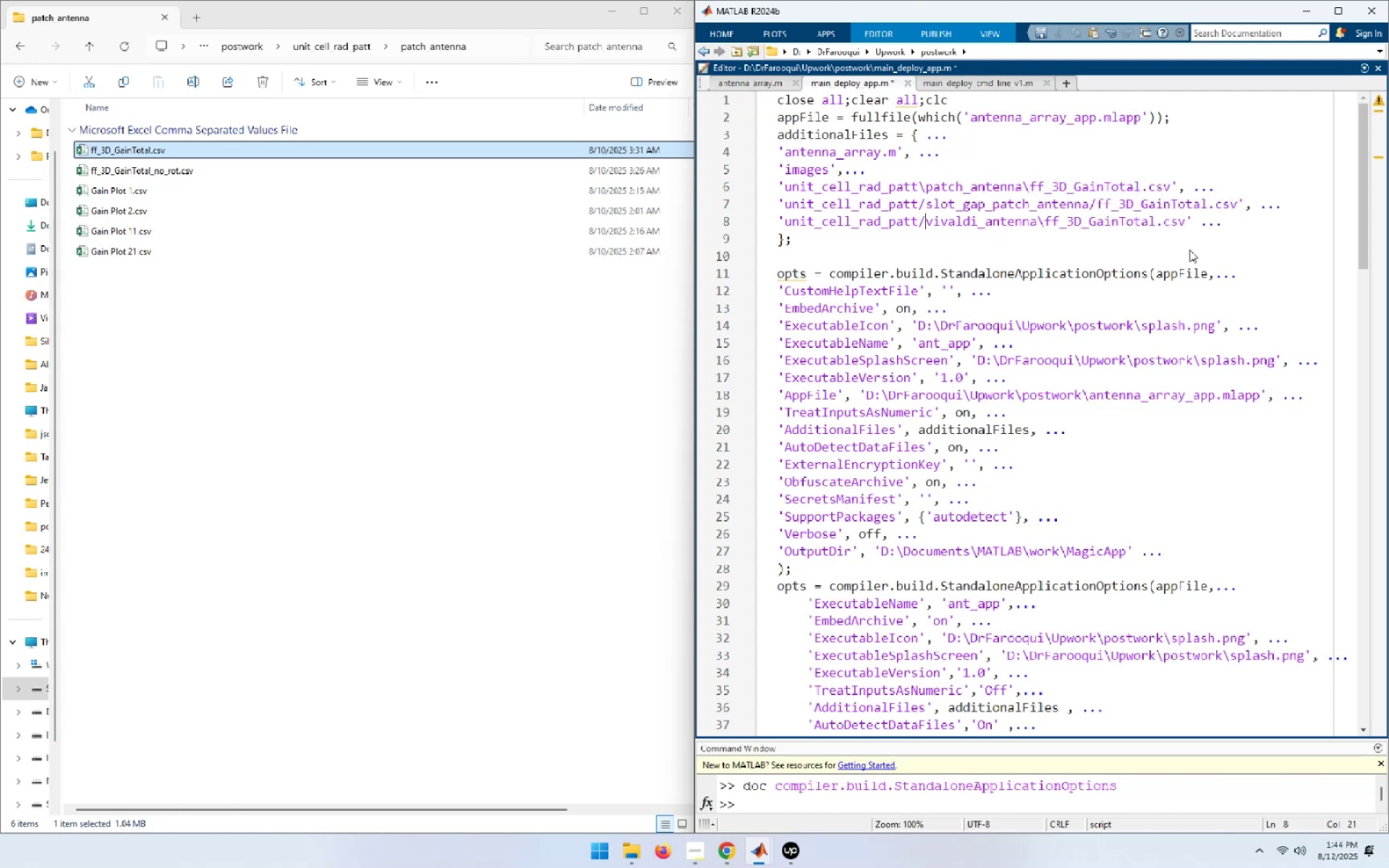 
key(Backspace)
 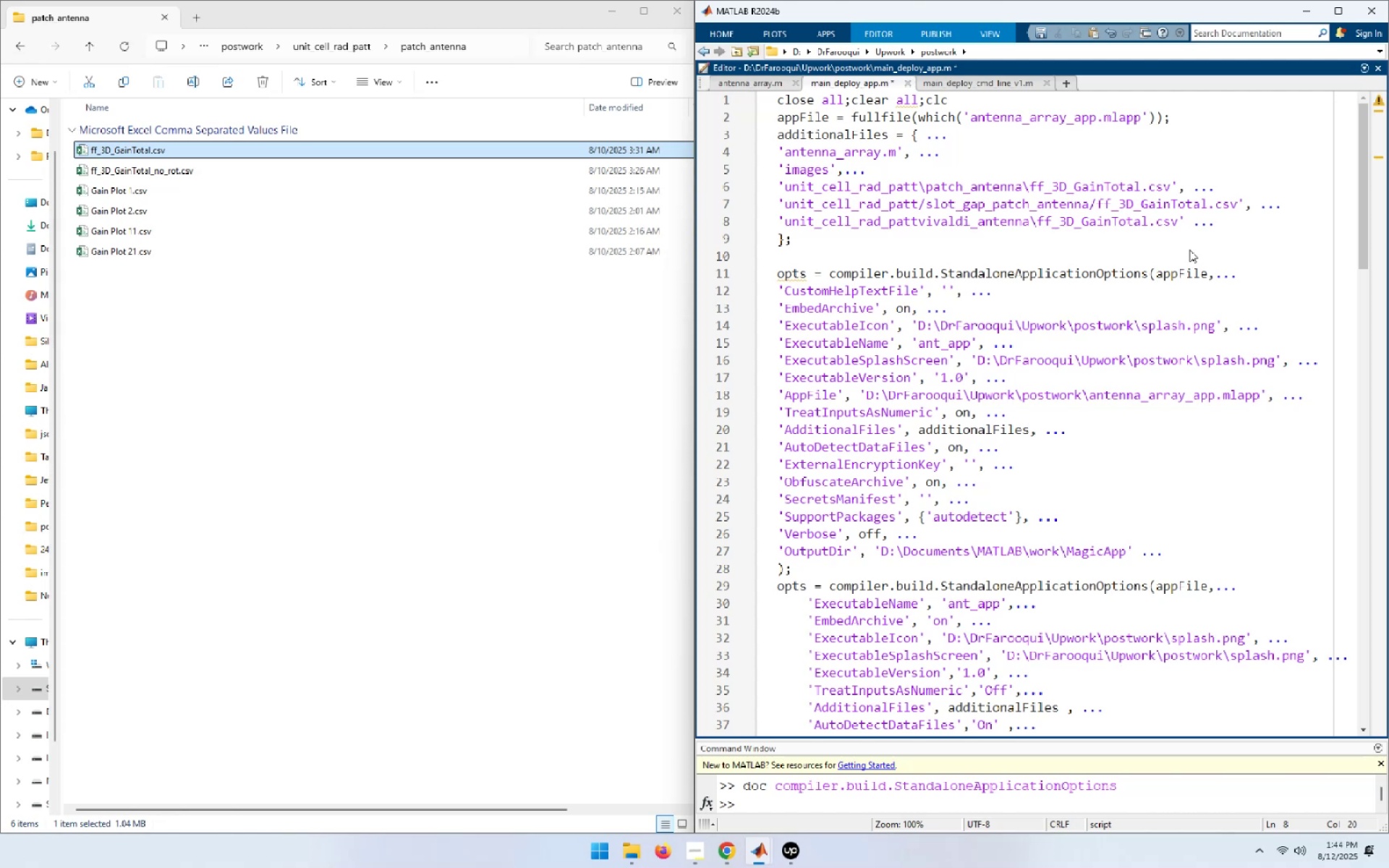 
key(Backslash)
 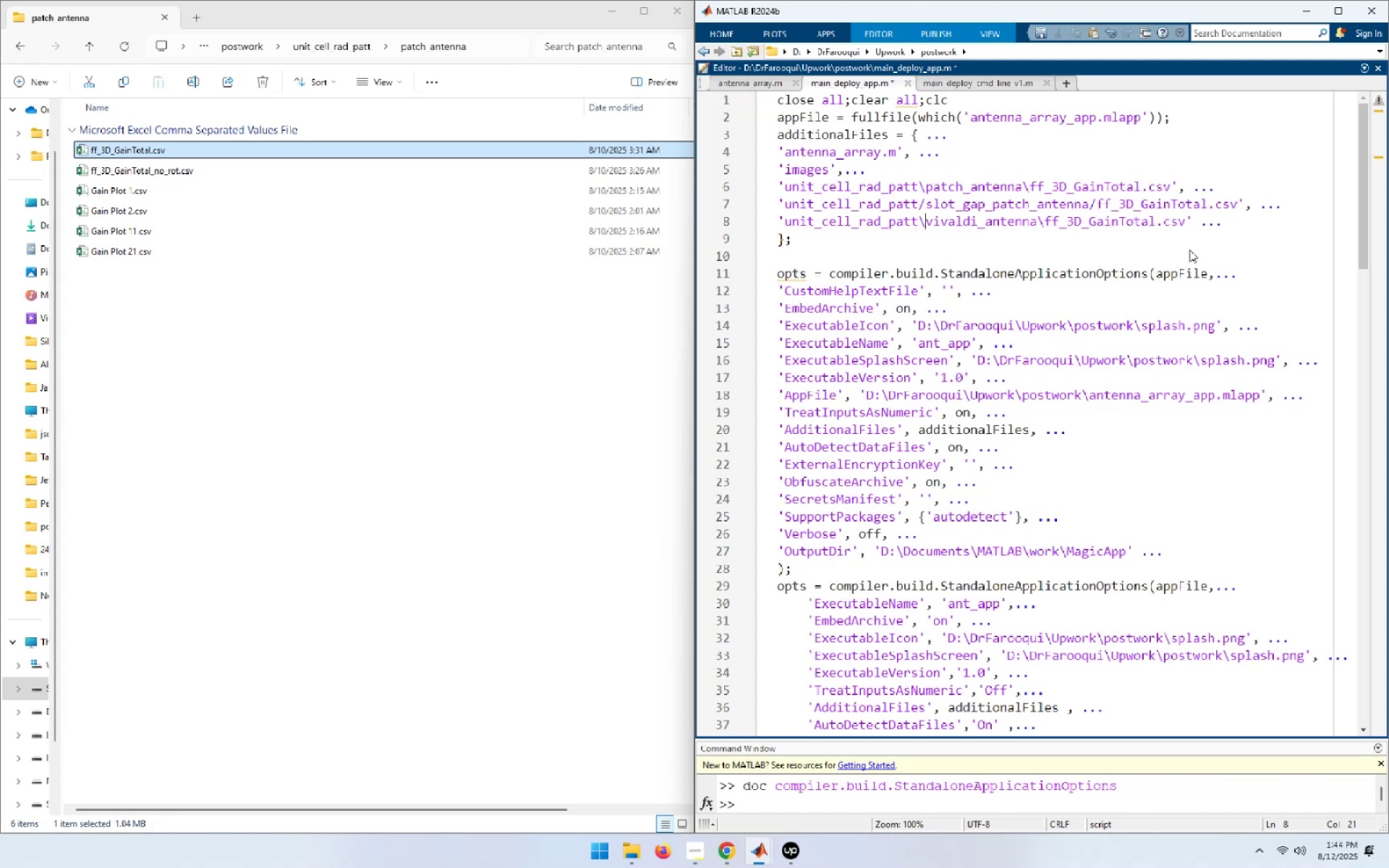 
key(ArrowUp)
 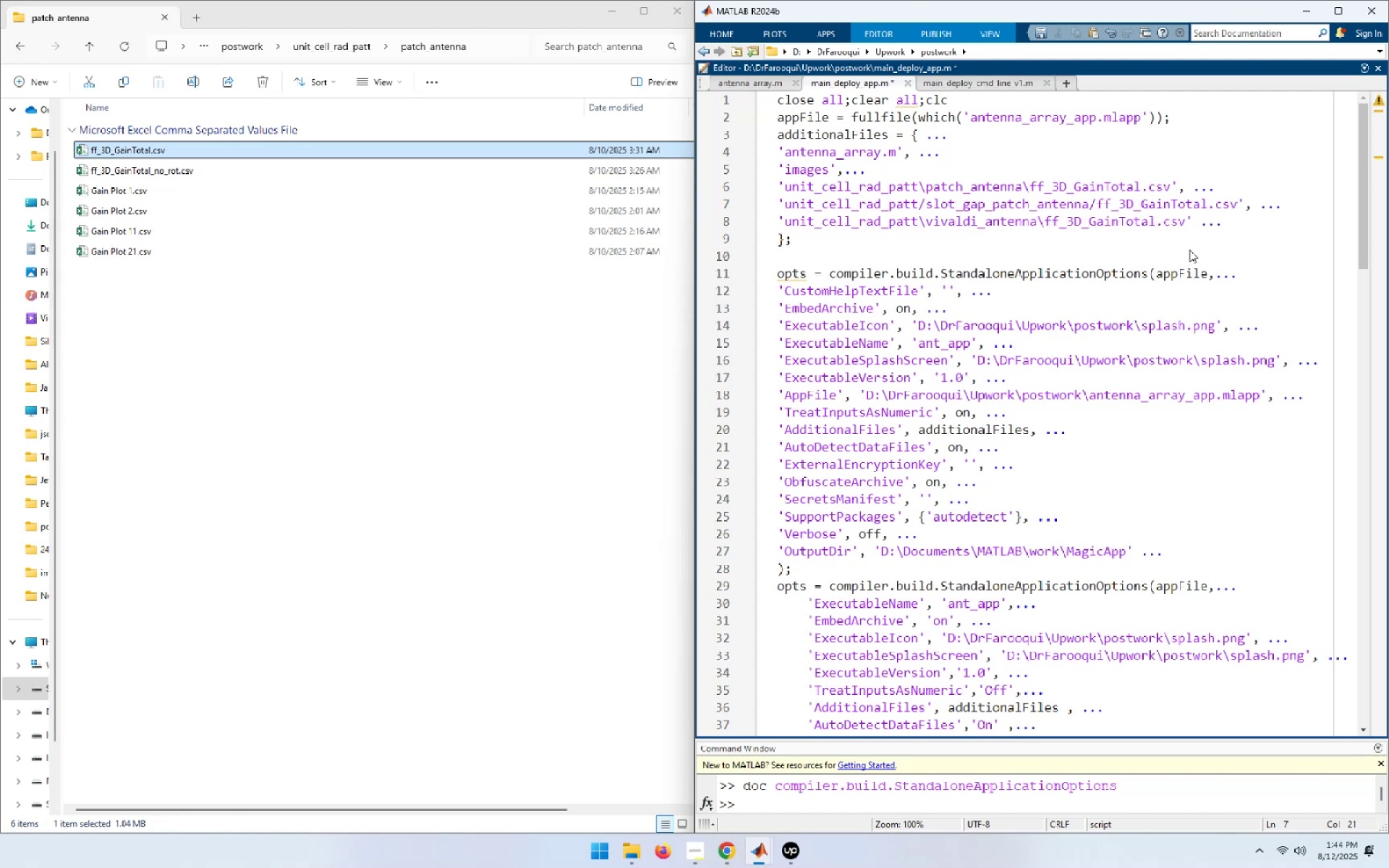 
key(Backspace)
 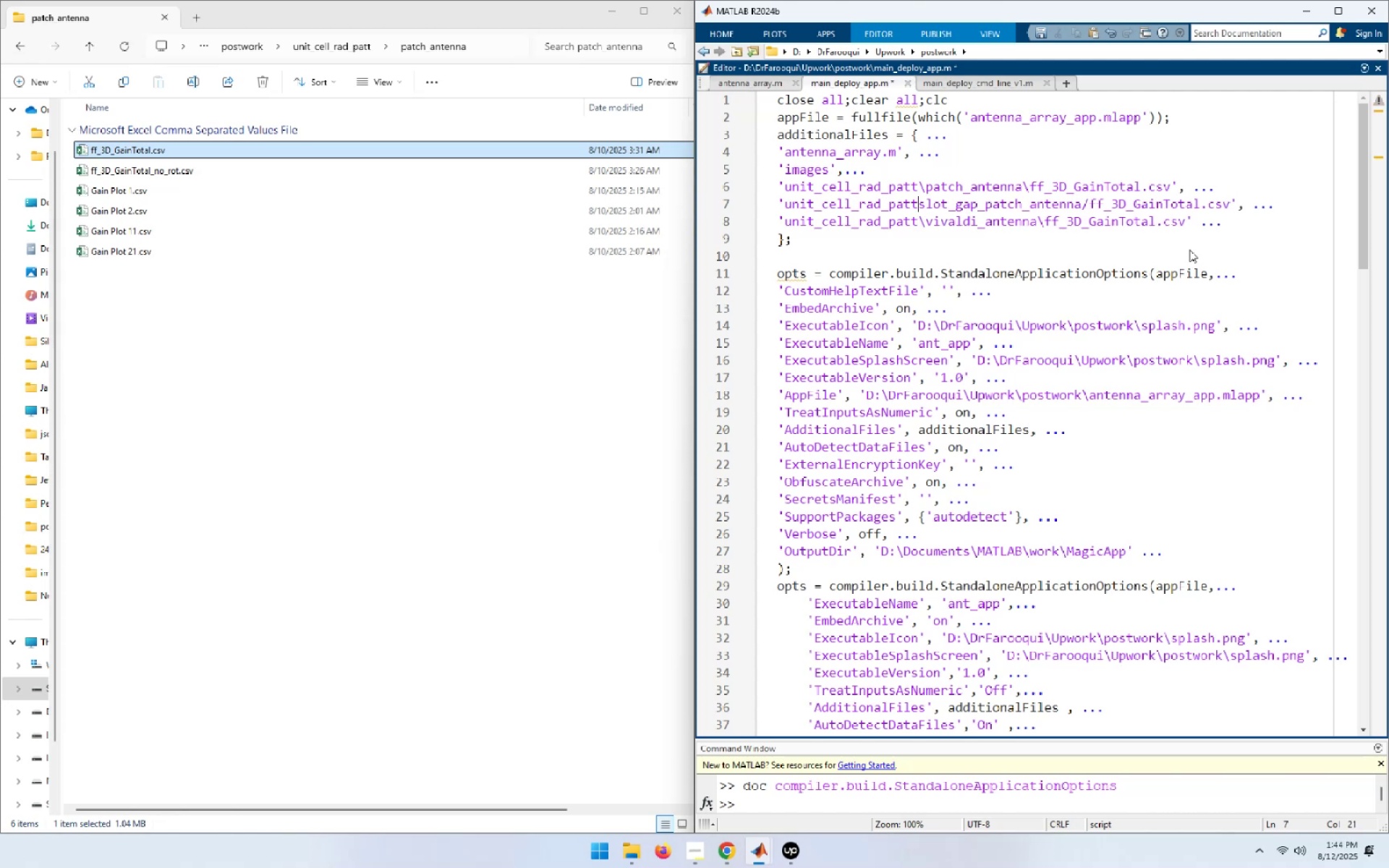 
key(Backslash)
 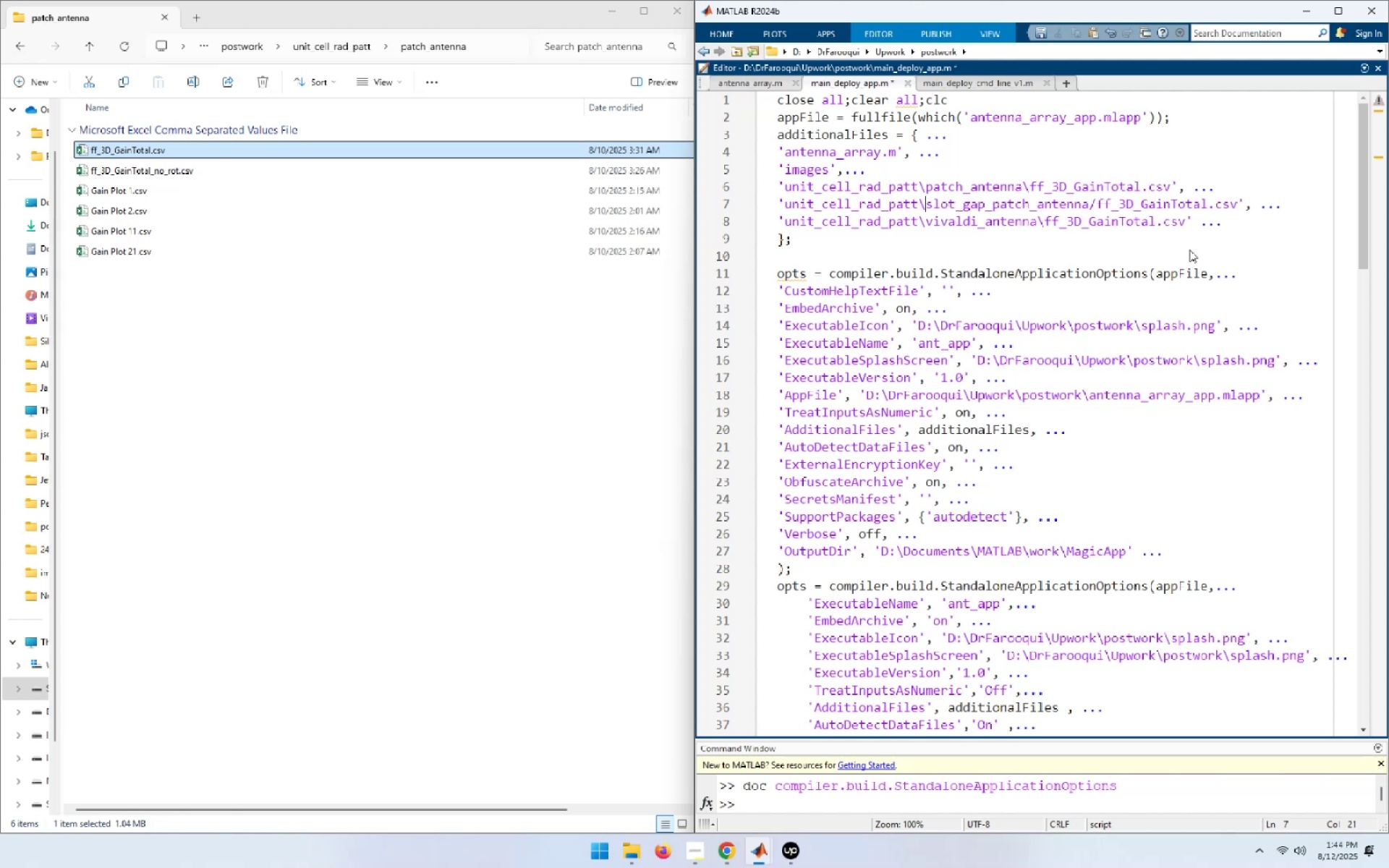 
hold_key(key=ArrowRight, duration=1.26)
 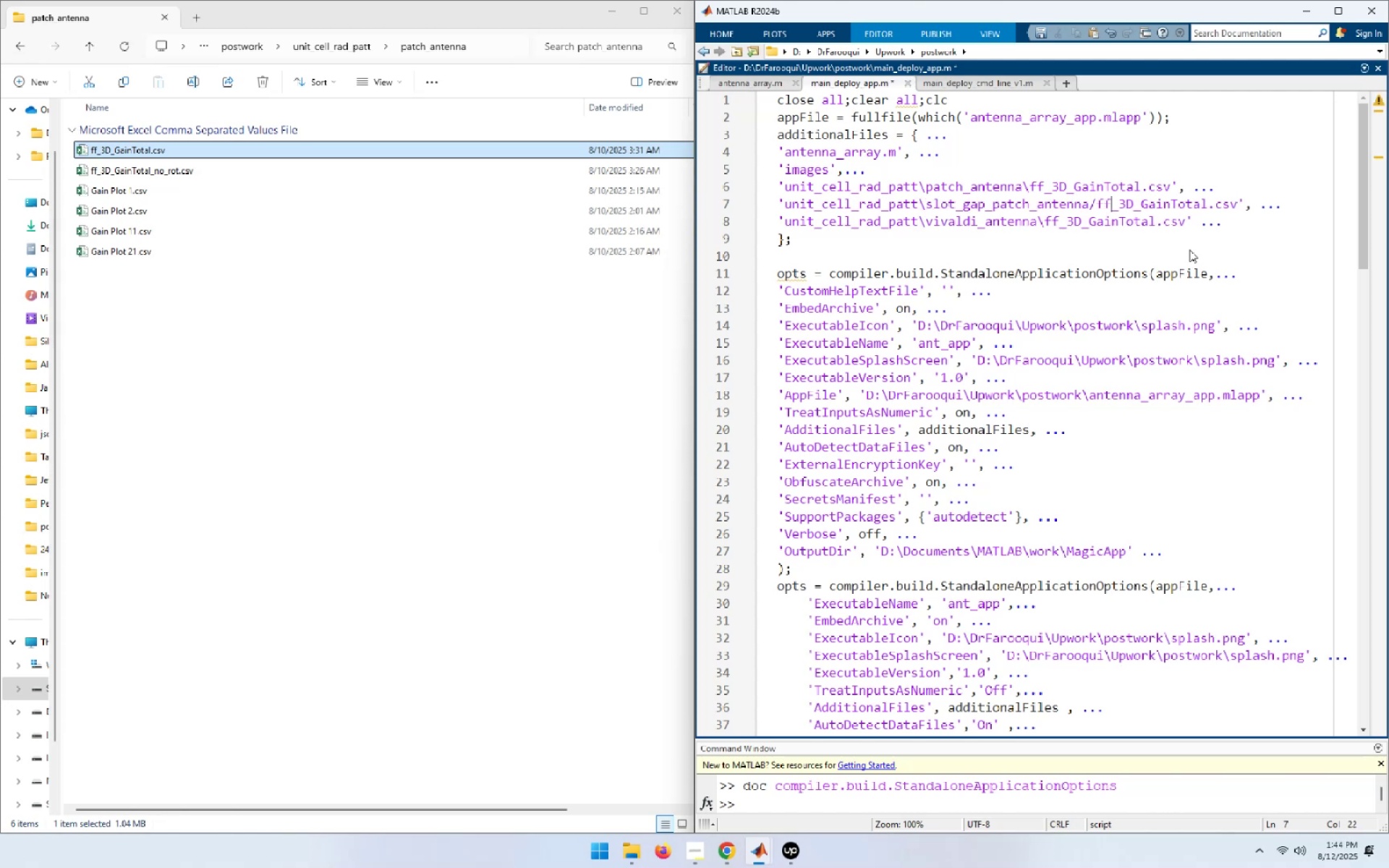 
key(ArrowLeft)
 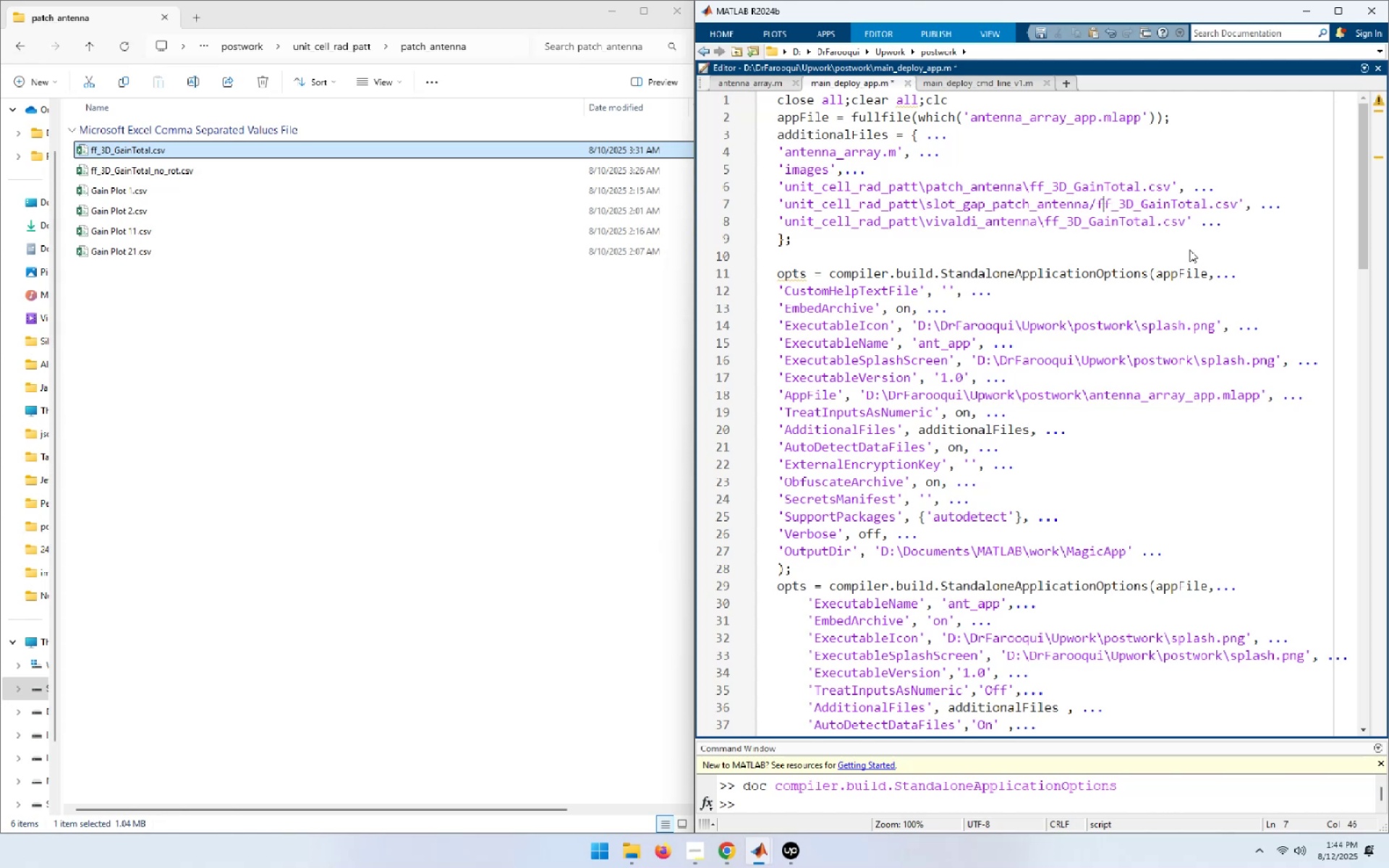 
key(ArrowLeft)
 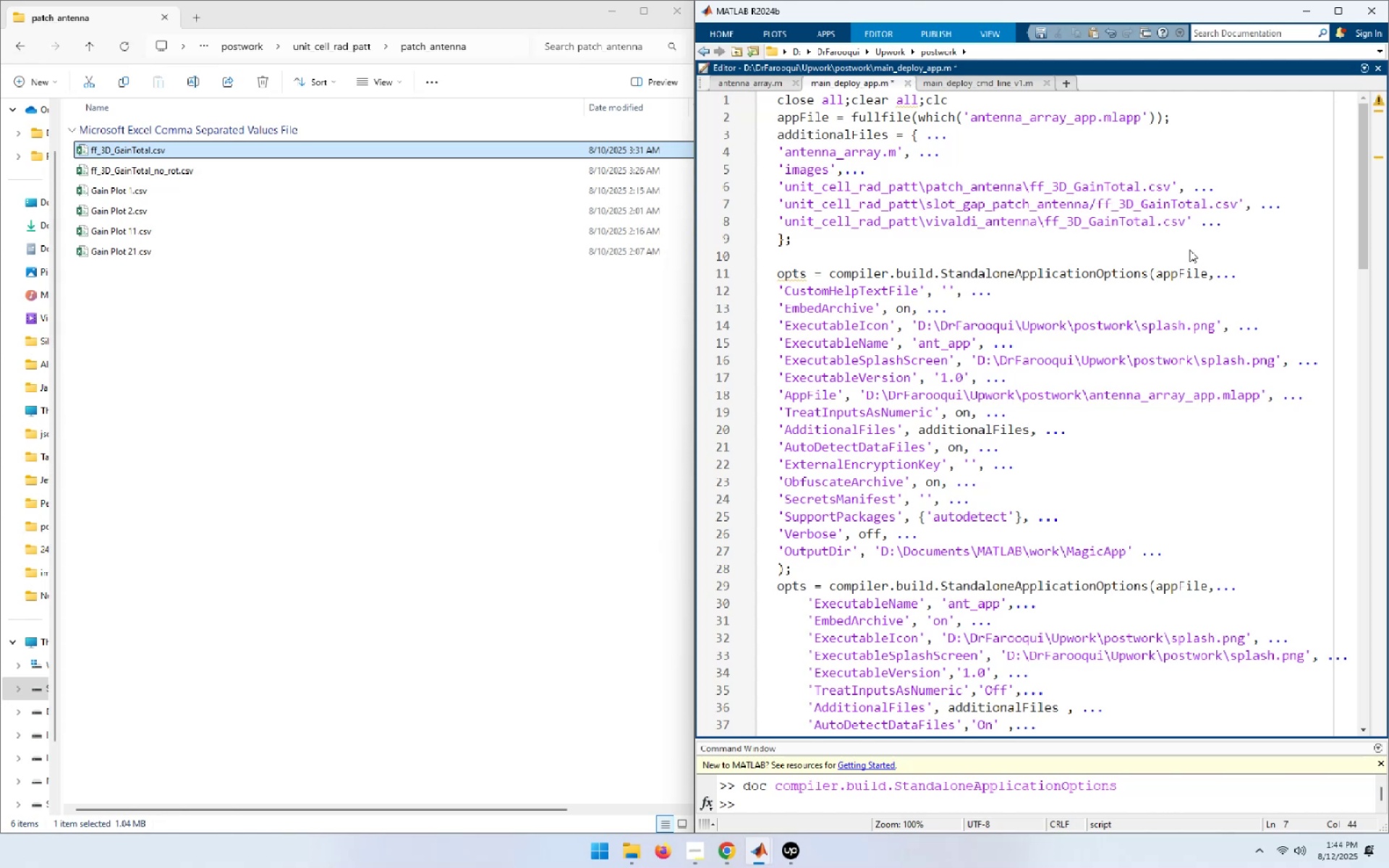 
key(Backspace)
 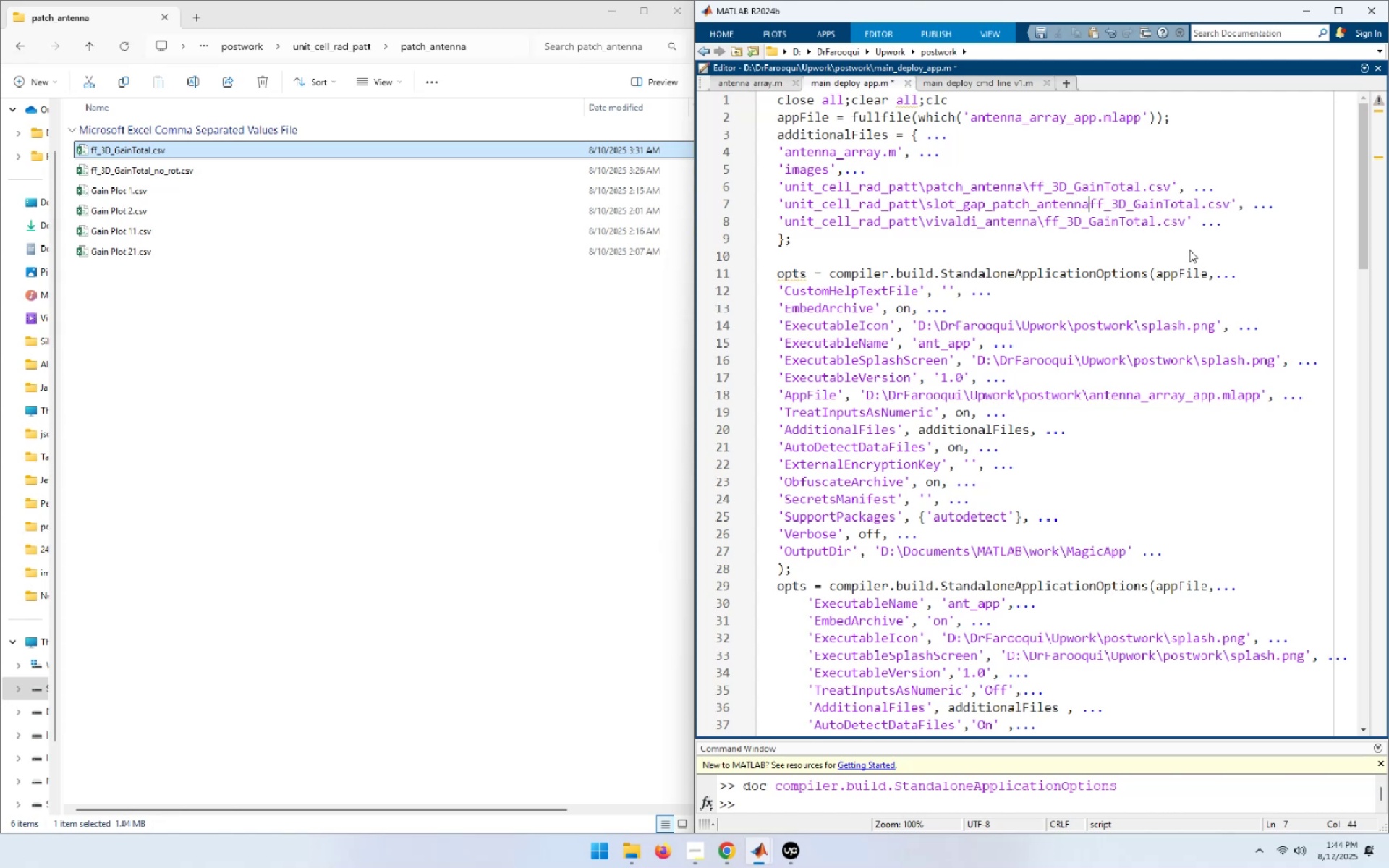 
key(Backslash)
 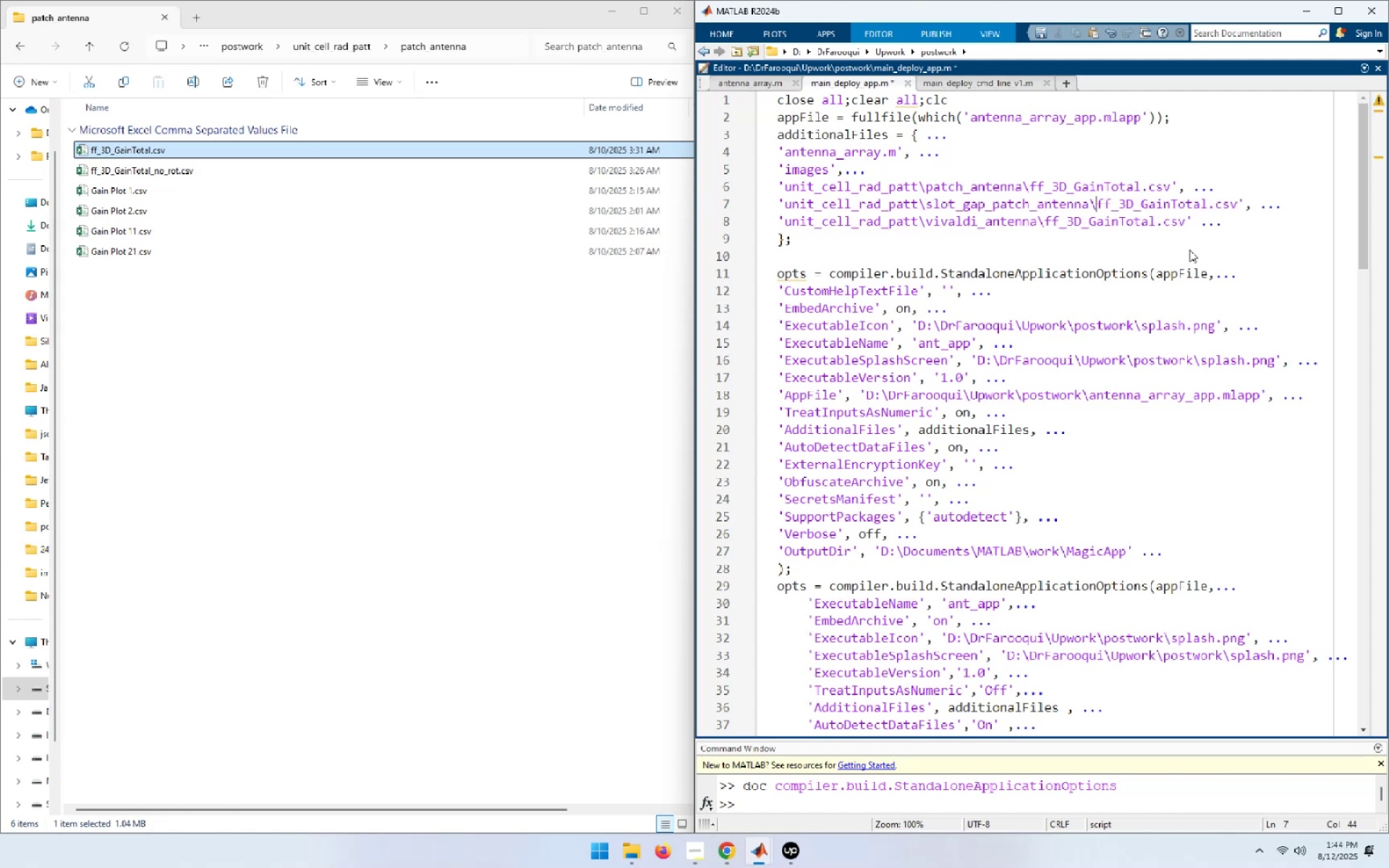 
hold_key(key=ArrowLeft, duration=1.54)
 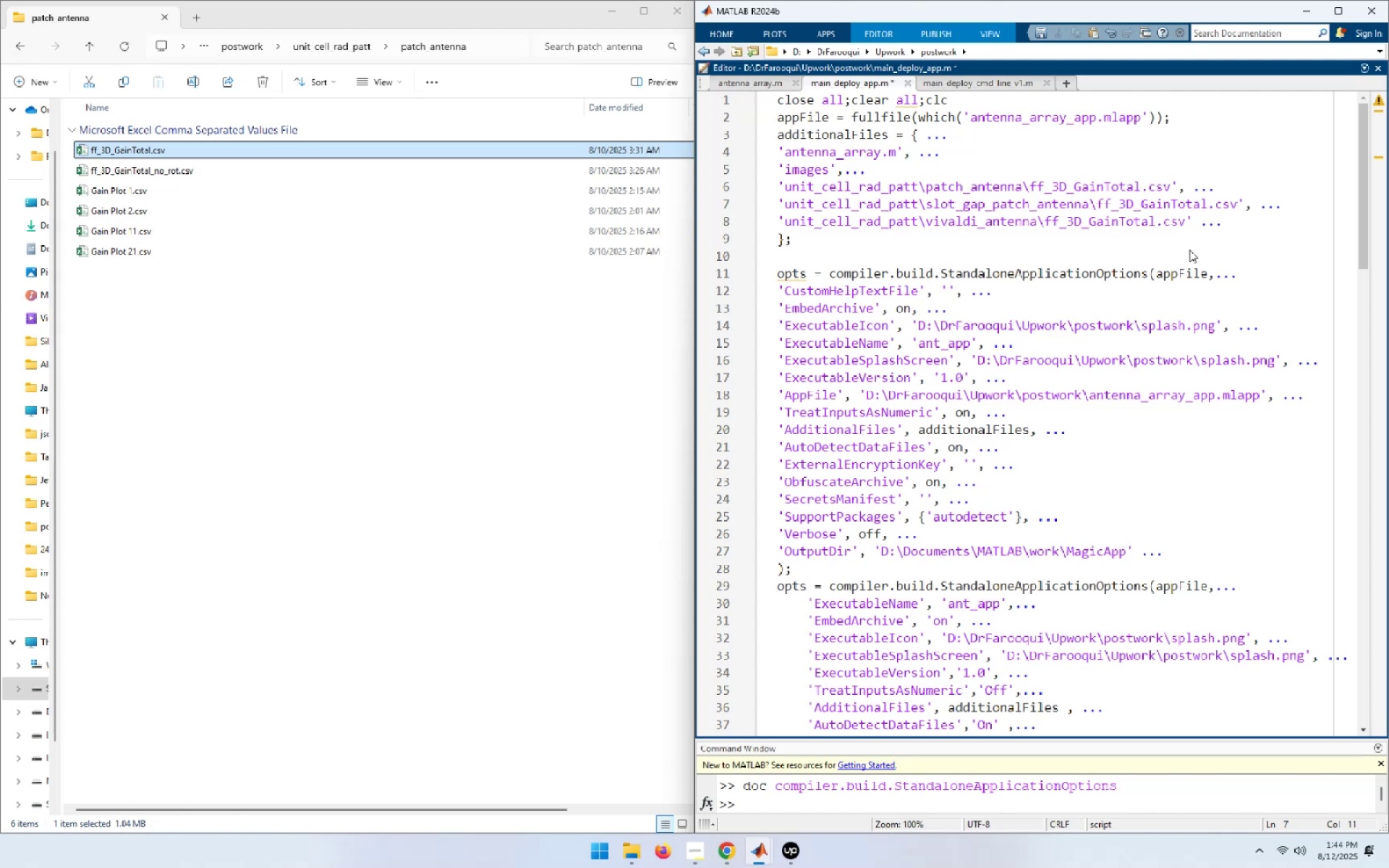 
key(Control+S)
 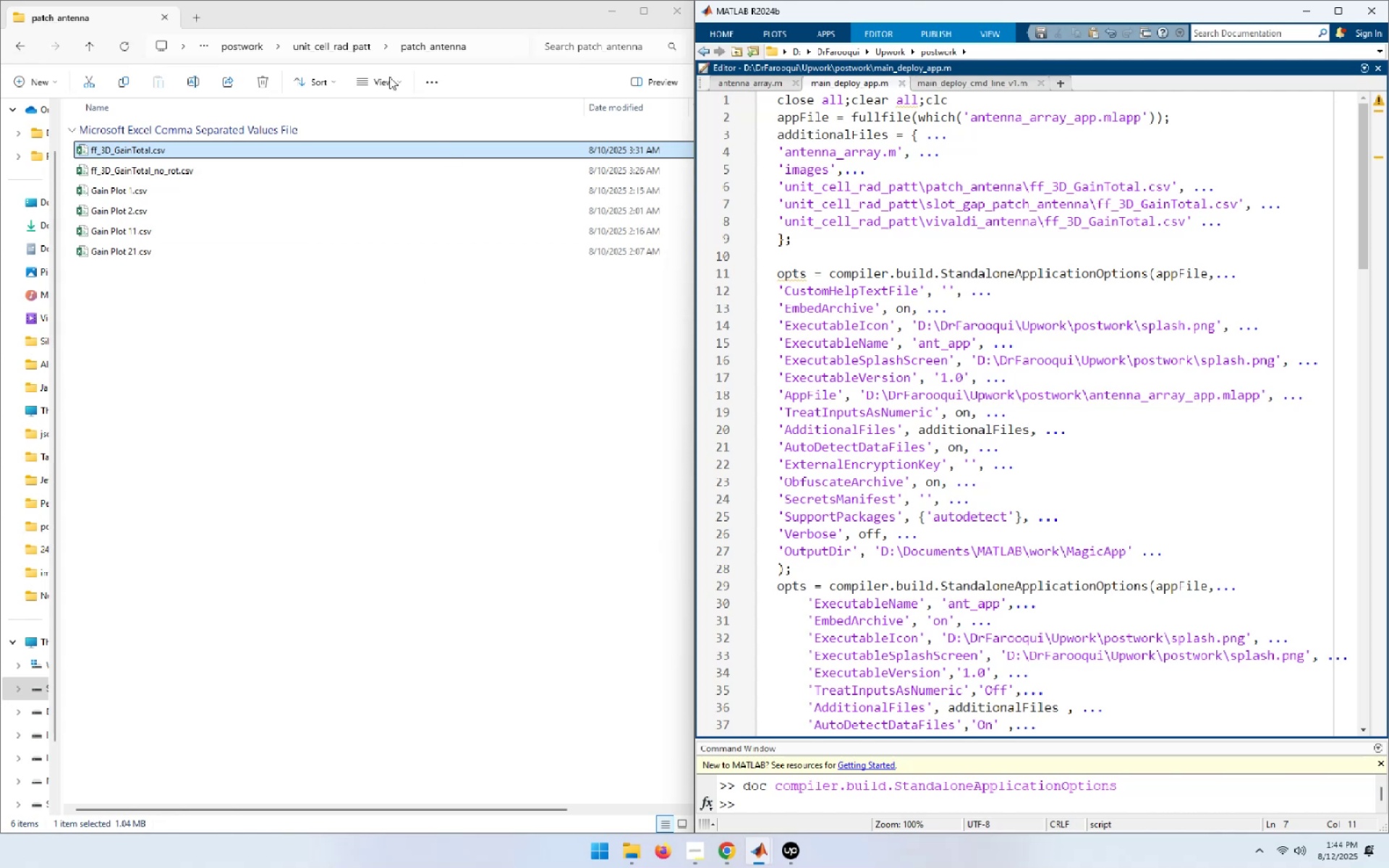 
left_click([247, 47])
 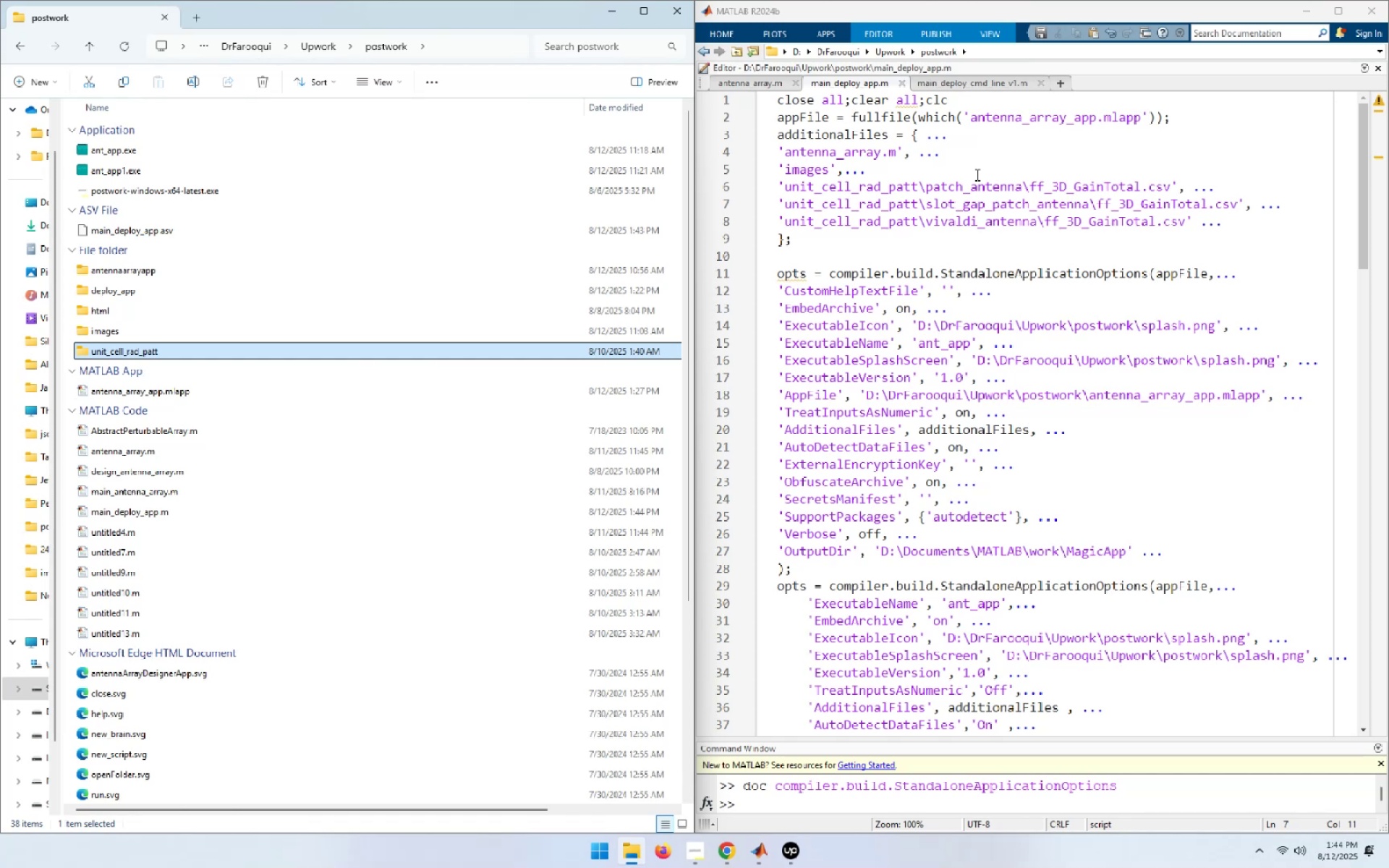 
wait(18.44)
 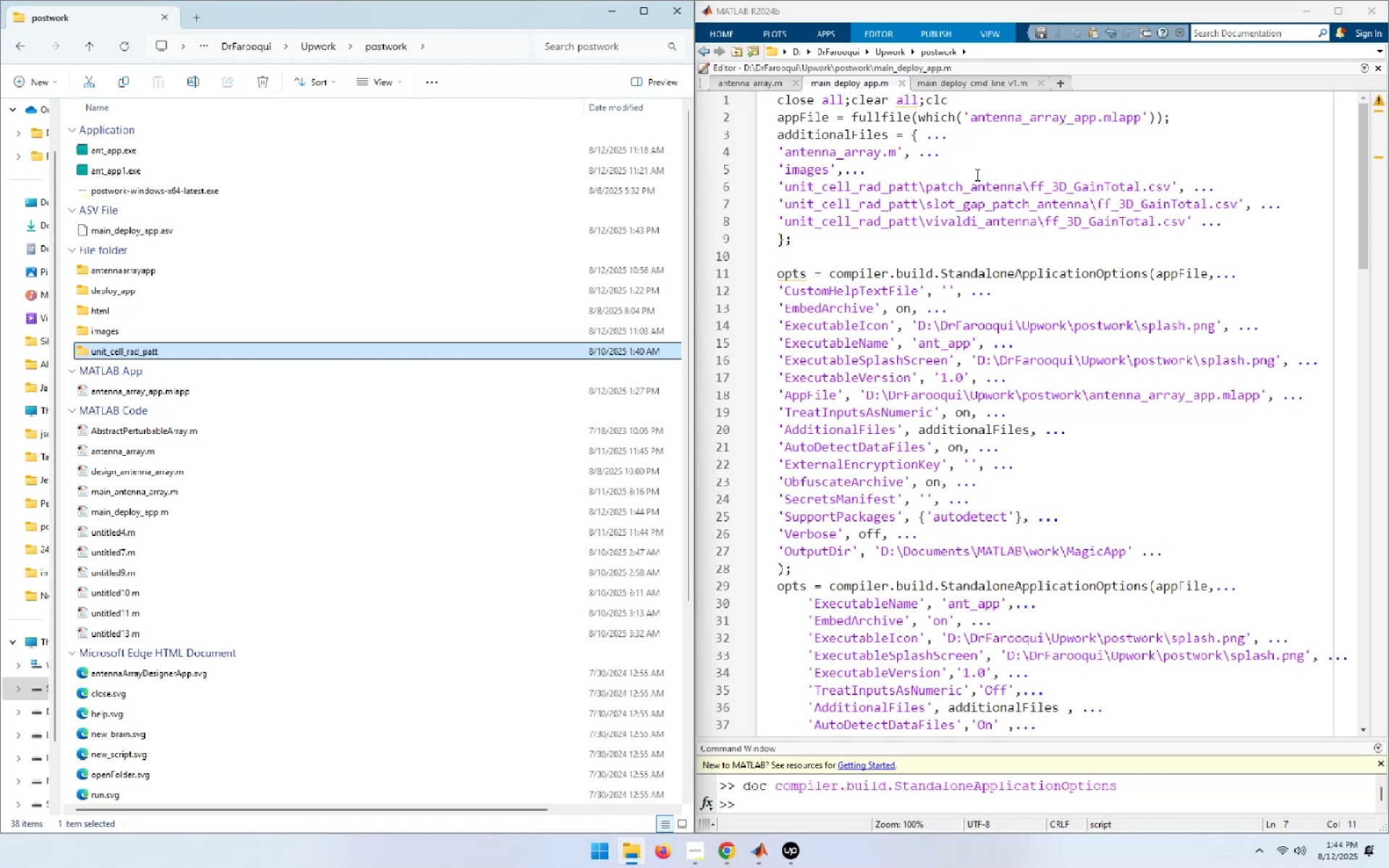 
left_click([120, 150])
 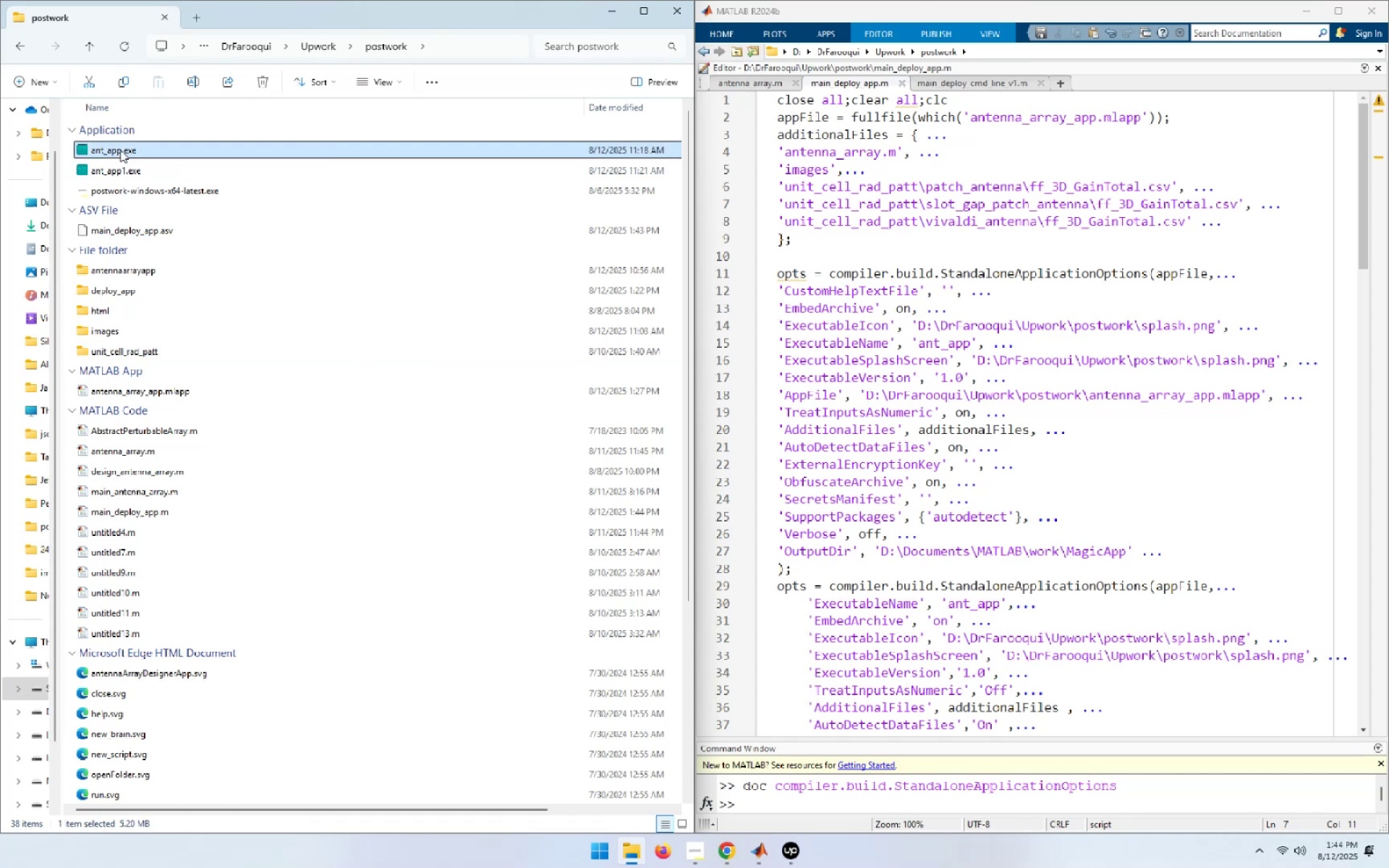 
key(Delete)
 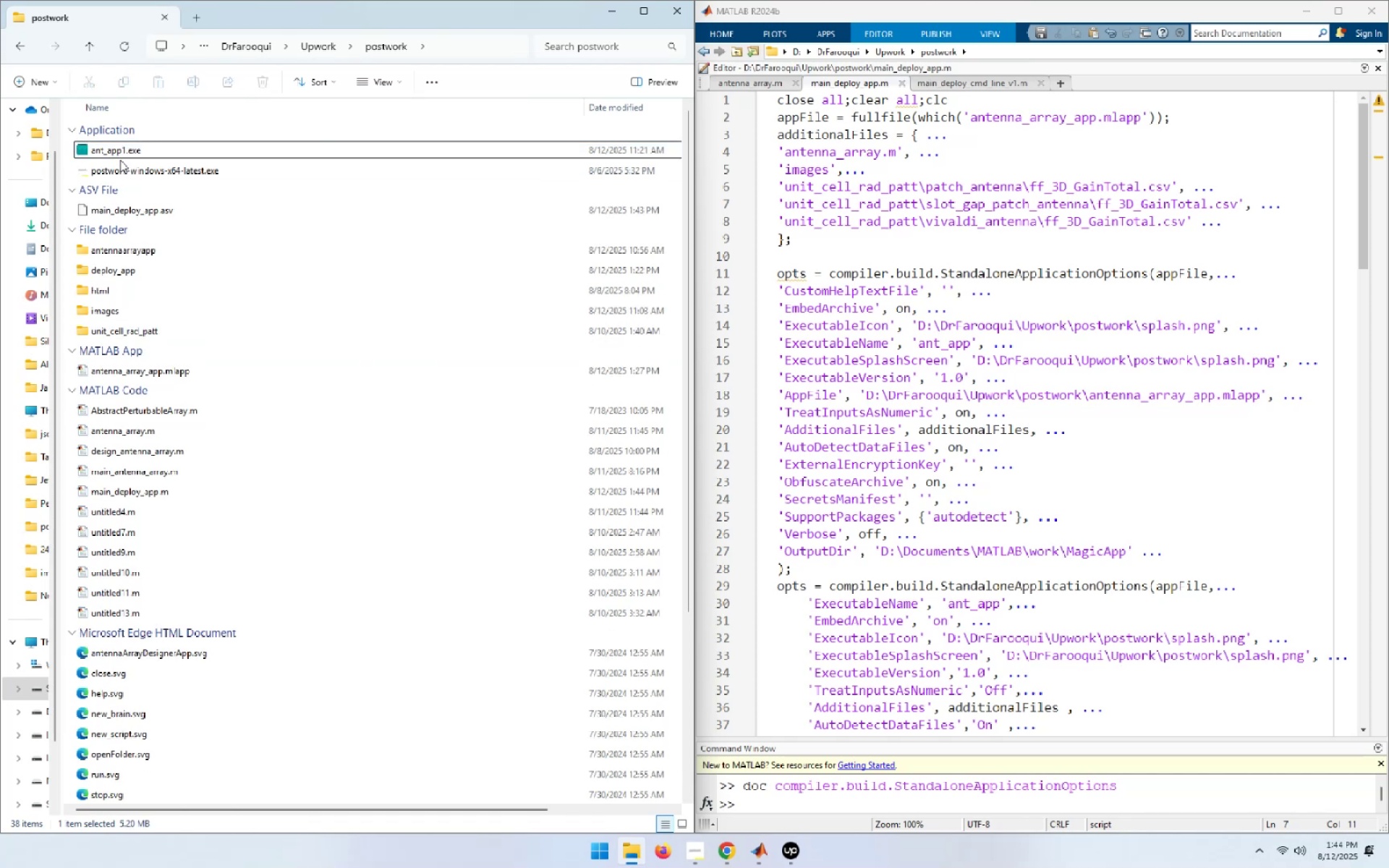 
left_click([123, 153])
 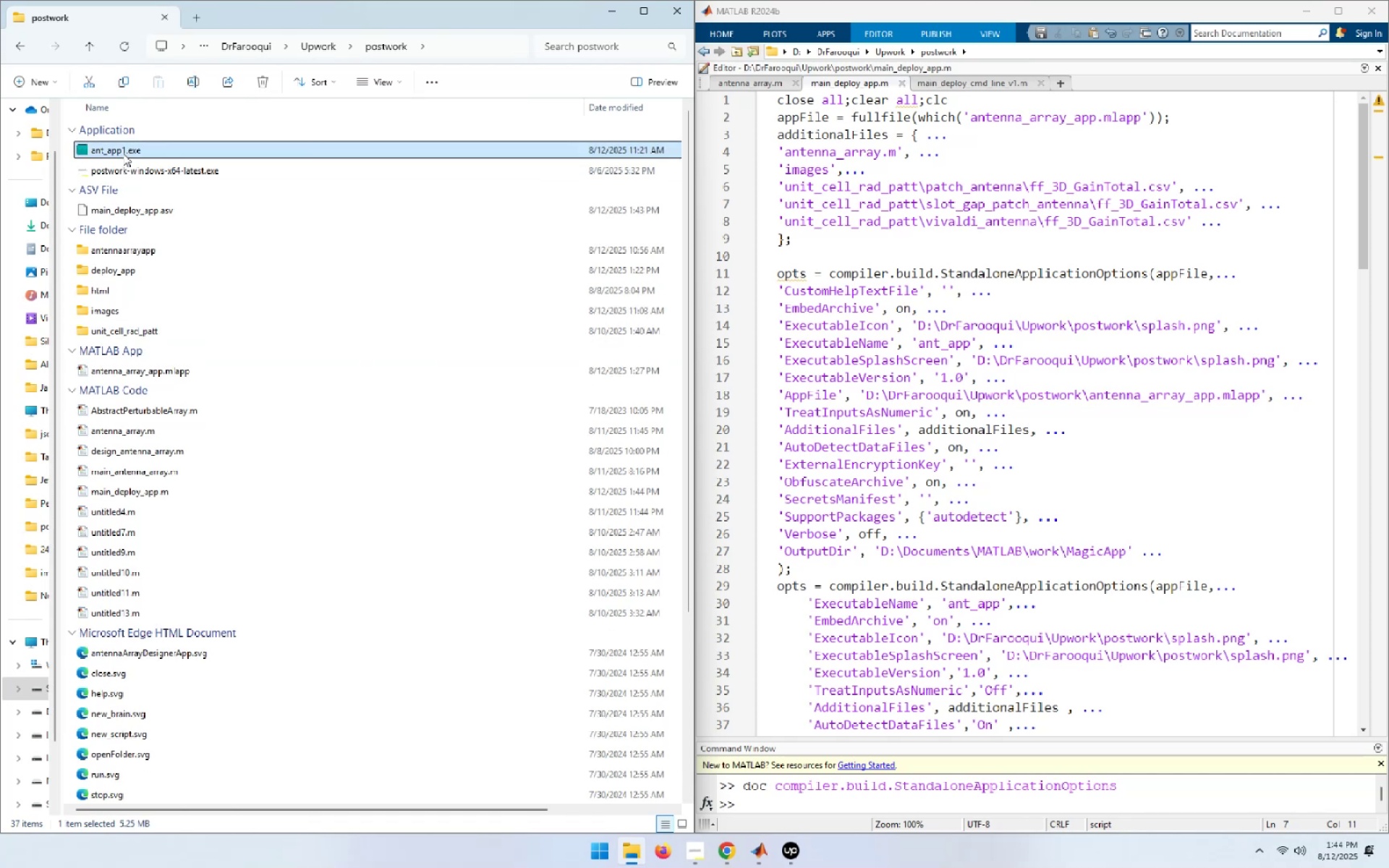 
key(Delete)
 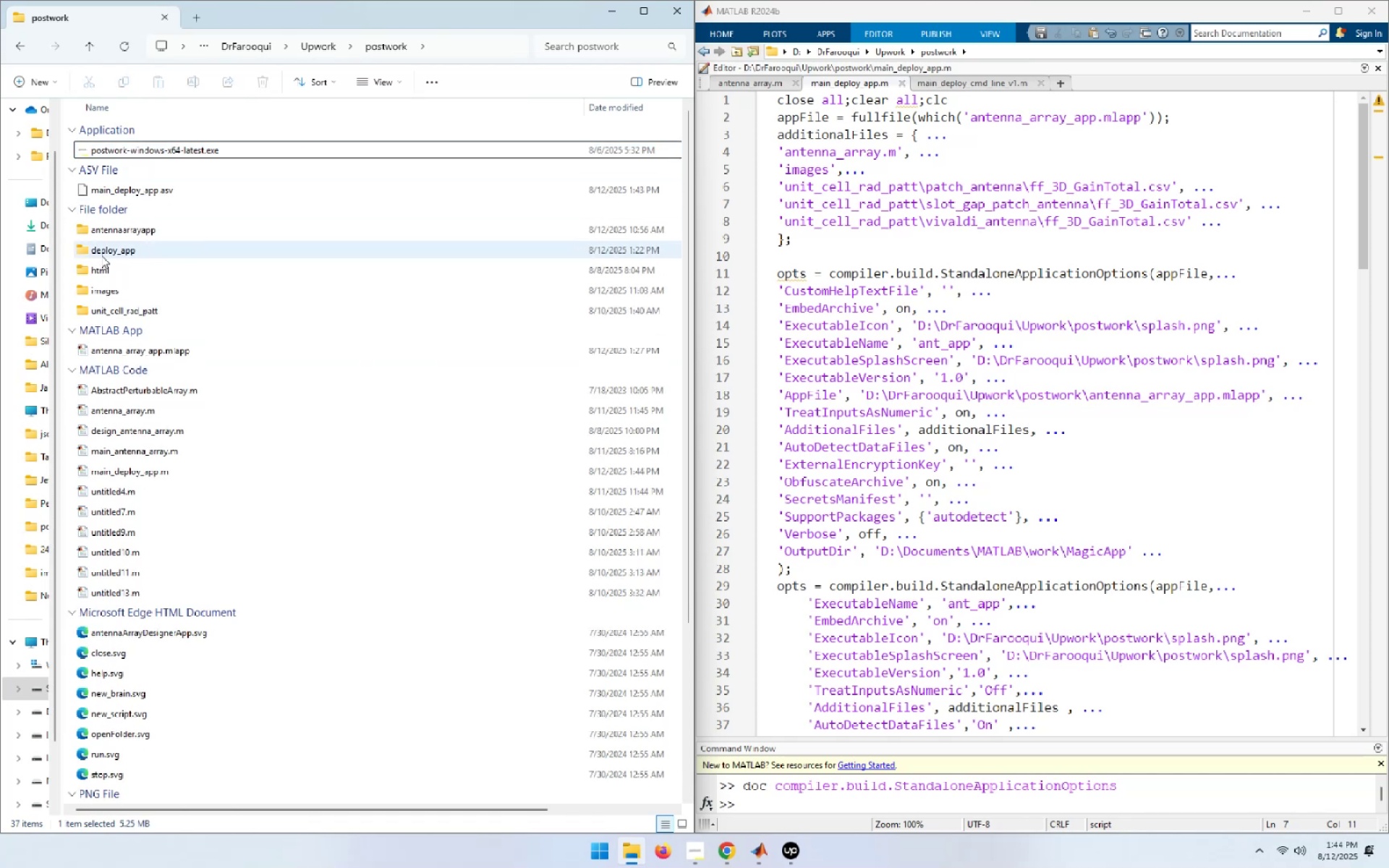 
double_click([94, 250])
 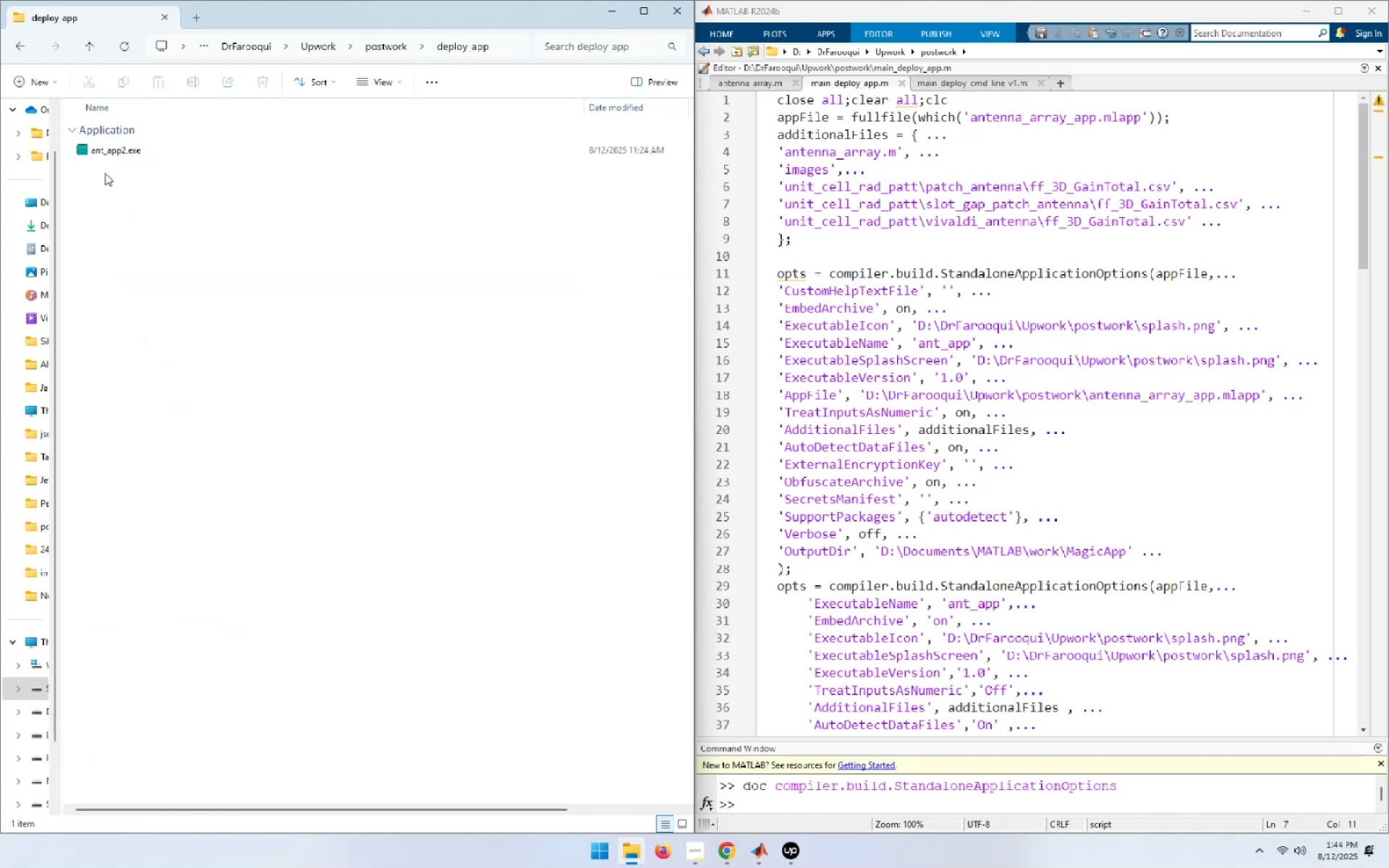 
left_click([108, 153])
 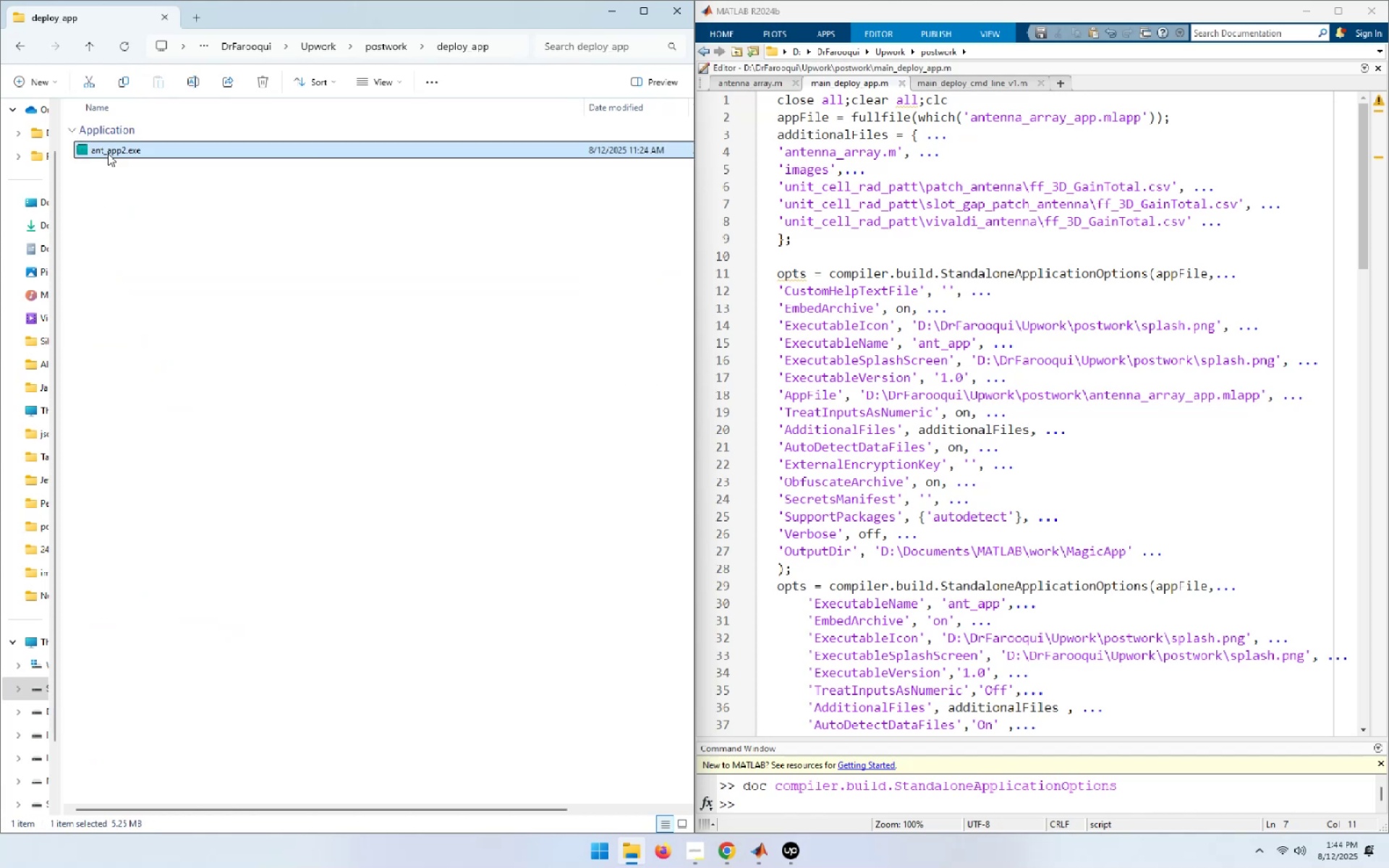 
key(Delete)
 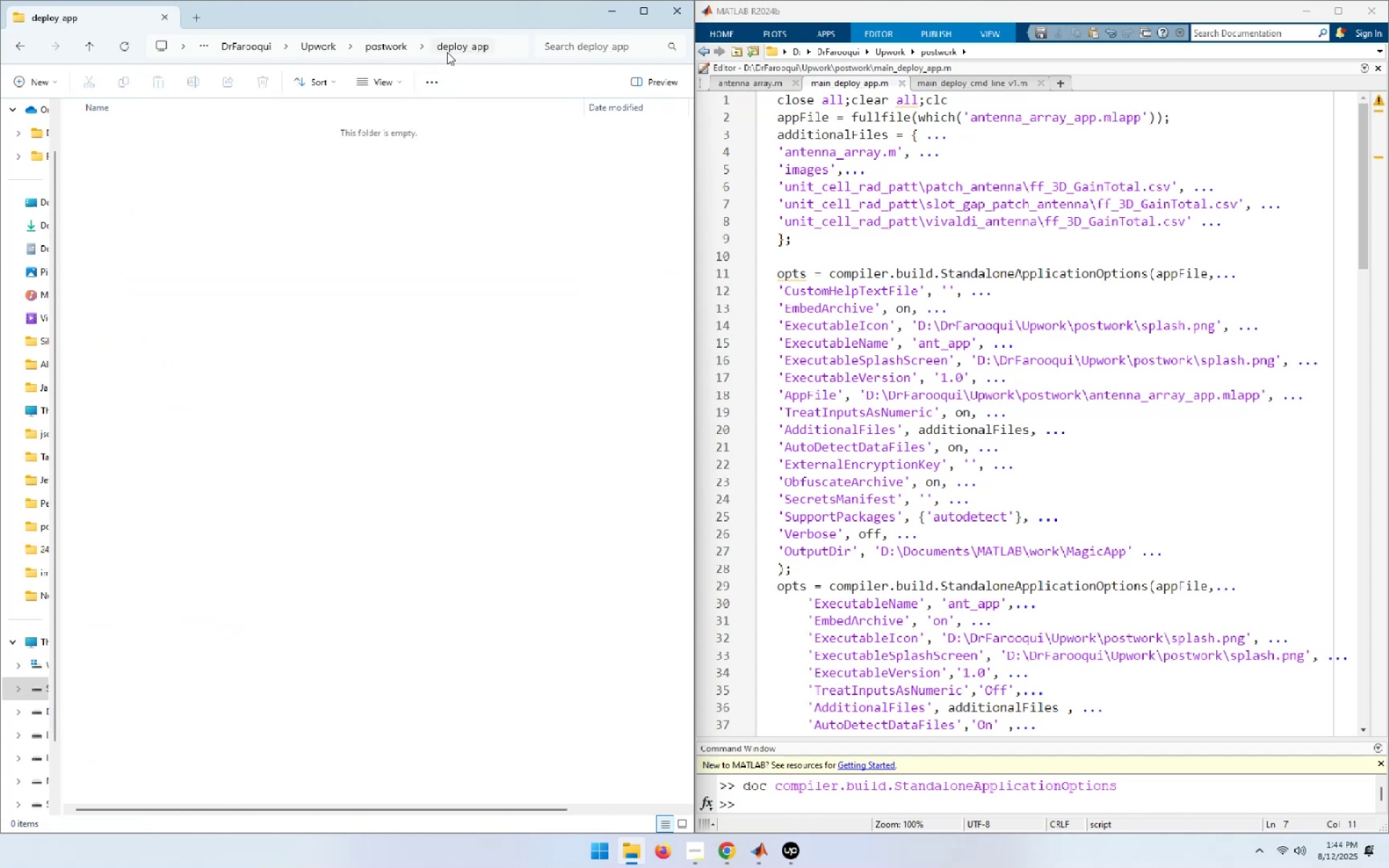 
left_click([391, 51])
 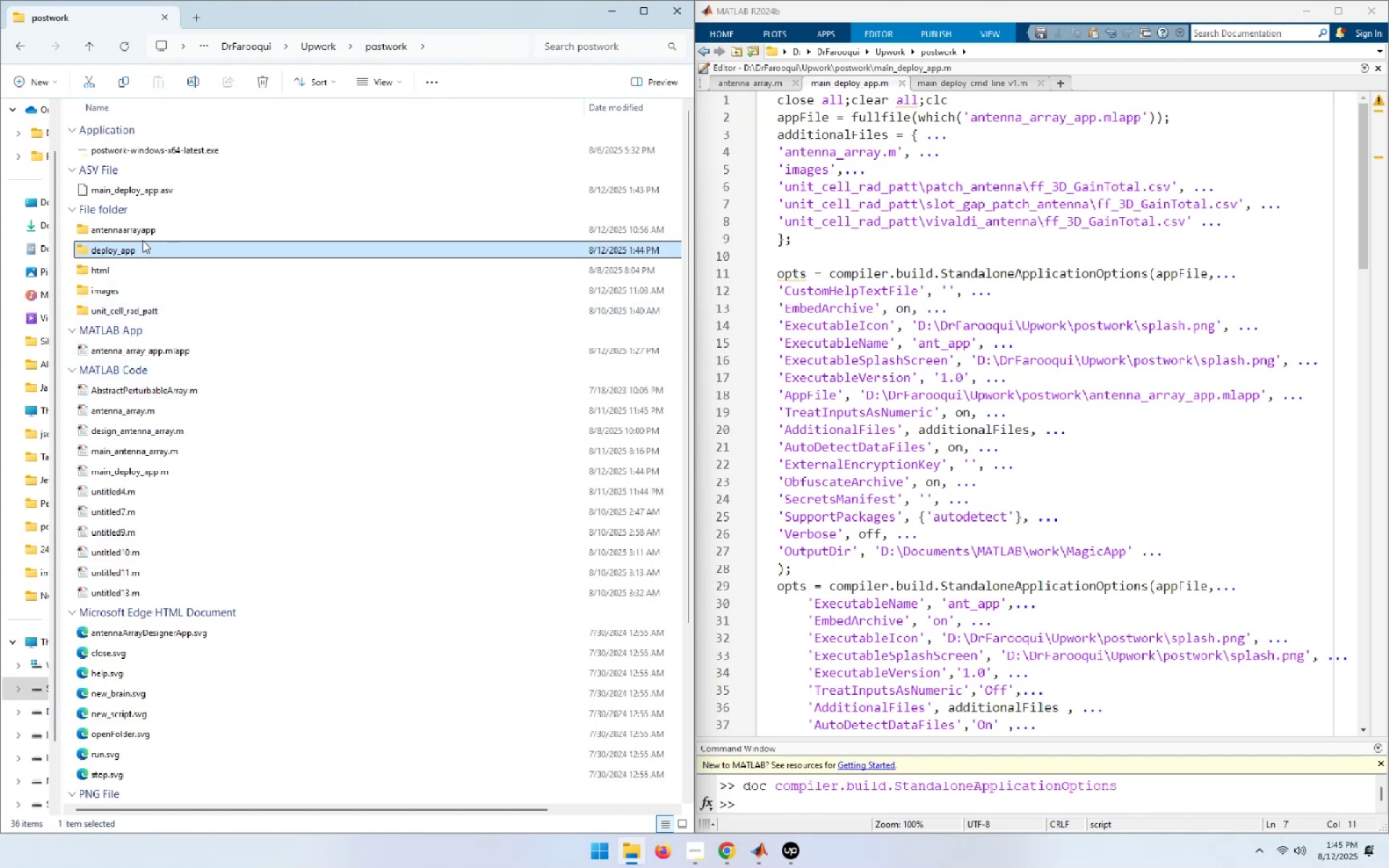 
left_click([142, 232])
 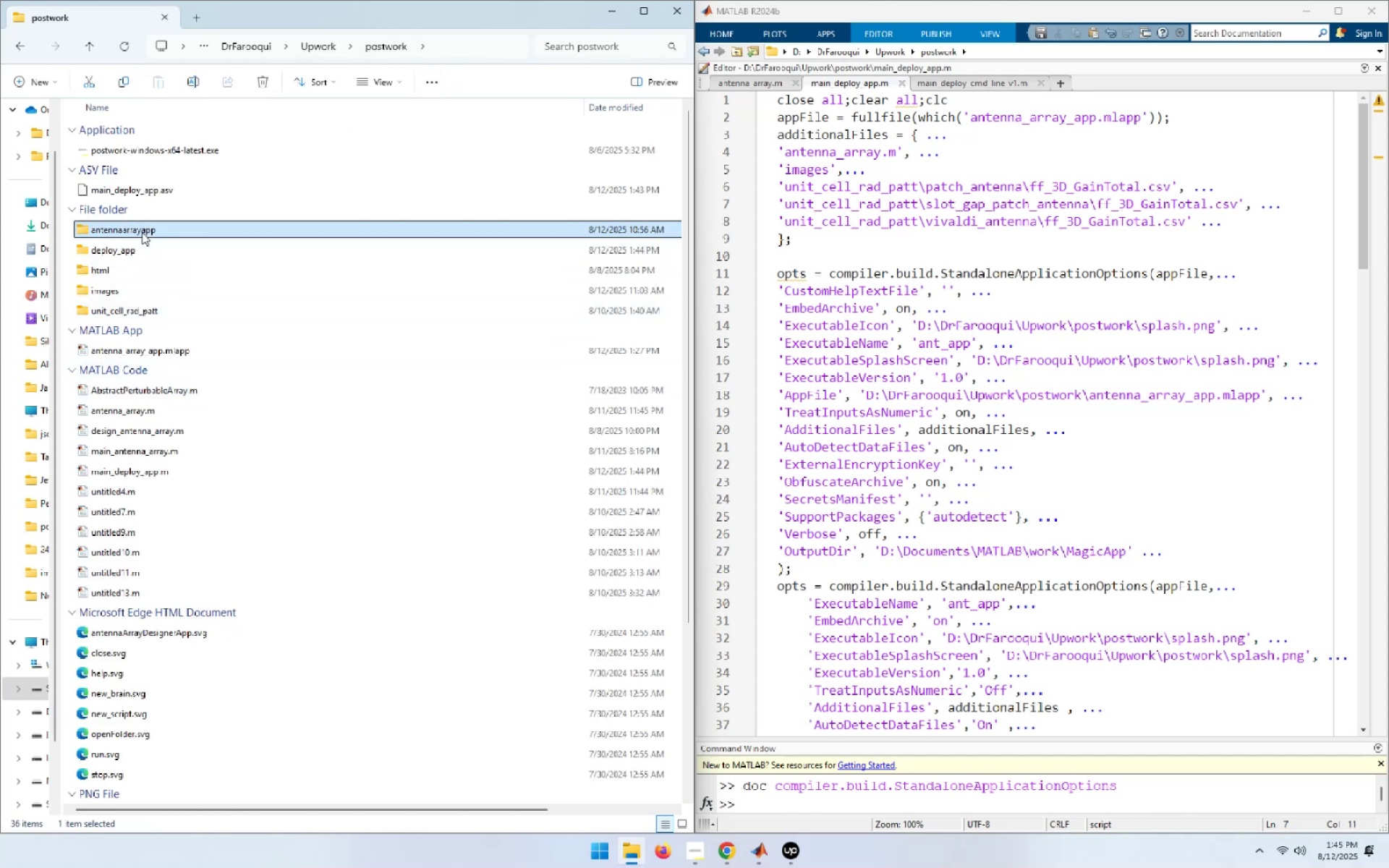 
key(Delete)
 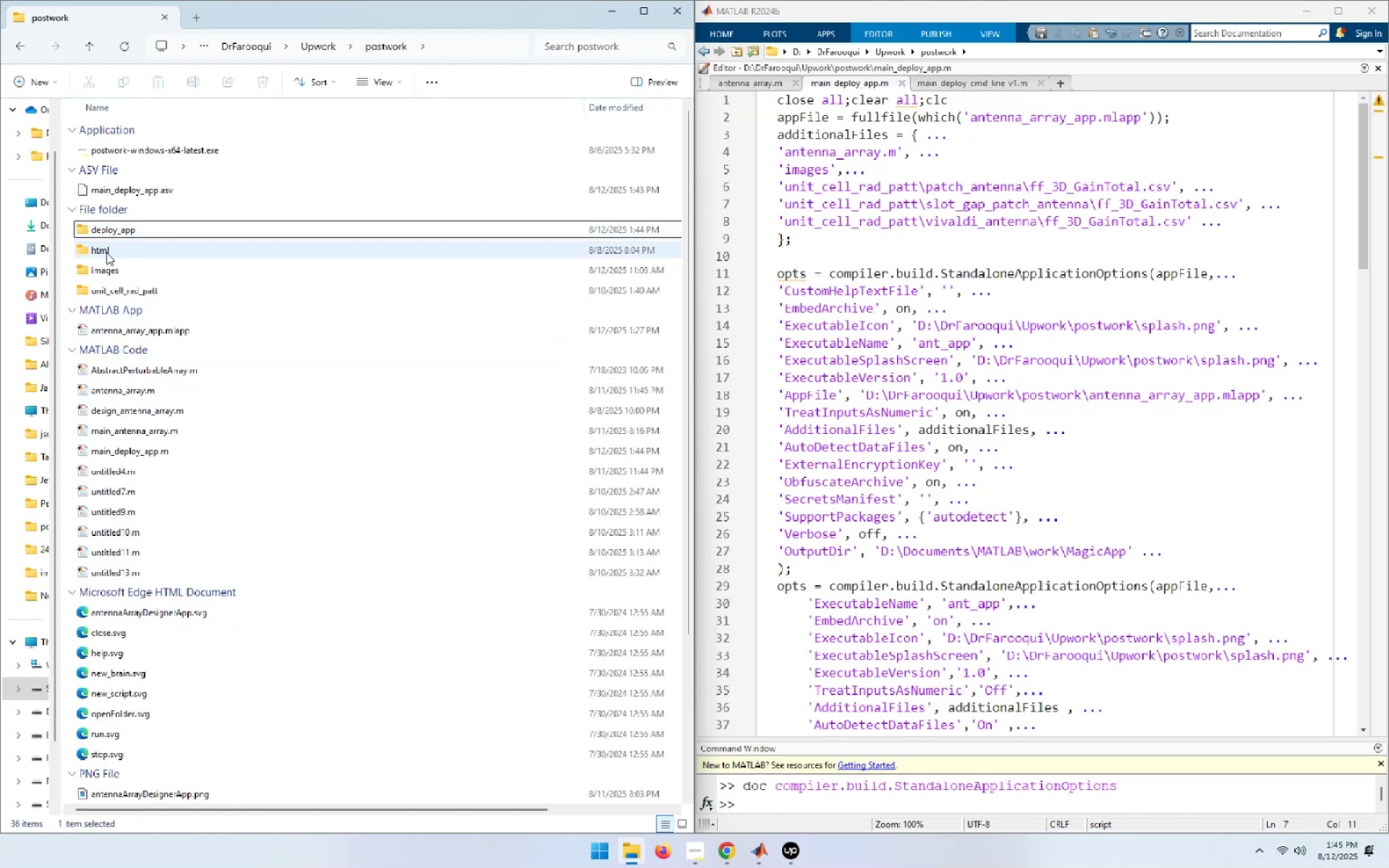 
left_click([106, 252])
 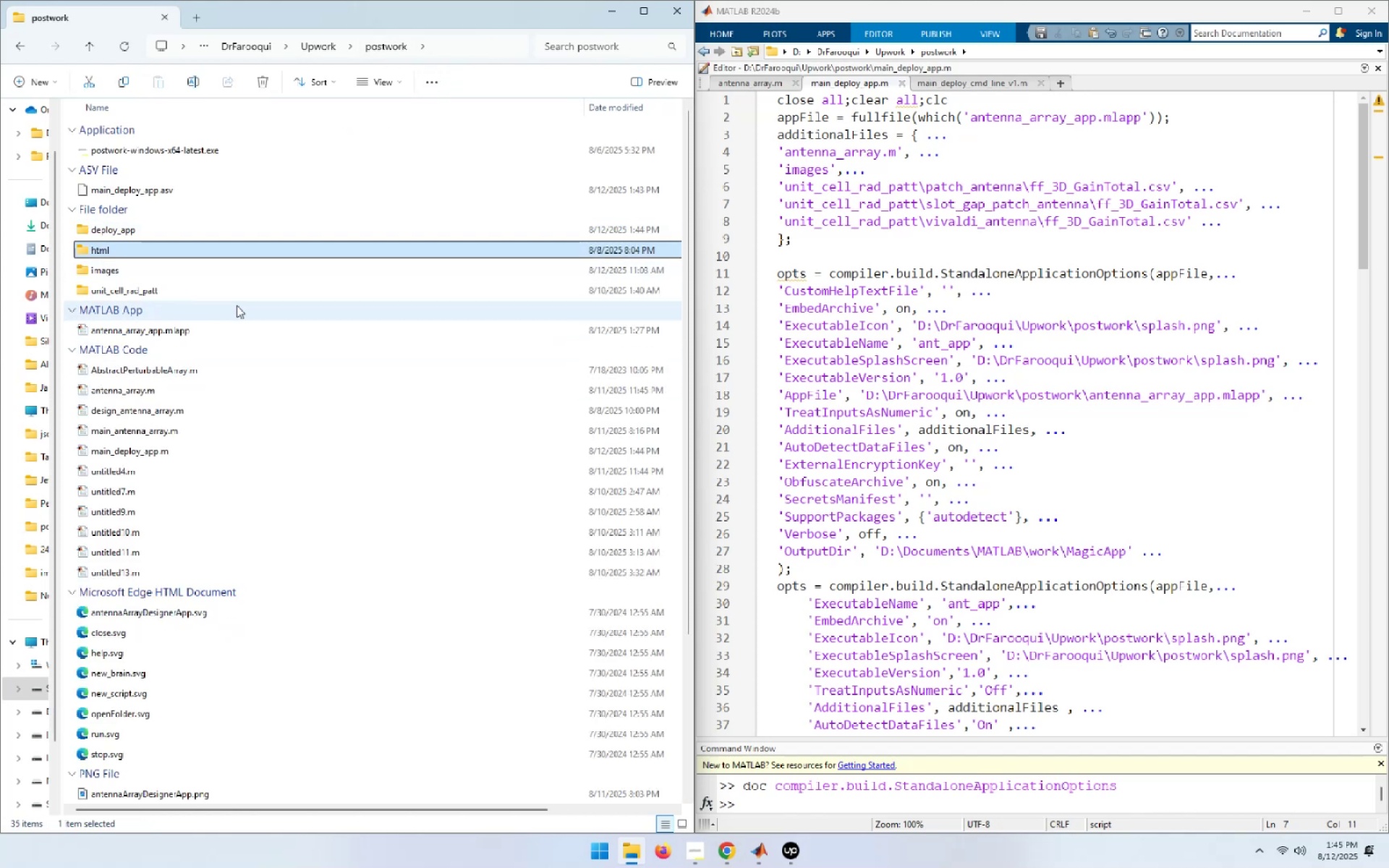 
key(Delete)
 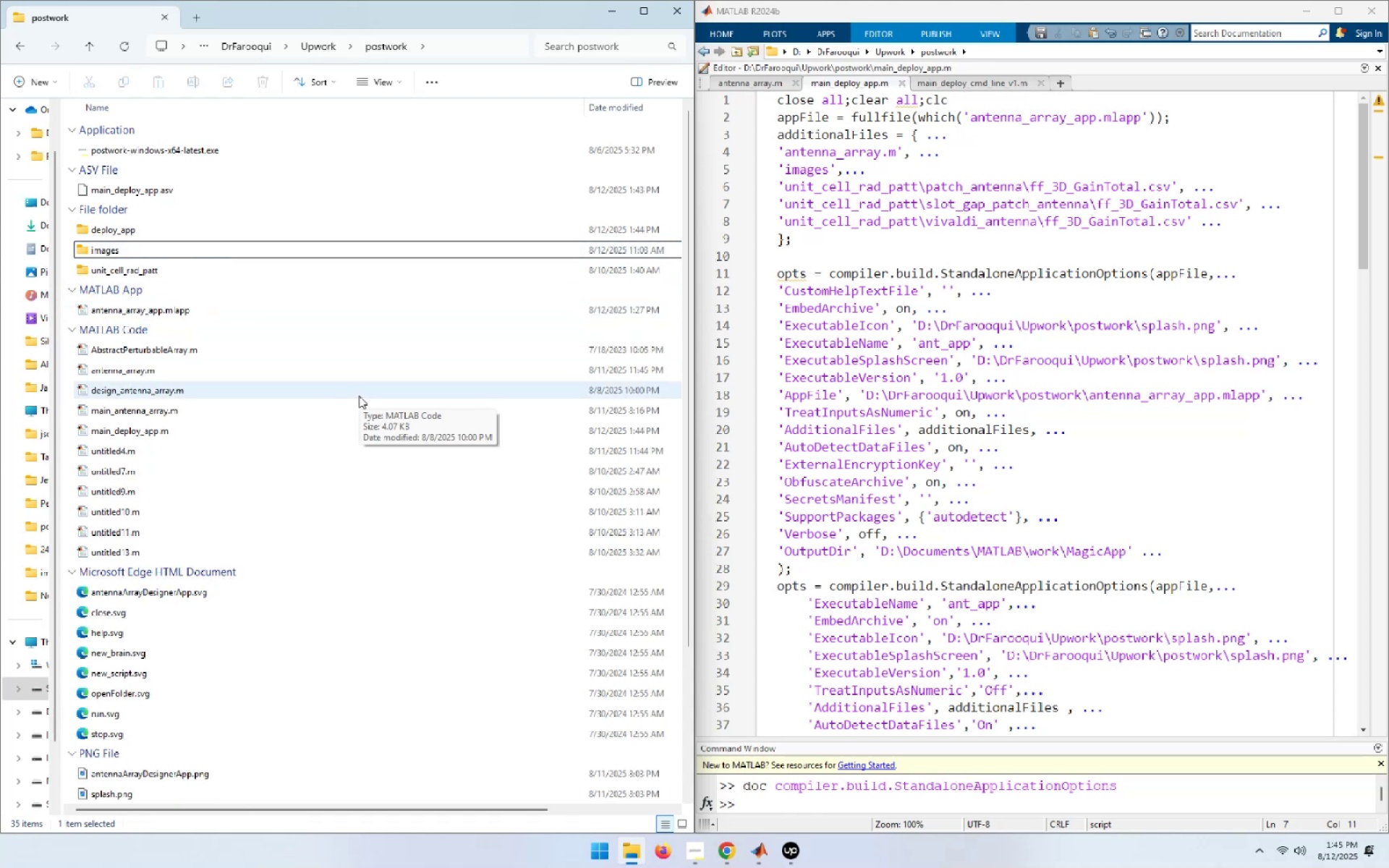 
wait(6.36)
 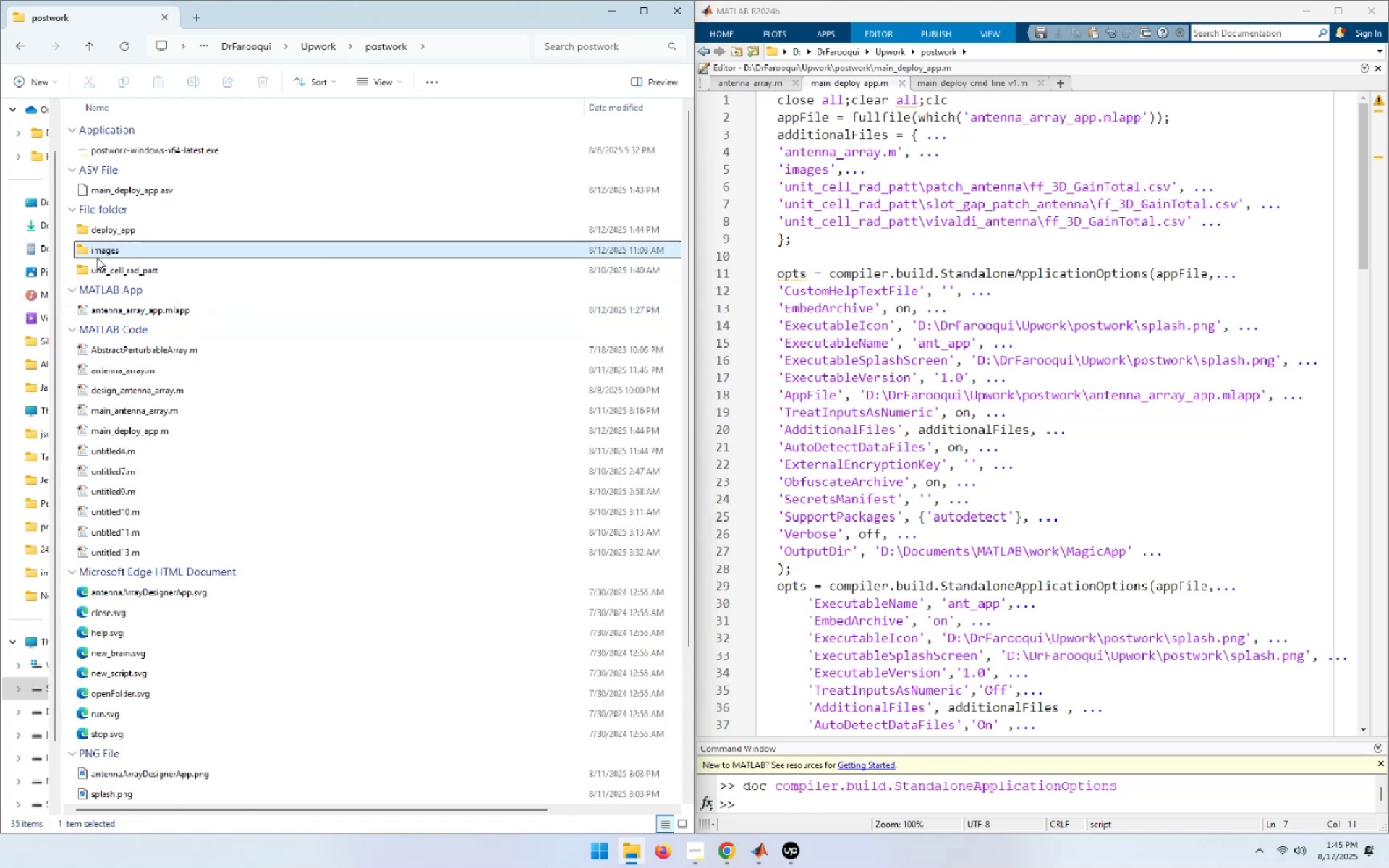 
left_click([1131, 451])
 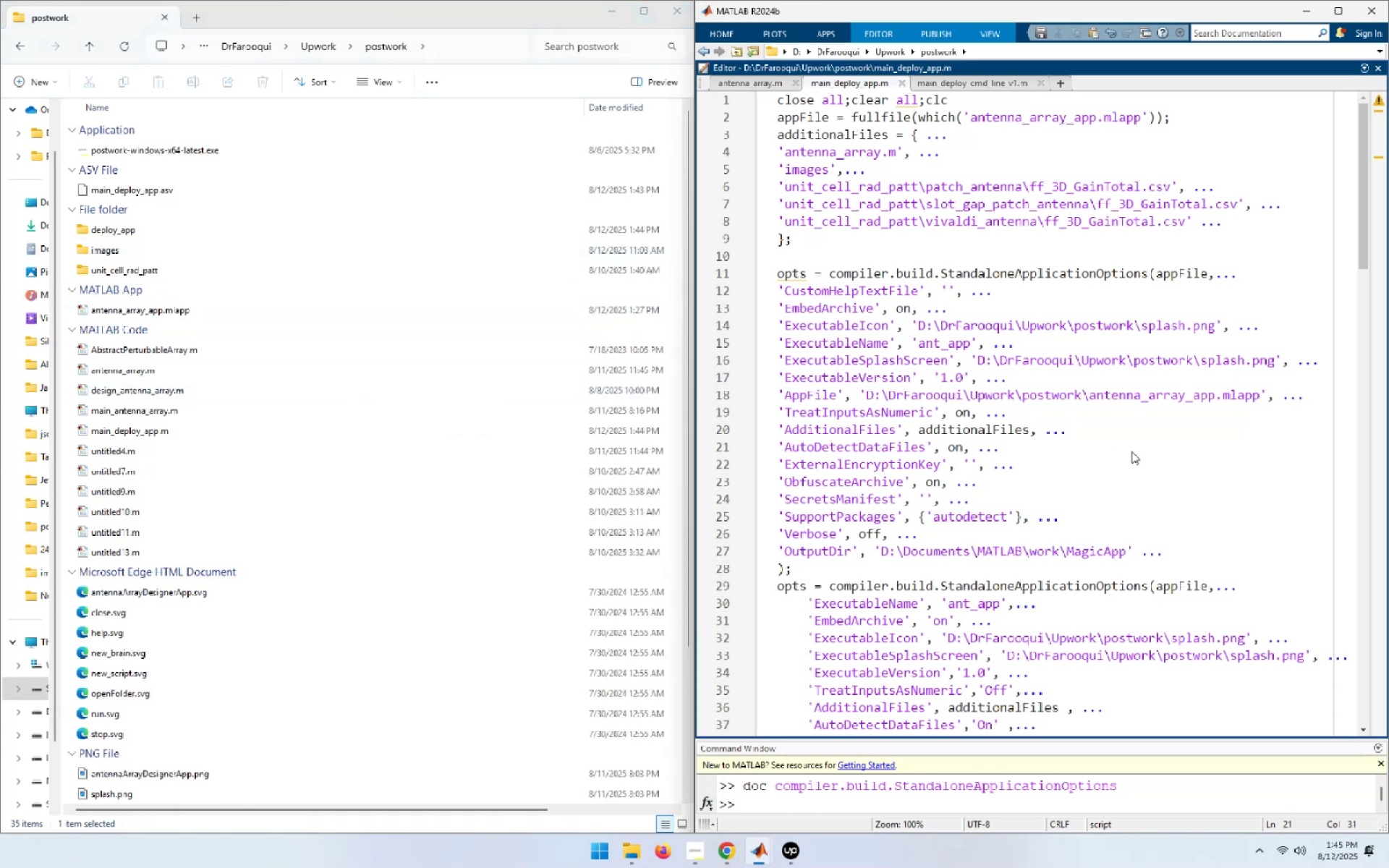 
key(Control+Home)
 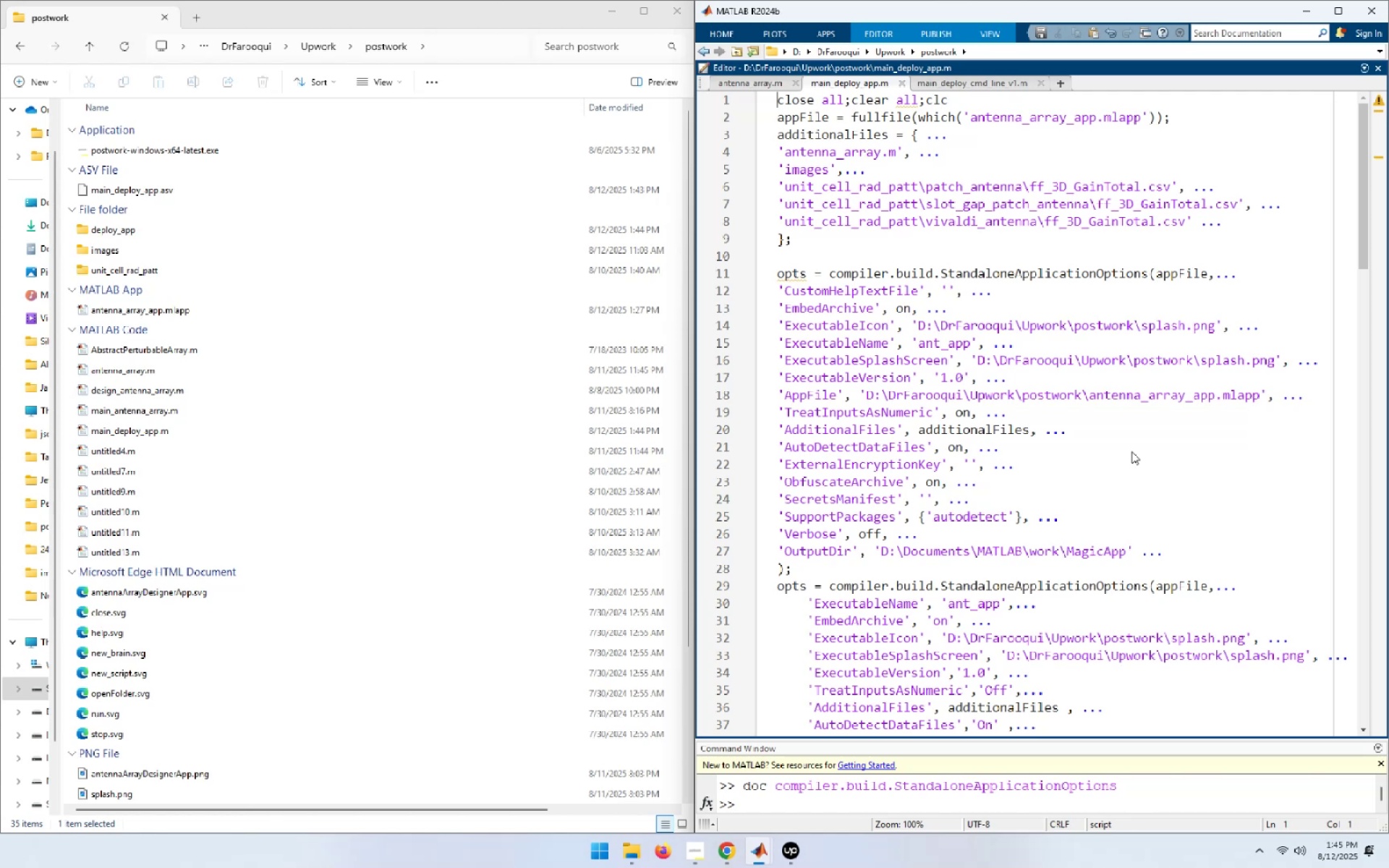 
hold_key(key=ArrowDown, duration=0.97)
 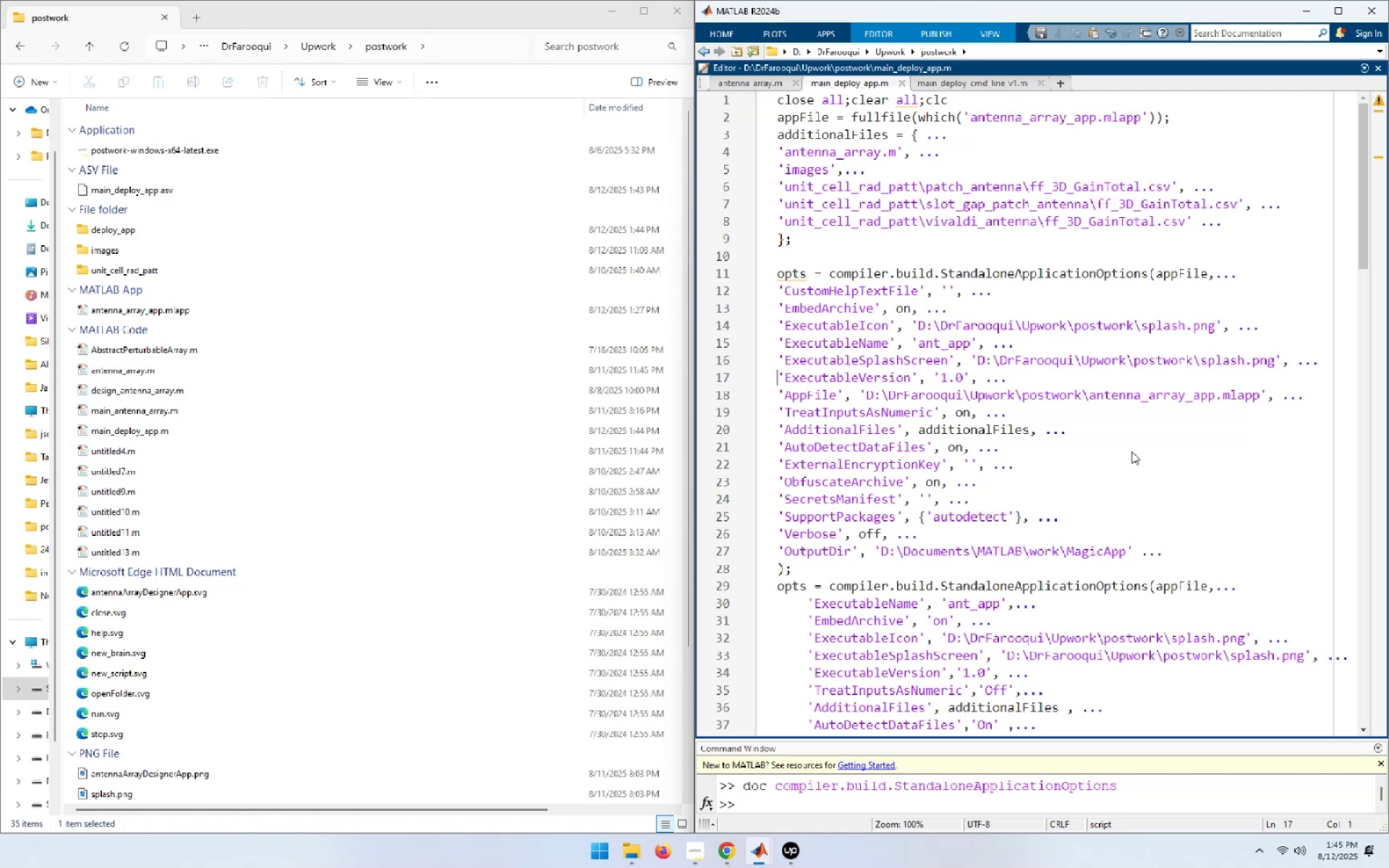 
hold_key(key=ArrowDown, duration=1.54)
 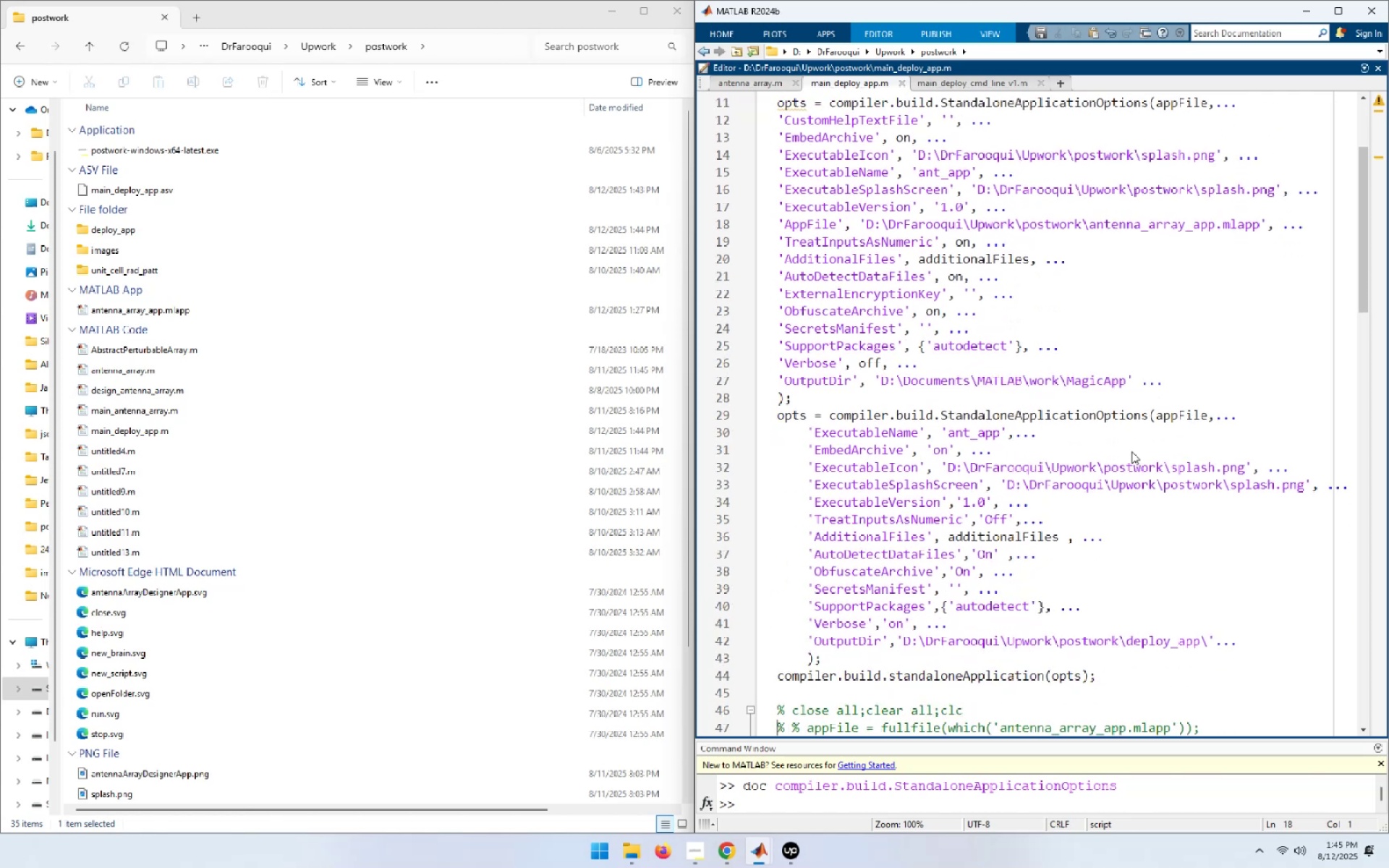 
key(ArrowDown)
 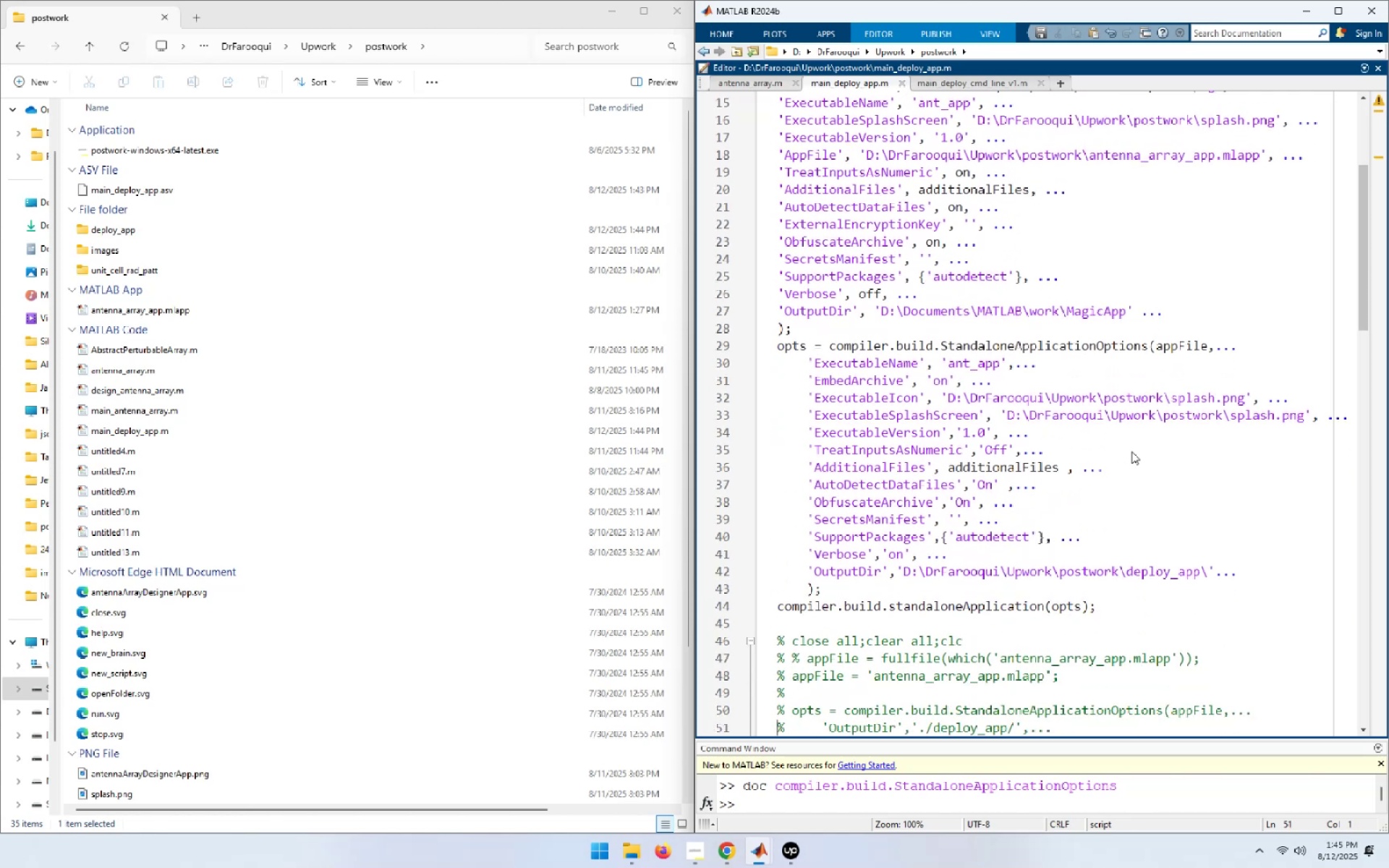 
hold_key(key=ArrowUp, duration=1.15)
 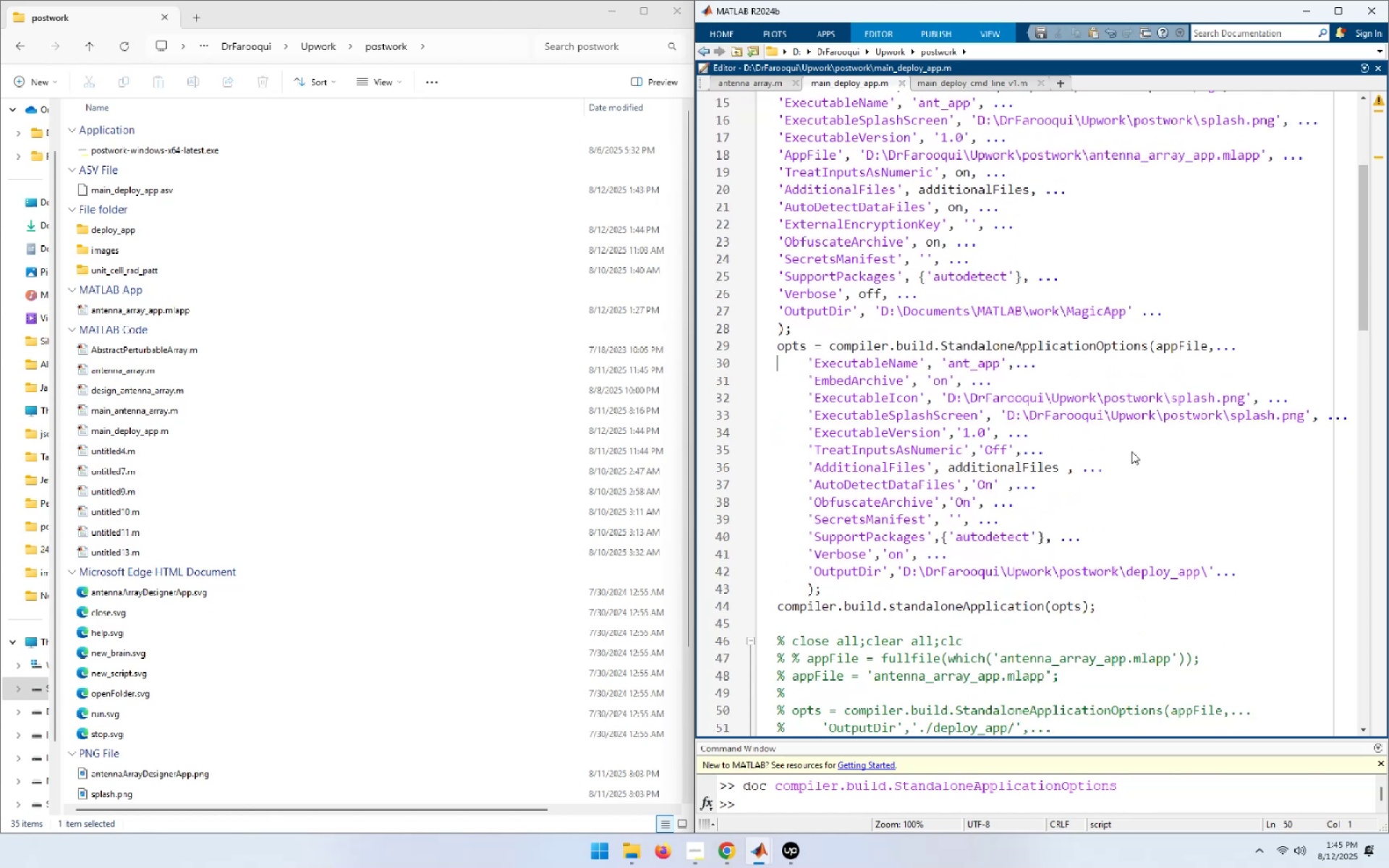 
key(ArrowUp)
 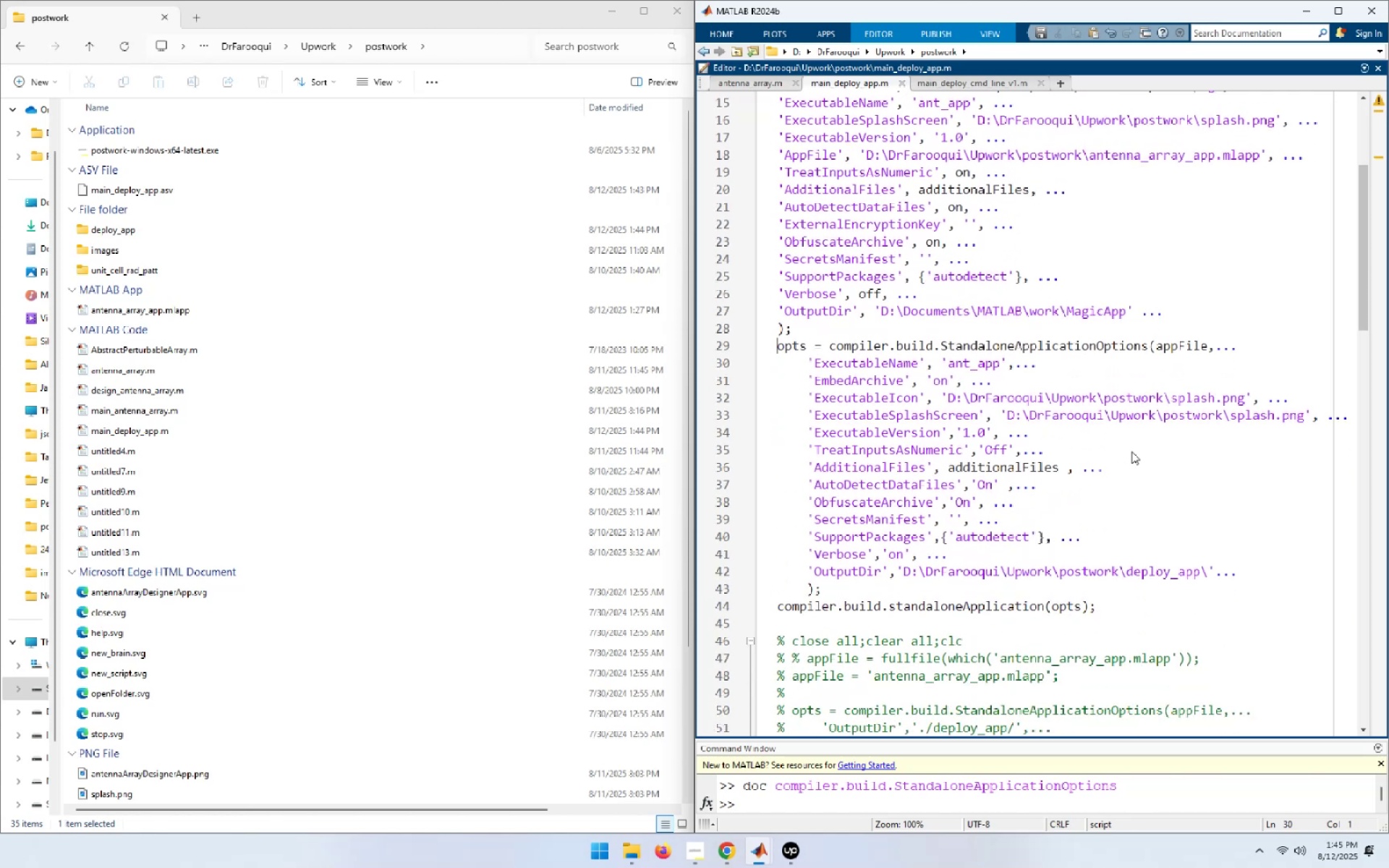 
key(ArrowUp)
 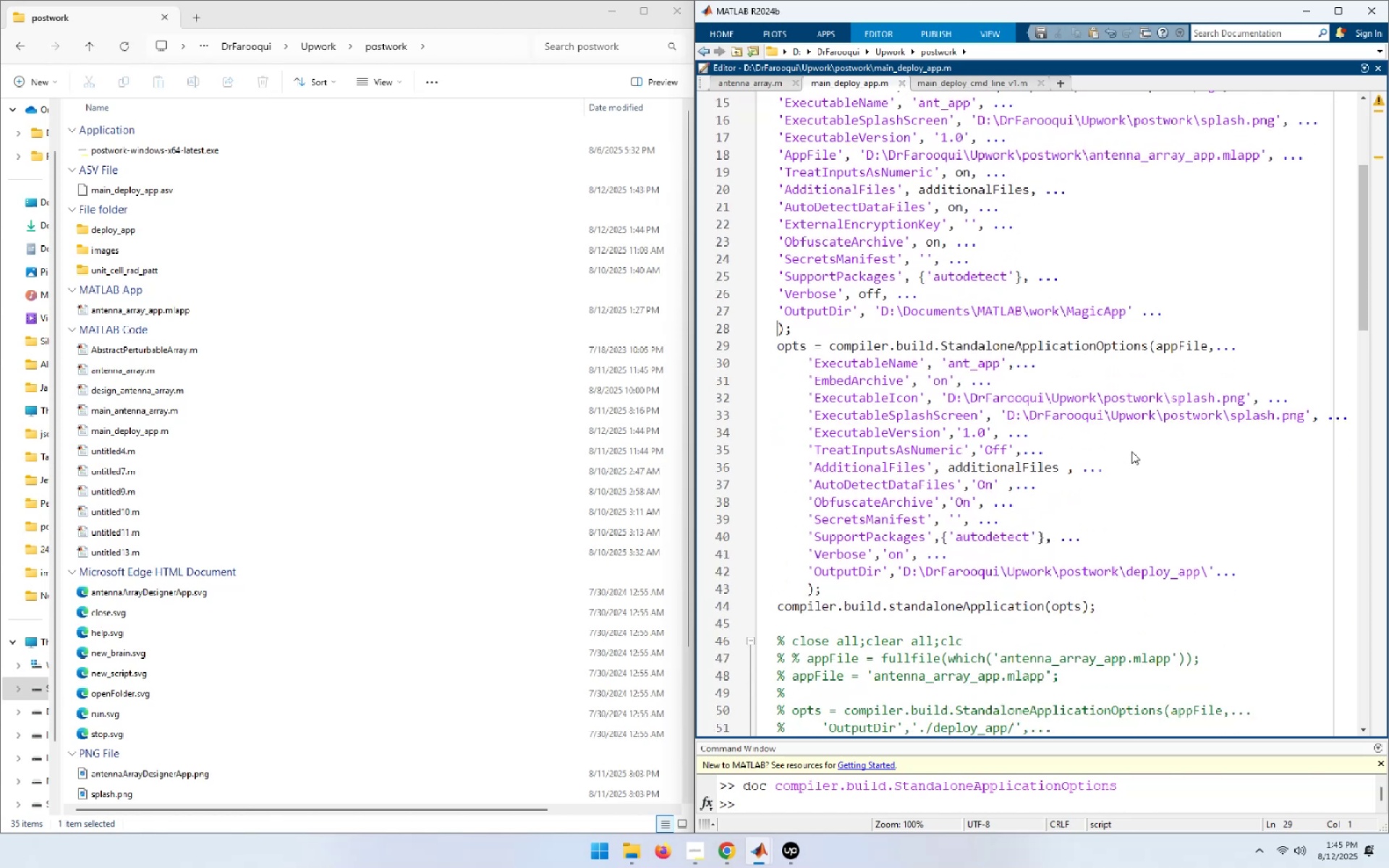 
key(ArrowDown)
 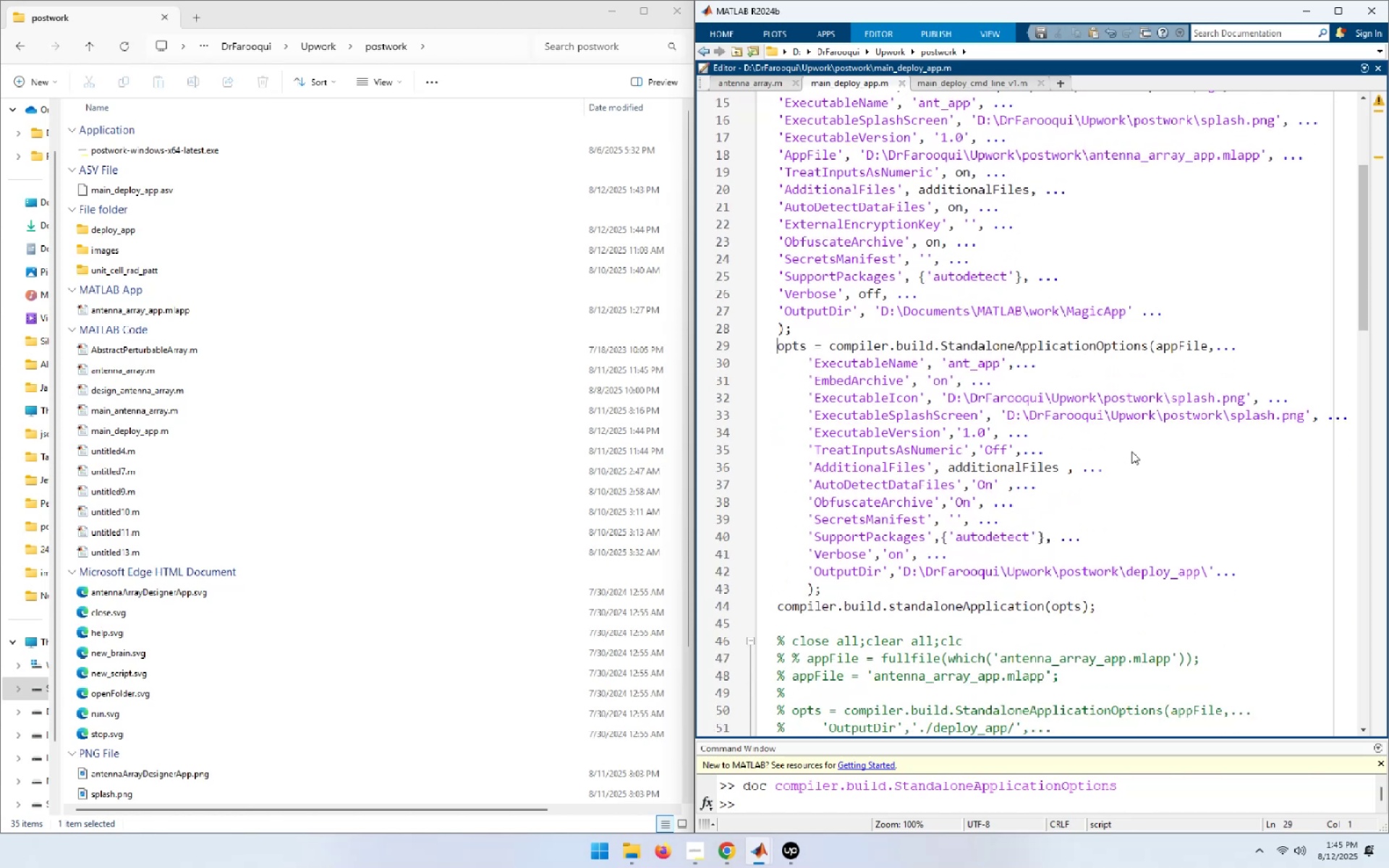 
key(Shift+End)
 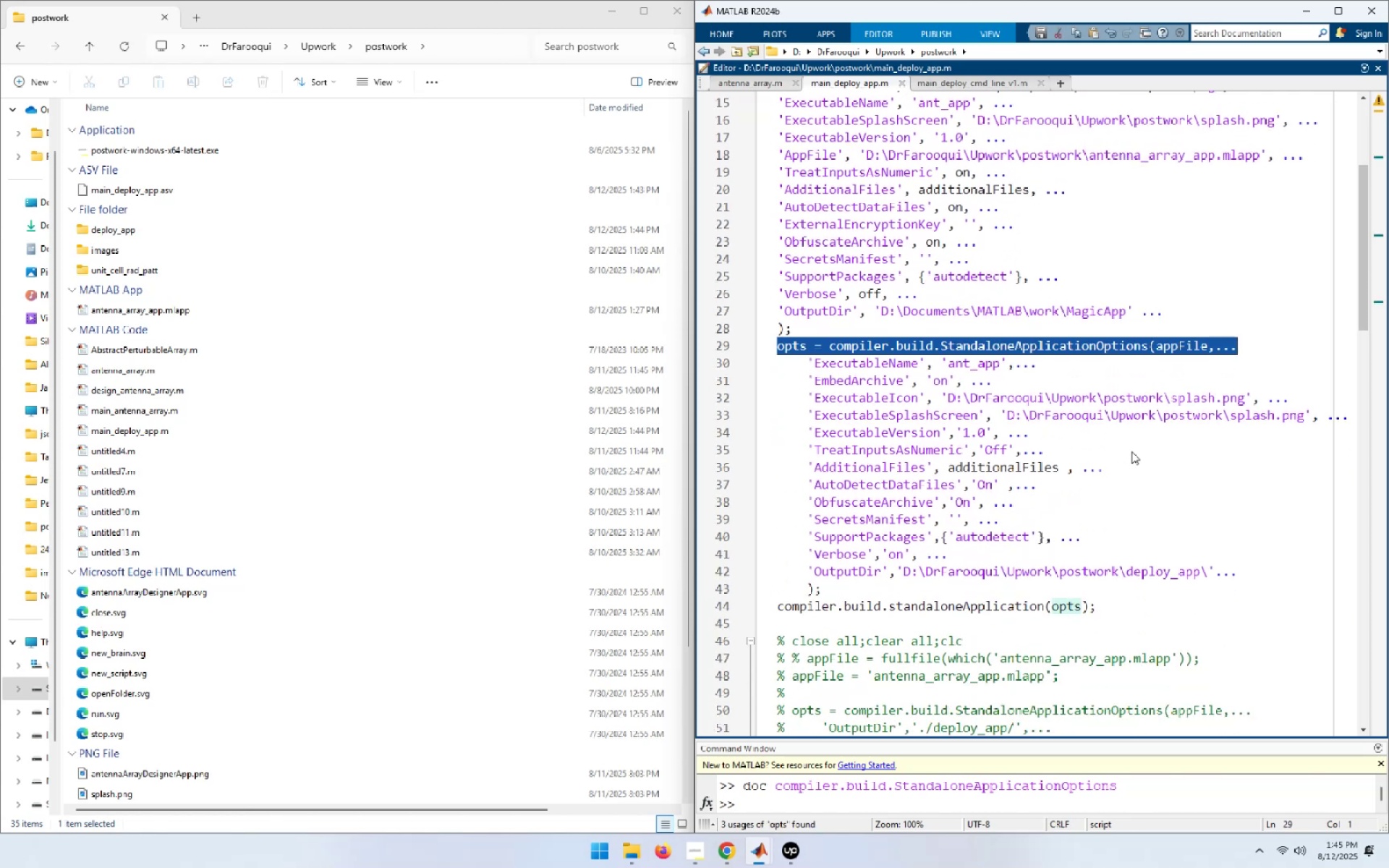 
hold_key(key=ArrowDown, duration=0.88)
 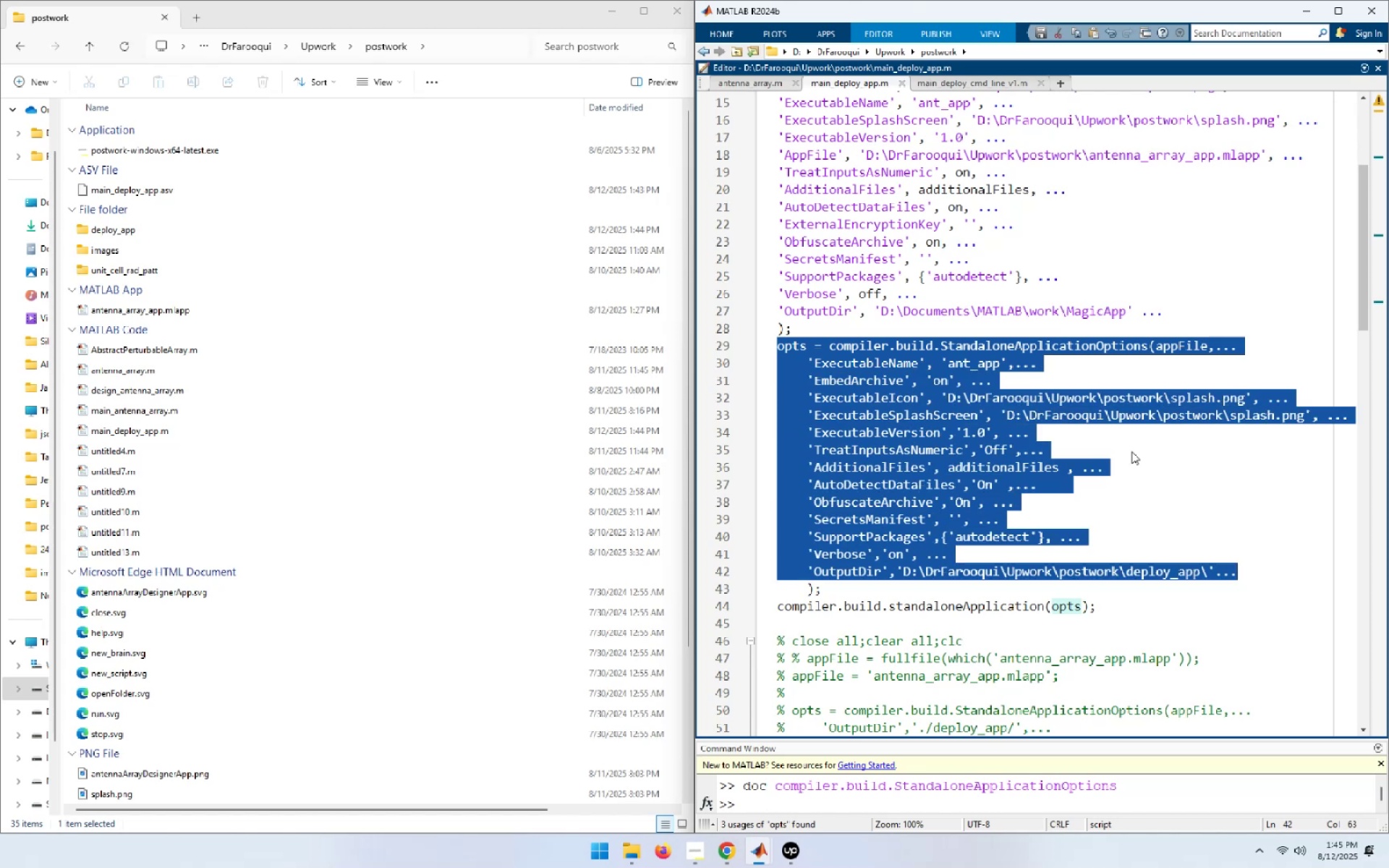 
key(Shift+ArrowDown)
 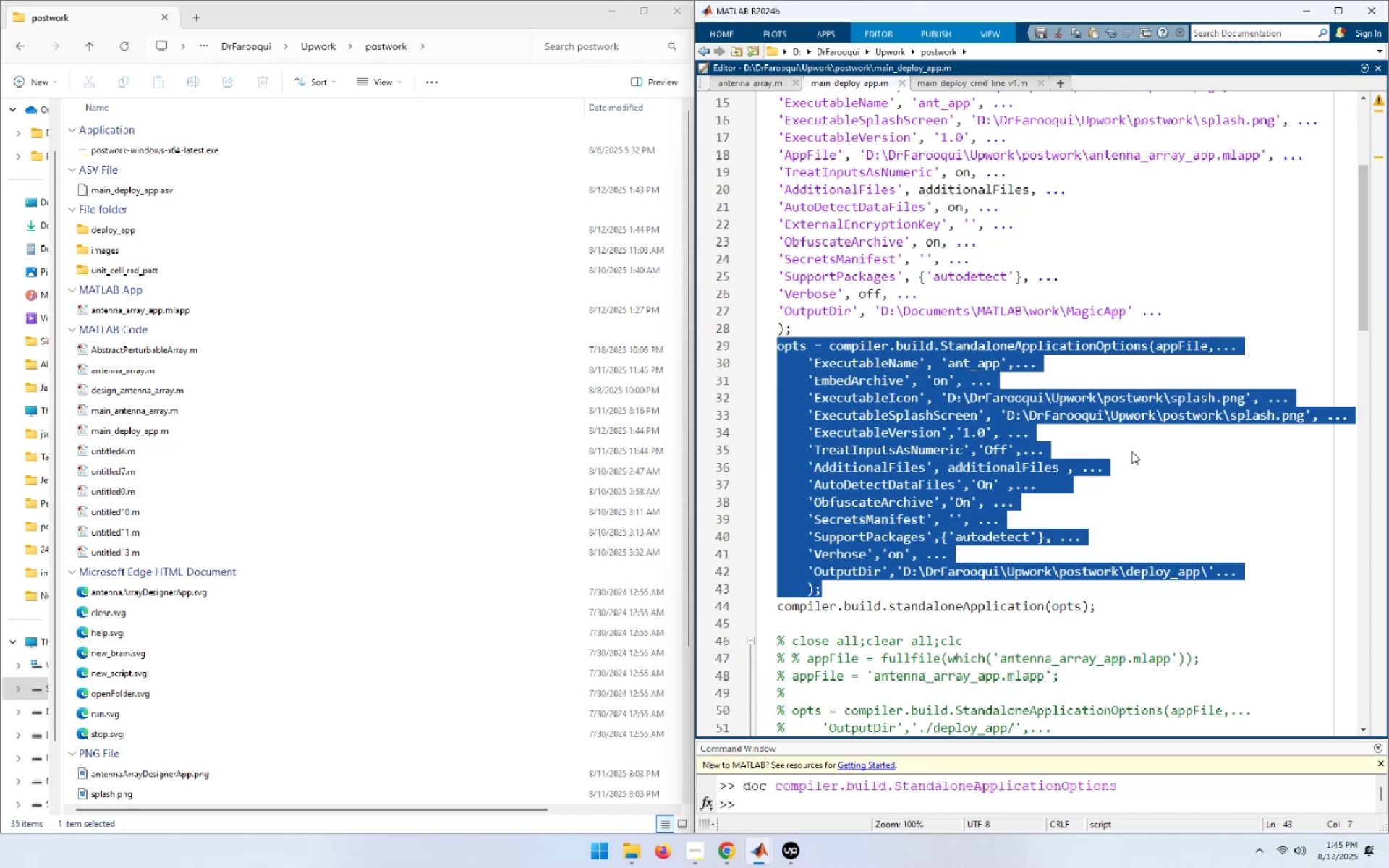 
key(Delete)
 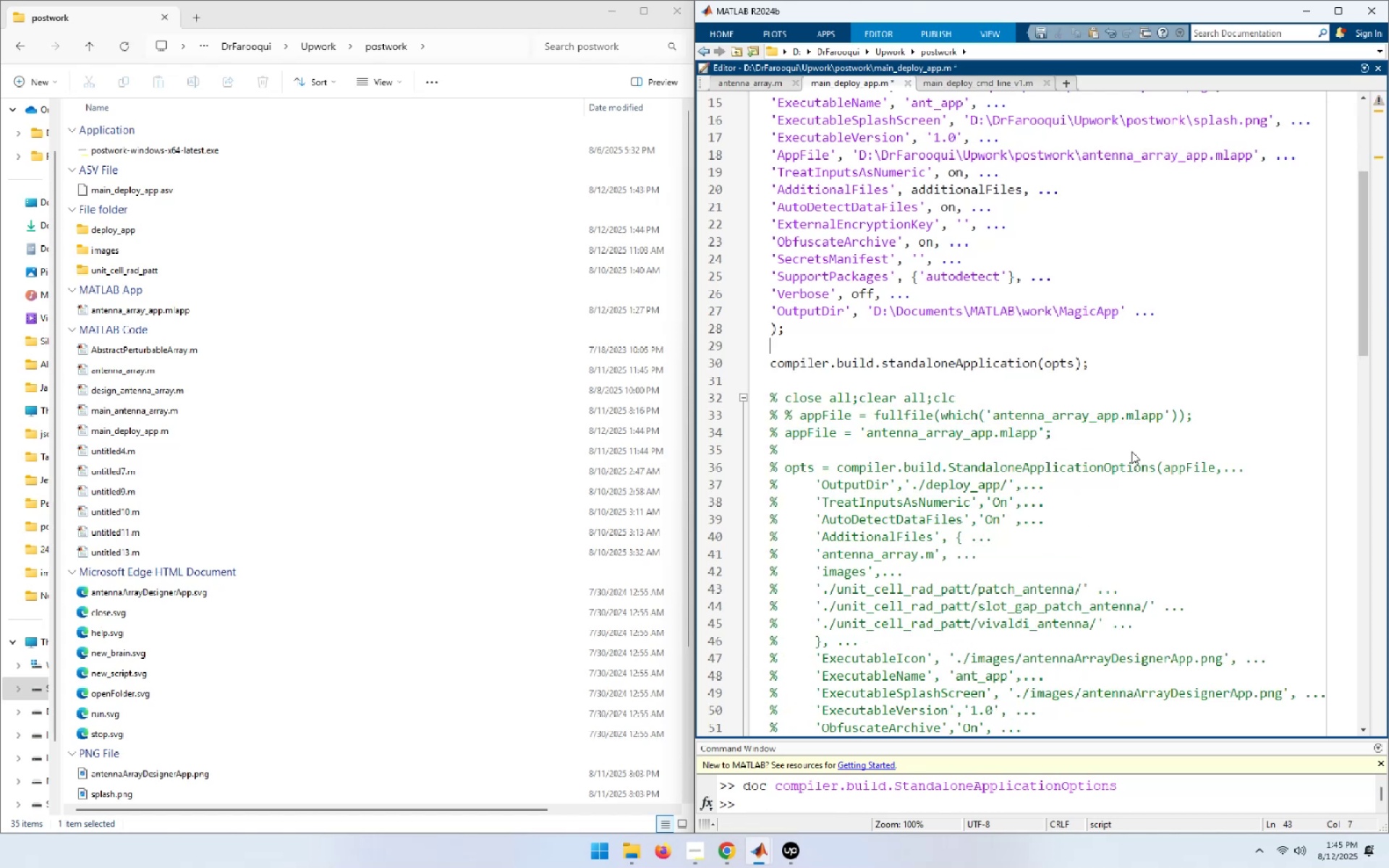 
key(ArrowUp)
 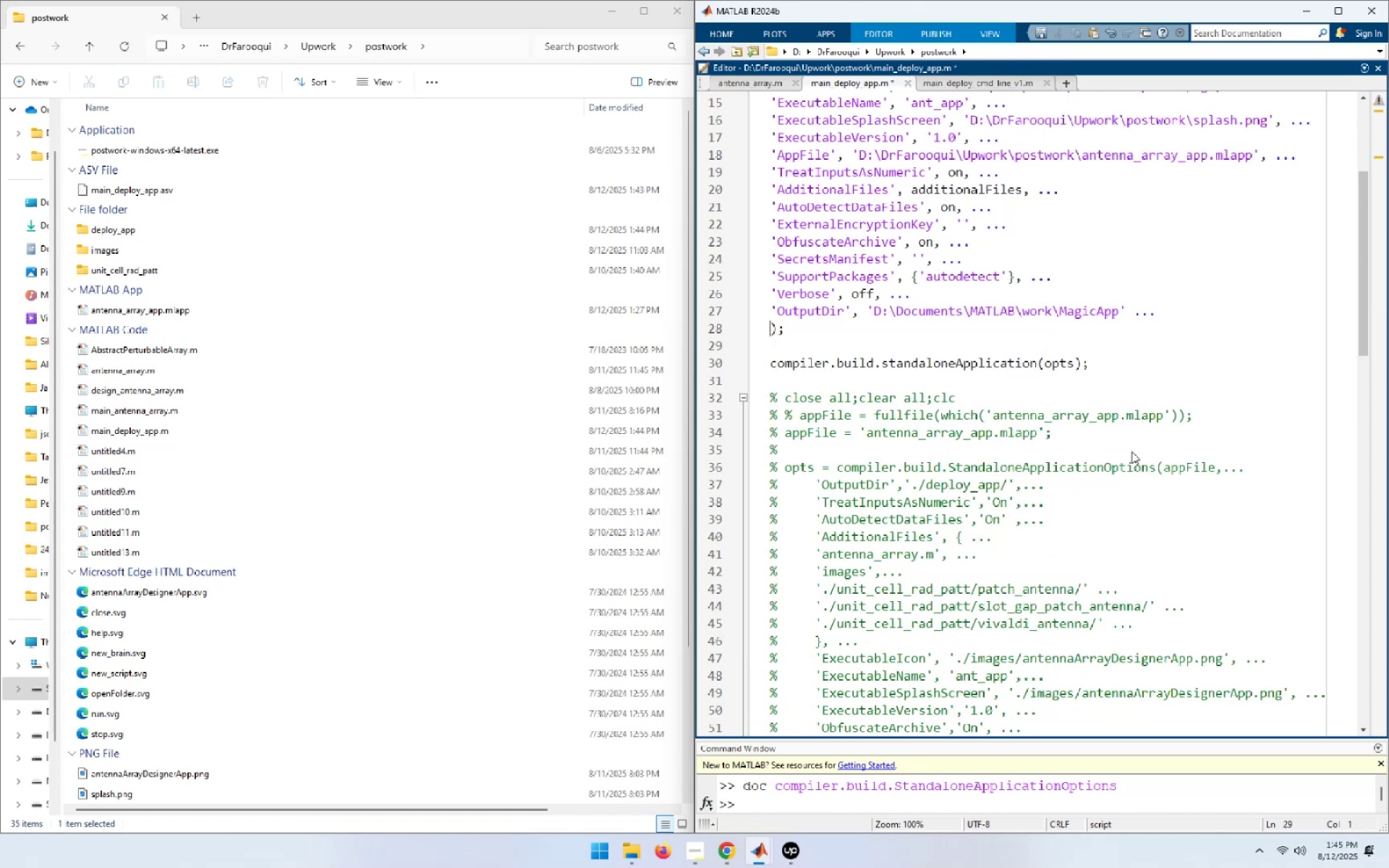 
key(ArrowUp)
 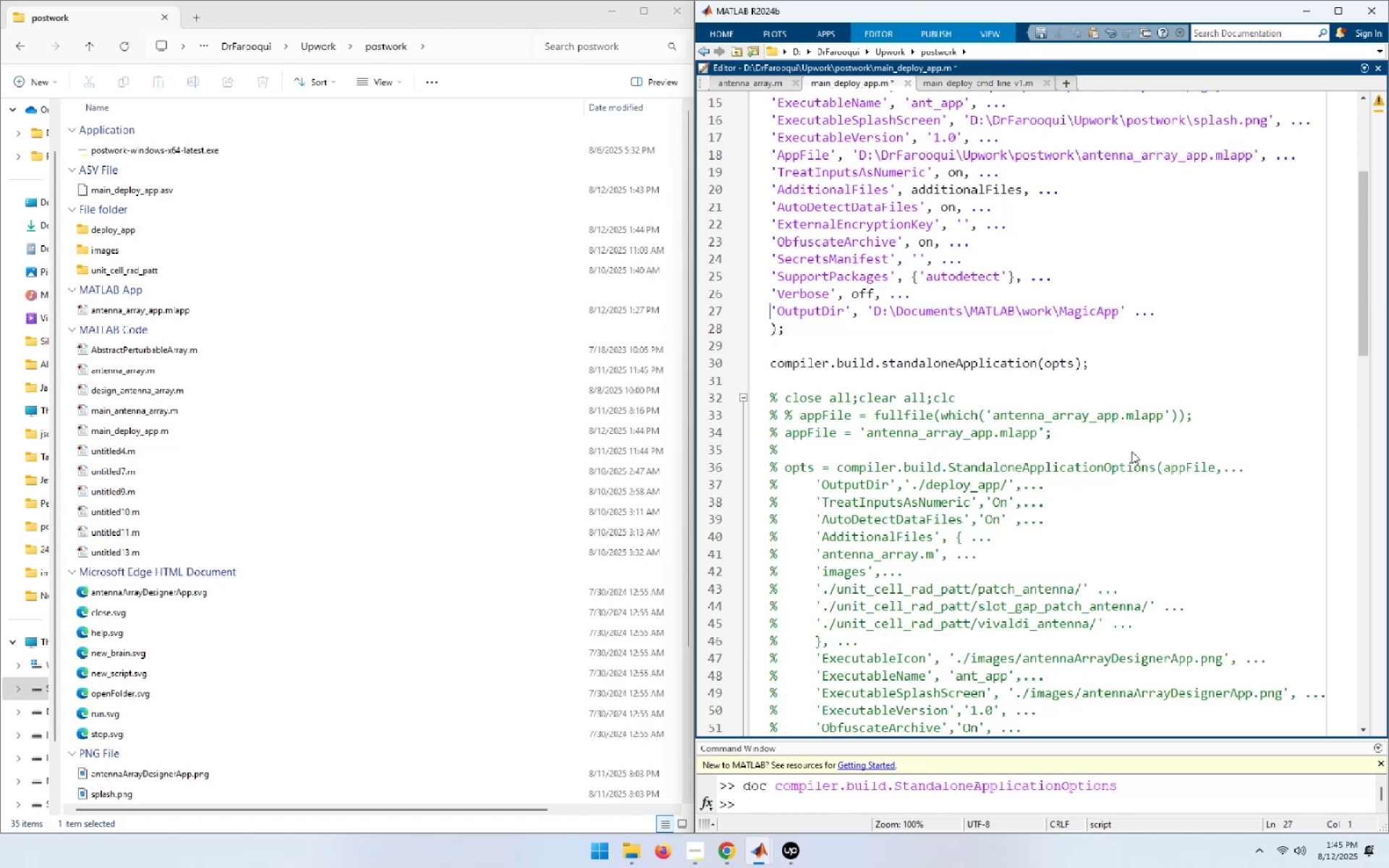 
key(ArrowDown)
 